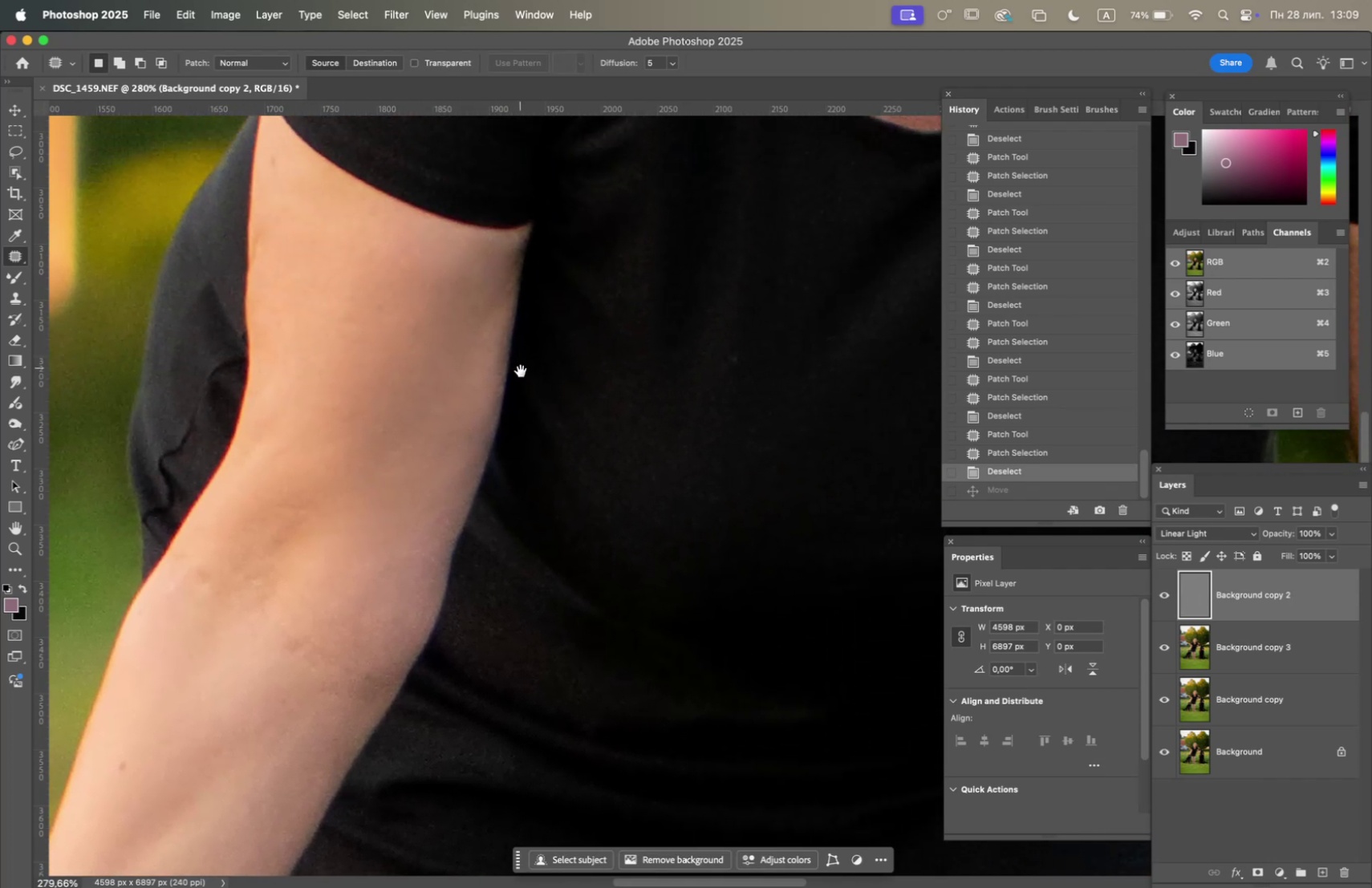 
left_click_drag(start_coordinate=[619, 297], to_coordinate=[503, 491])
 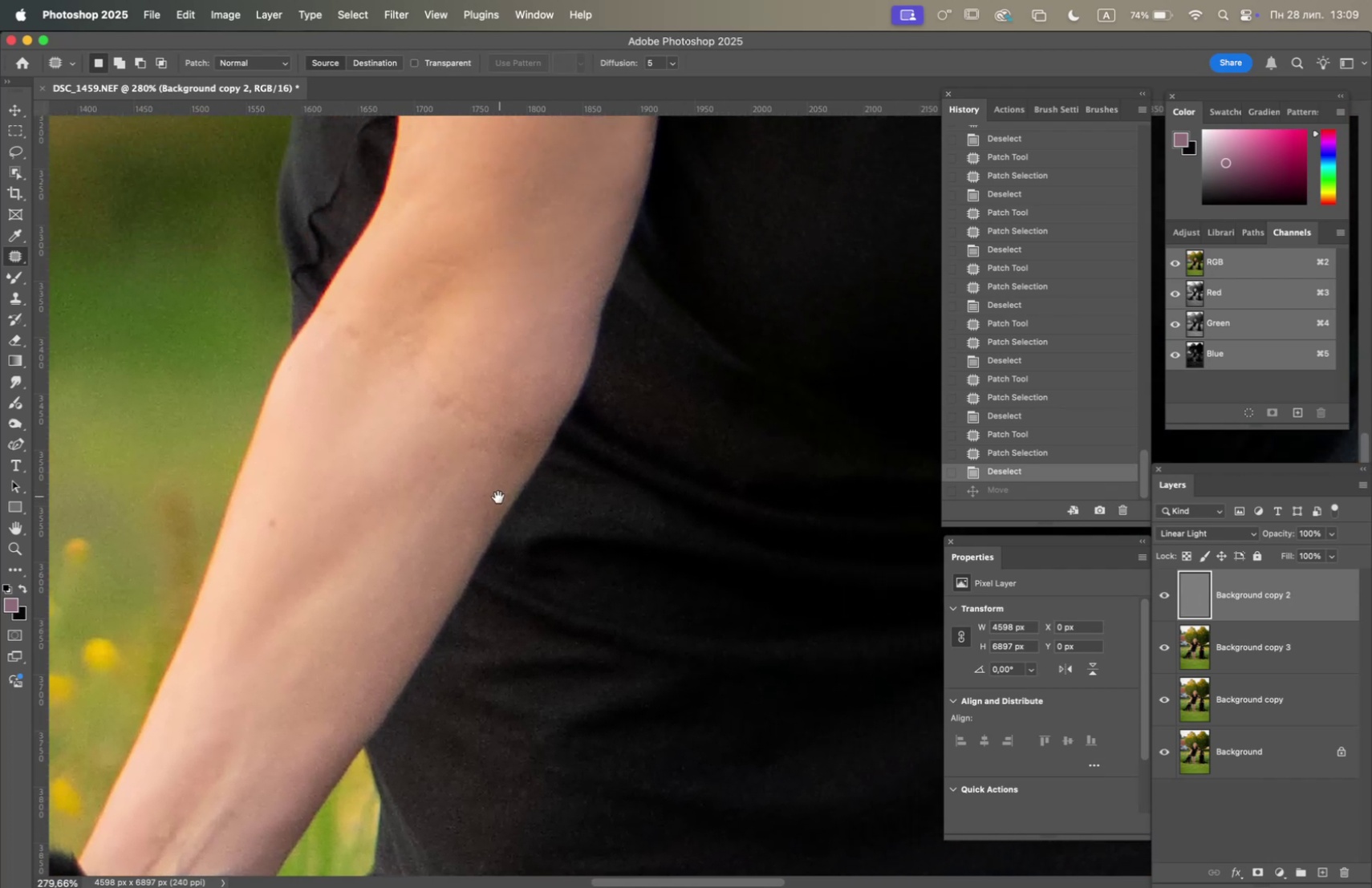 
hold_key(key=Space, duration=1.51)
 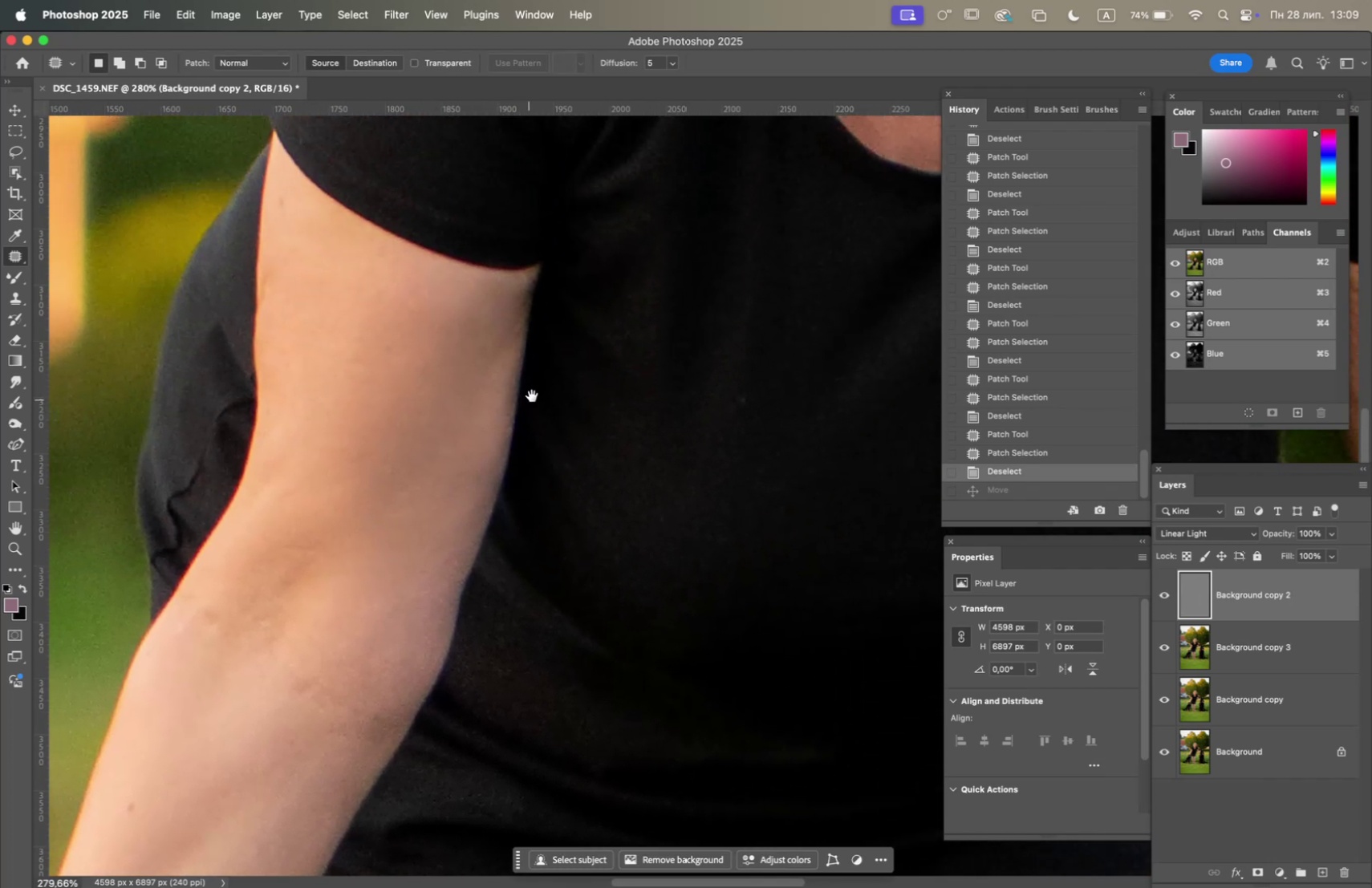 
left_click_drag(start_coordinate=[520, 360], to_coordinate=[528, 401])
 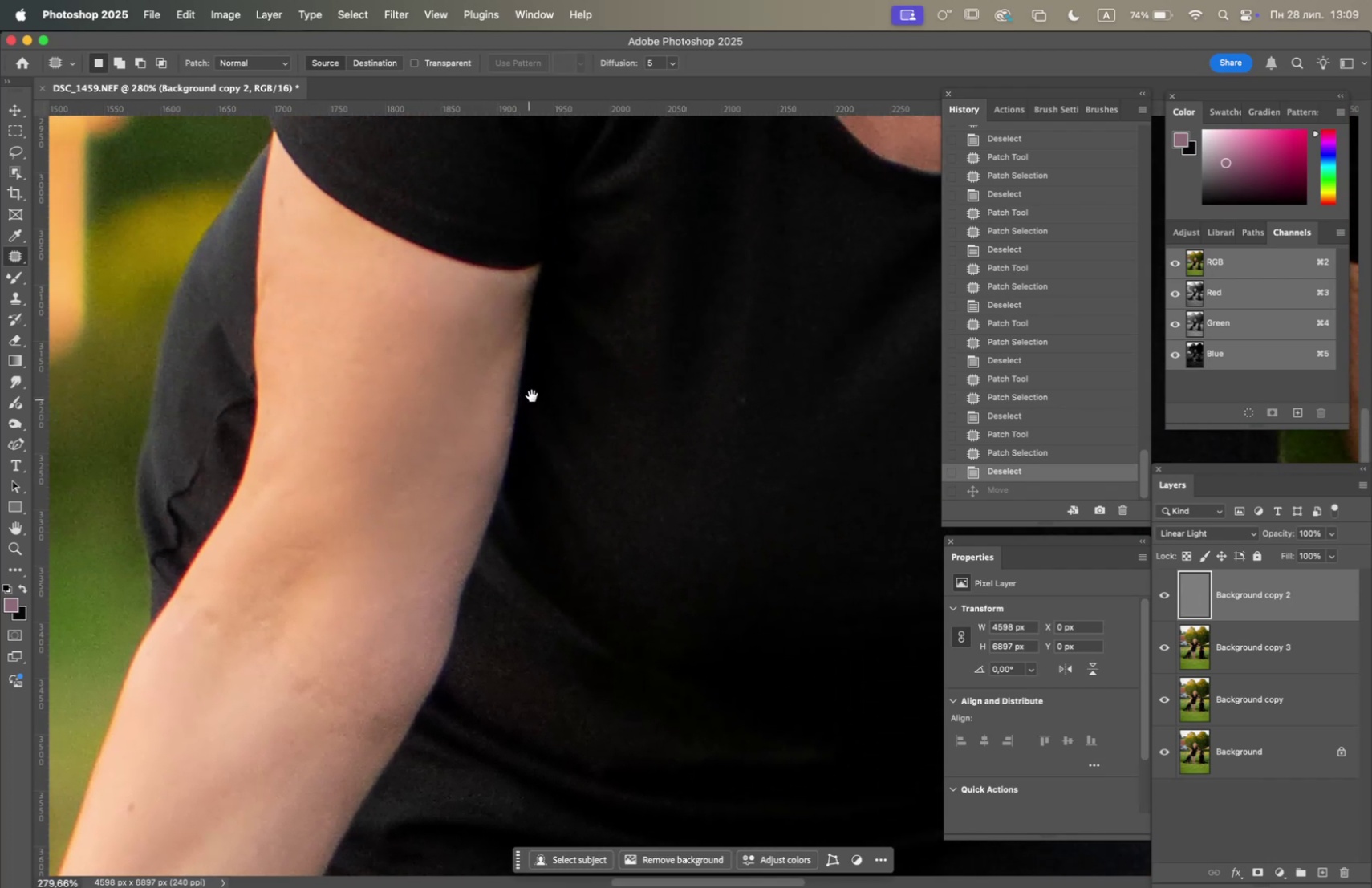 
hold_key(key=Space, duration=1.51)
 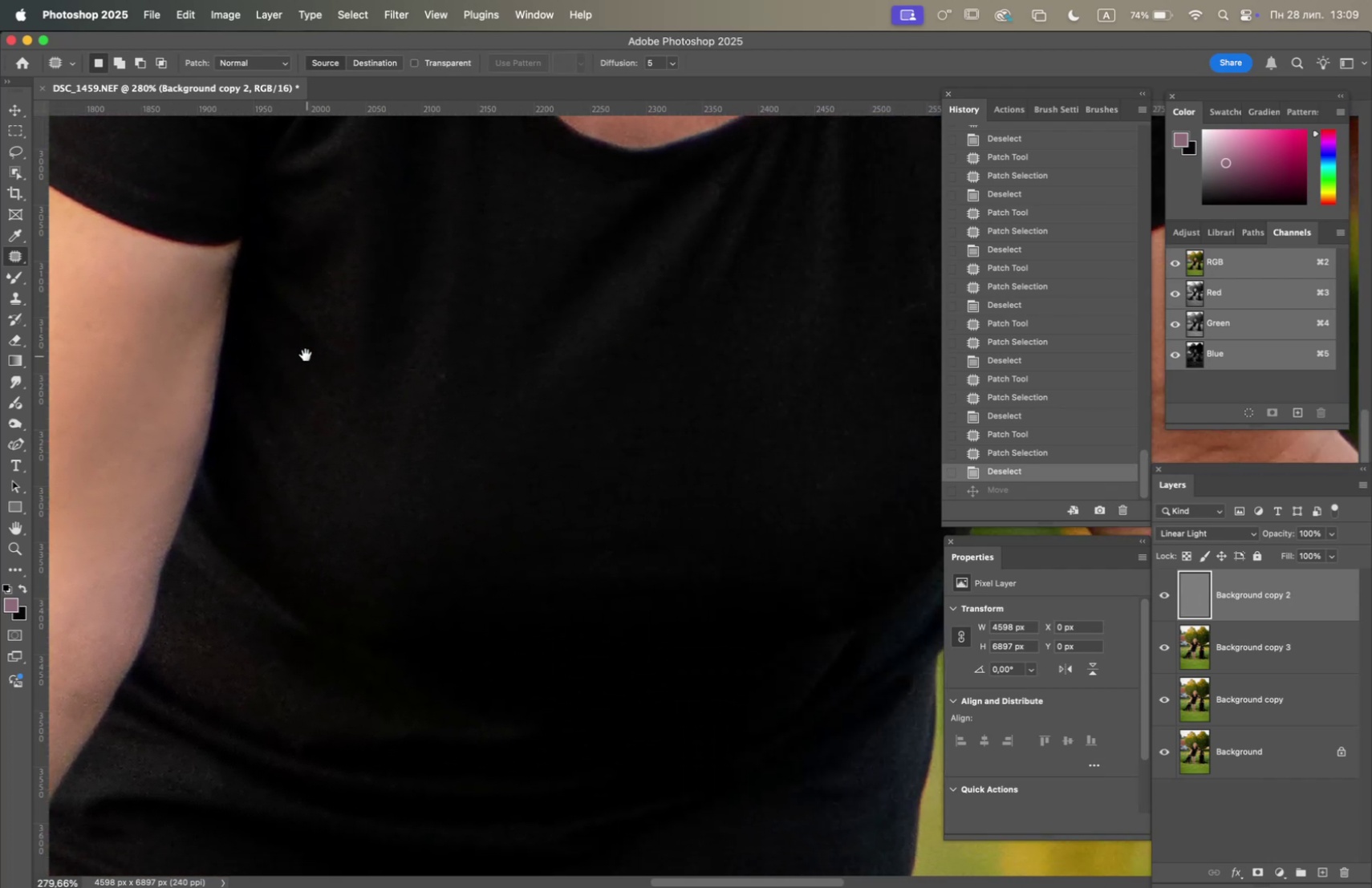 
left_click_drag(start_coordinate=[604, 378], to_coordinate=[313, 355])
 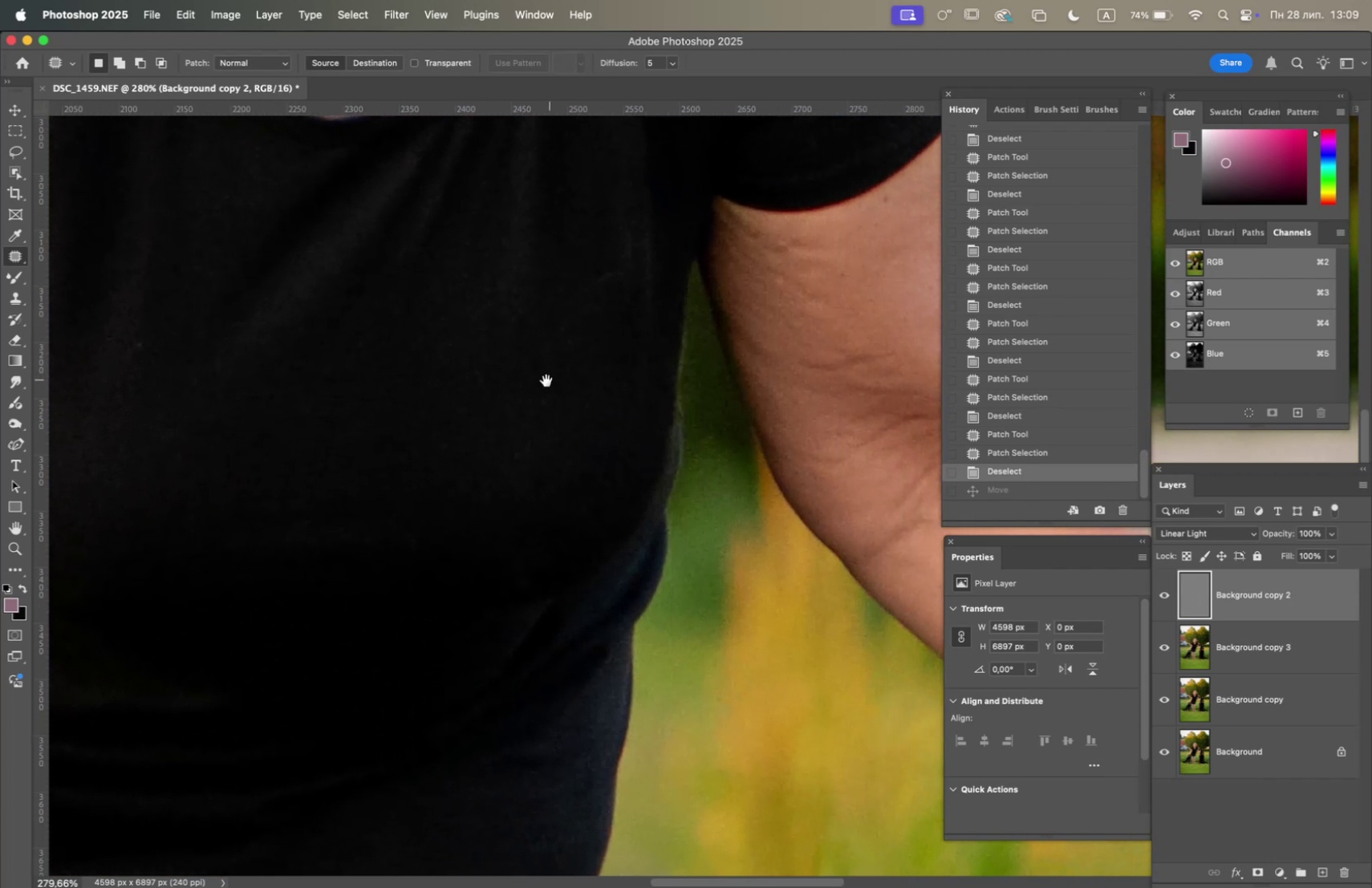 
hold_key(key=Space, duration=1.51)
 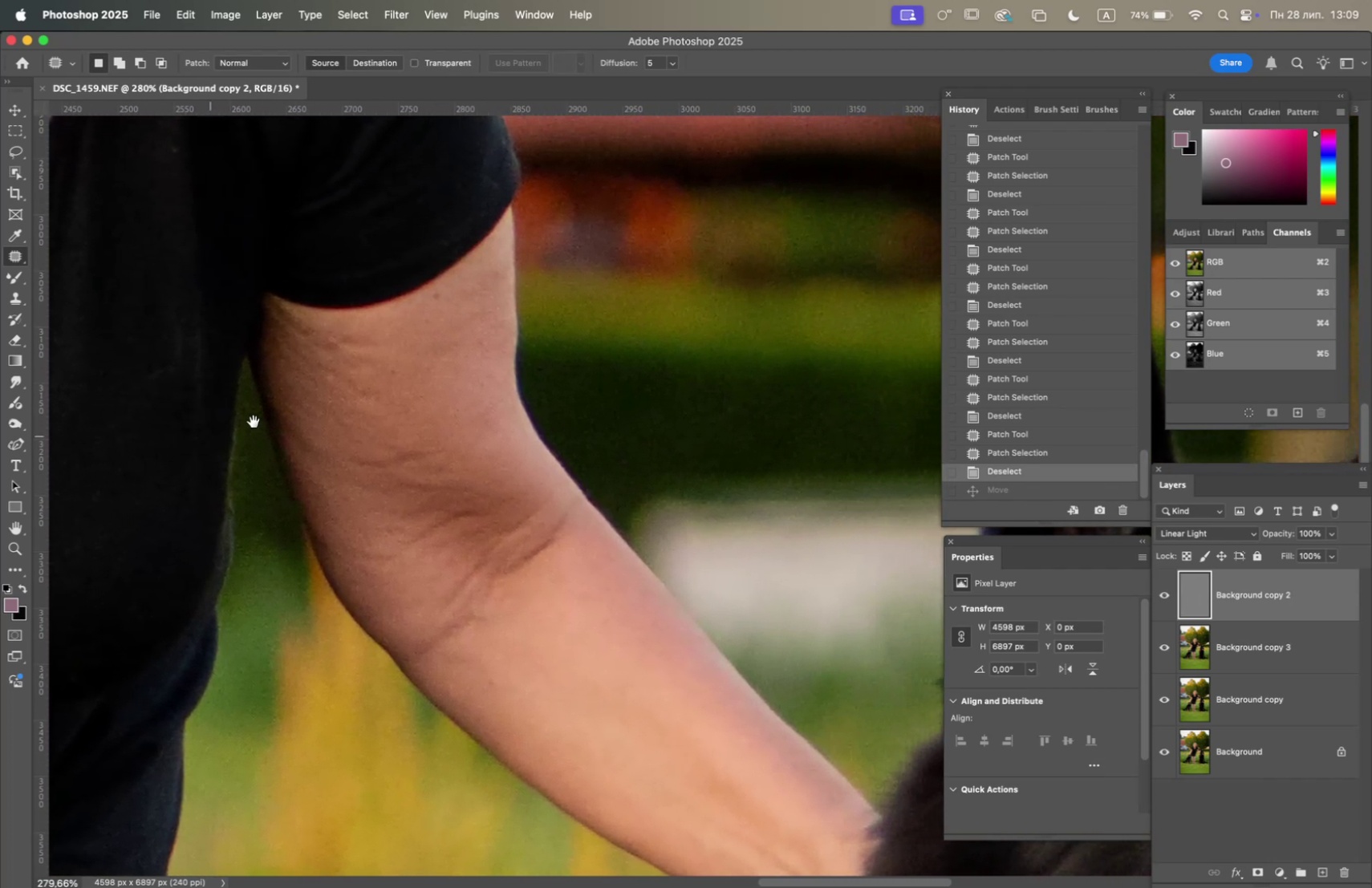 
left_click_drag(start_coordinate=[550, 378], to_coordinate=[134, 475])
 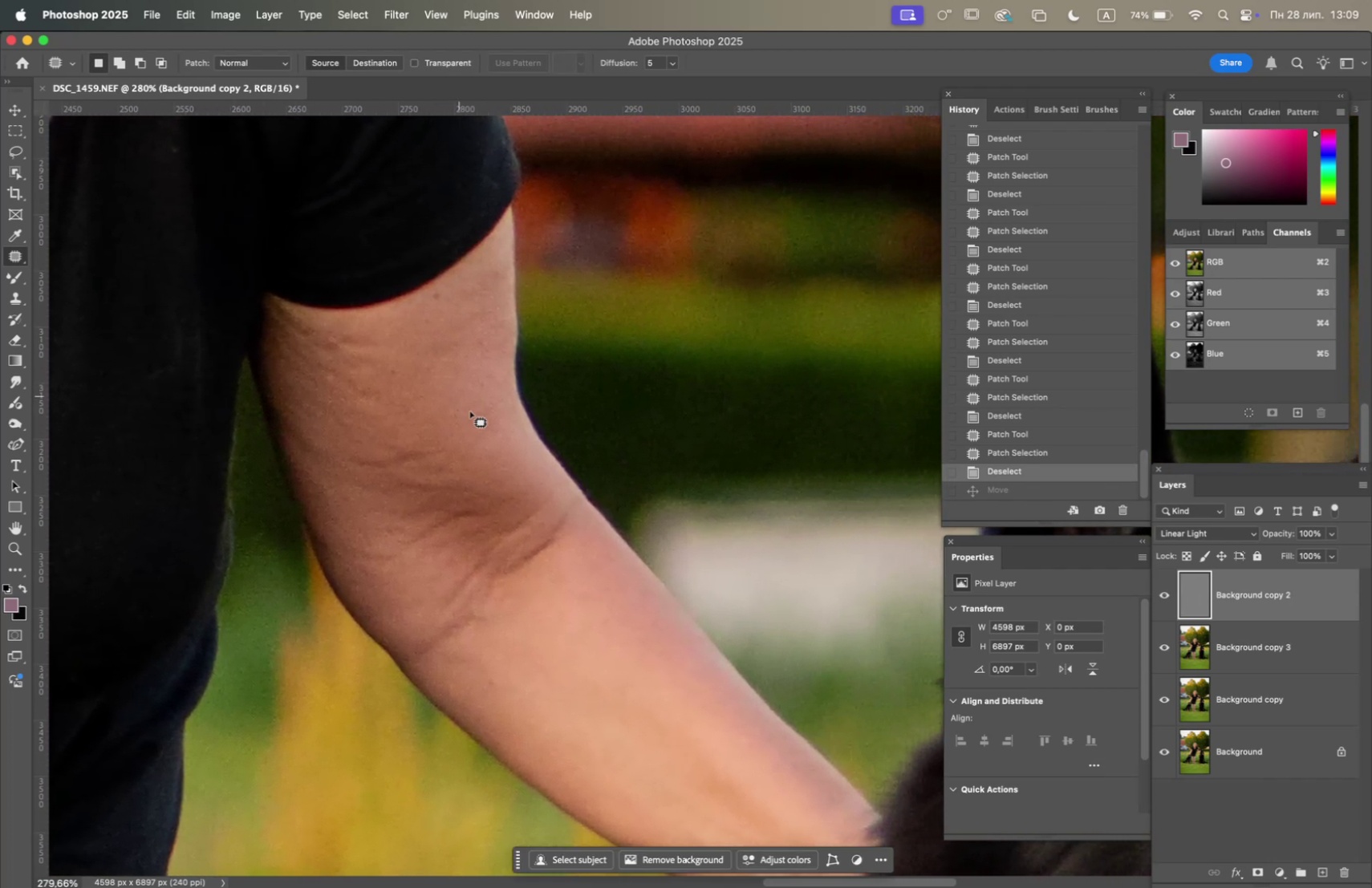 
hold_key(key=Space, duration=0.46)
 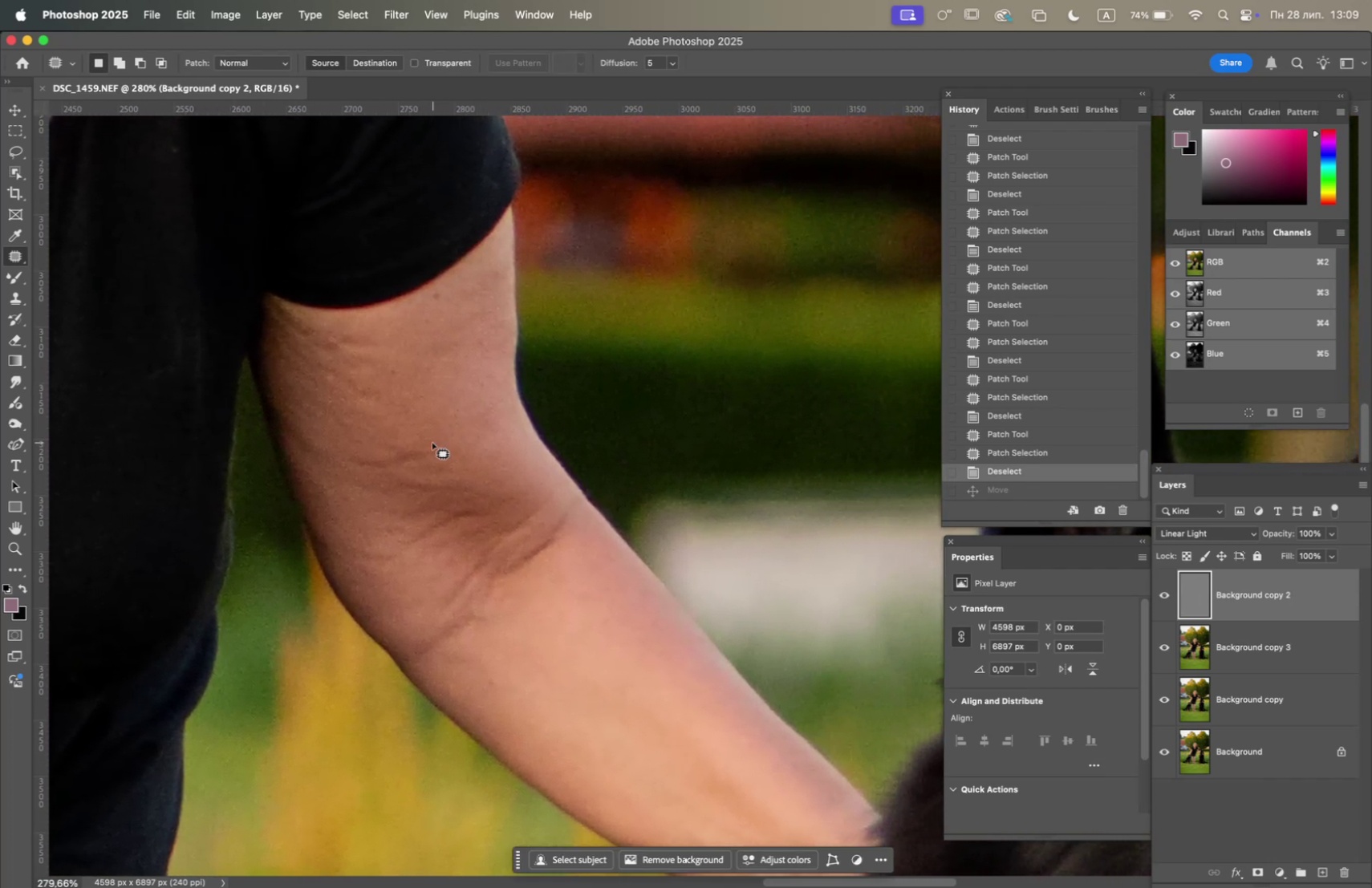 
left_click_drag(start_coordinate=[433, 440], to_coordinate=[449, 448])
 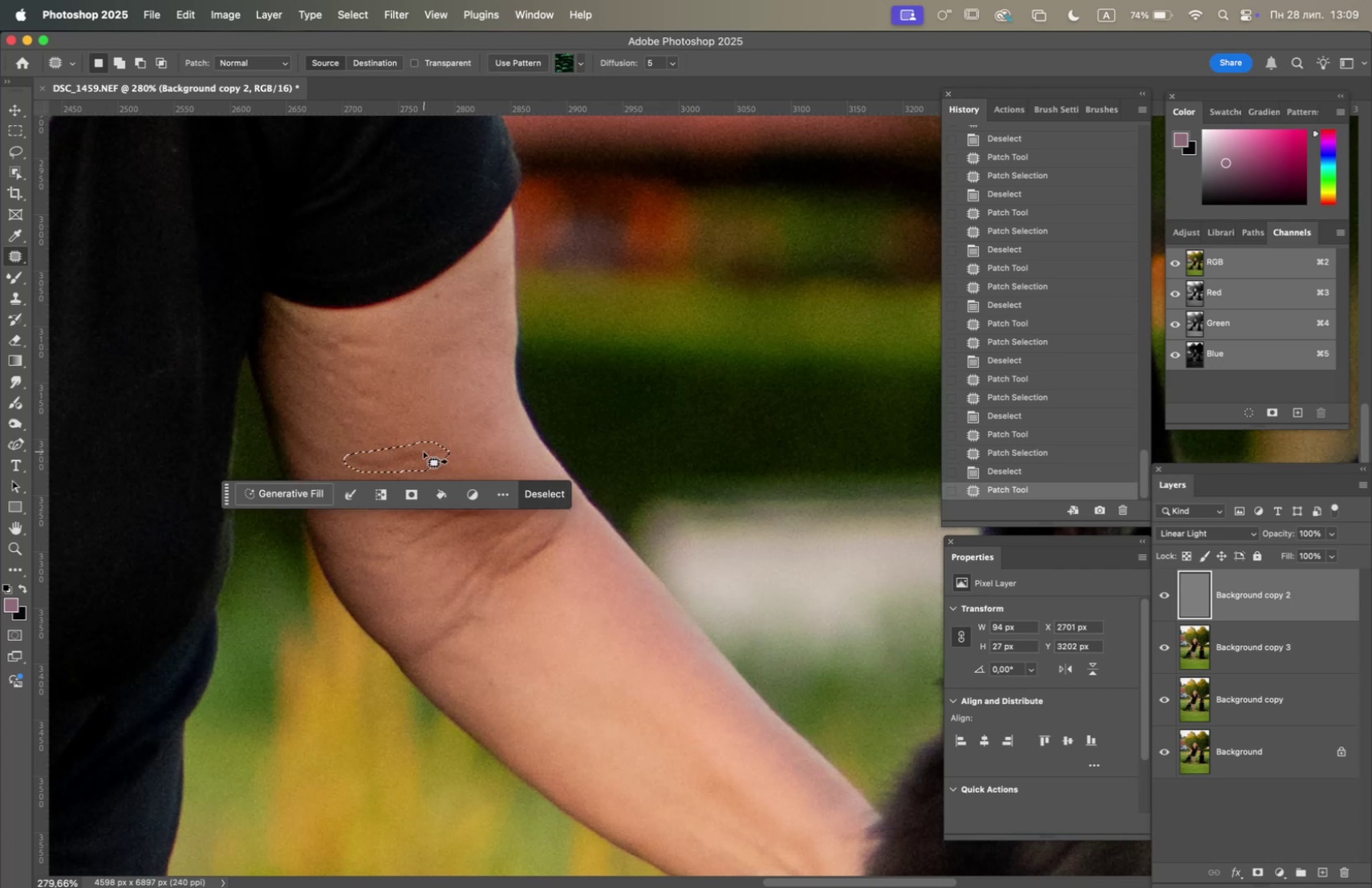 
left_click_drag(start_coordinate=[422, 452], to_coordinate=[437, 586])
 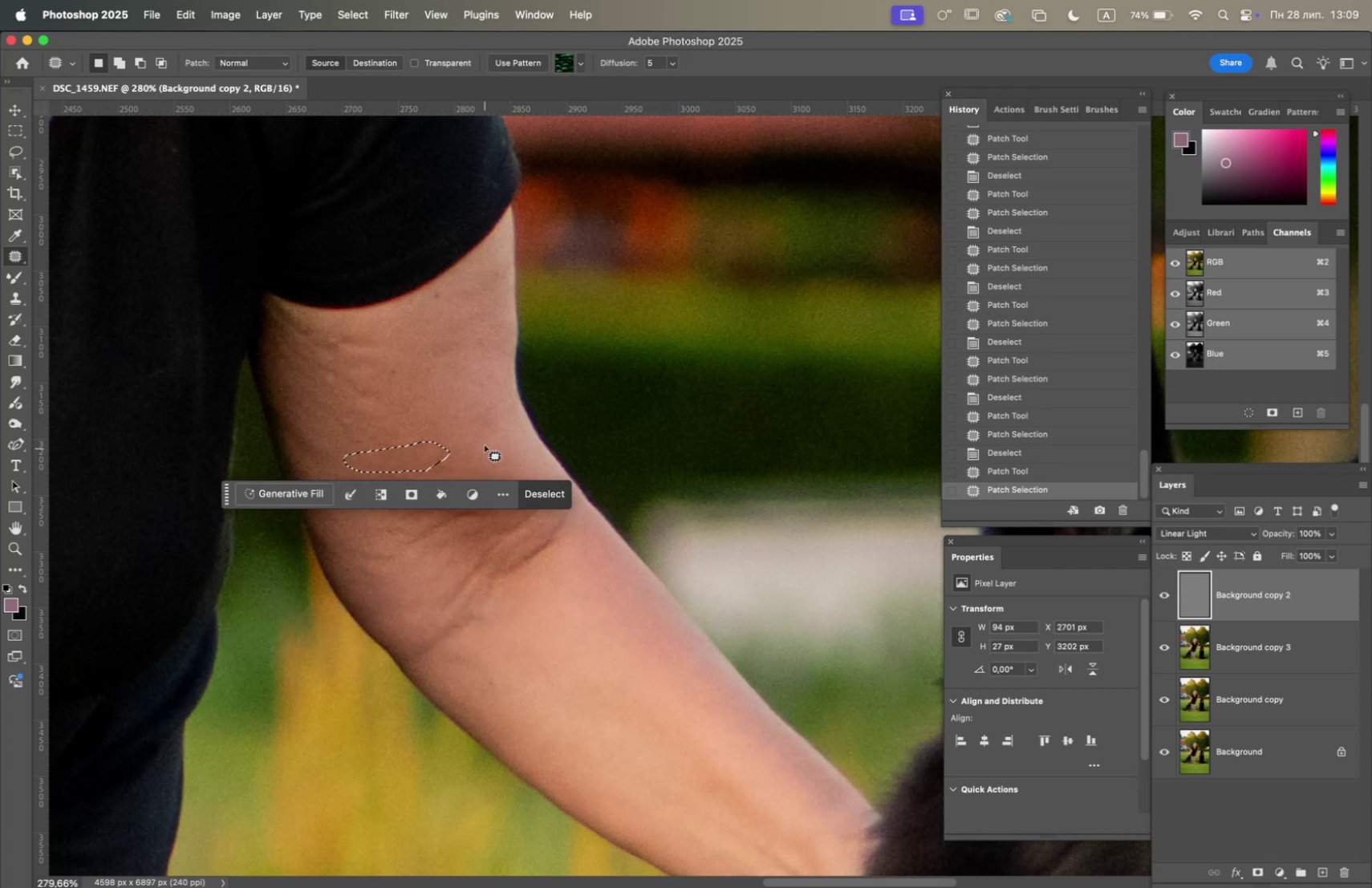 
left_click([483, 435])
 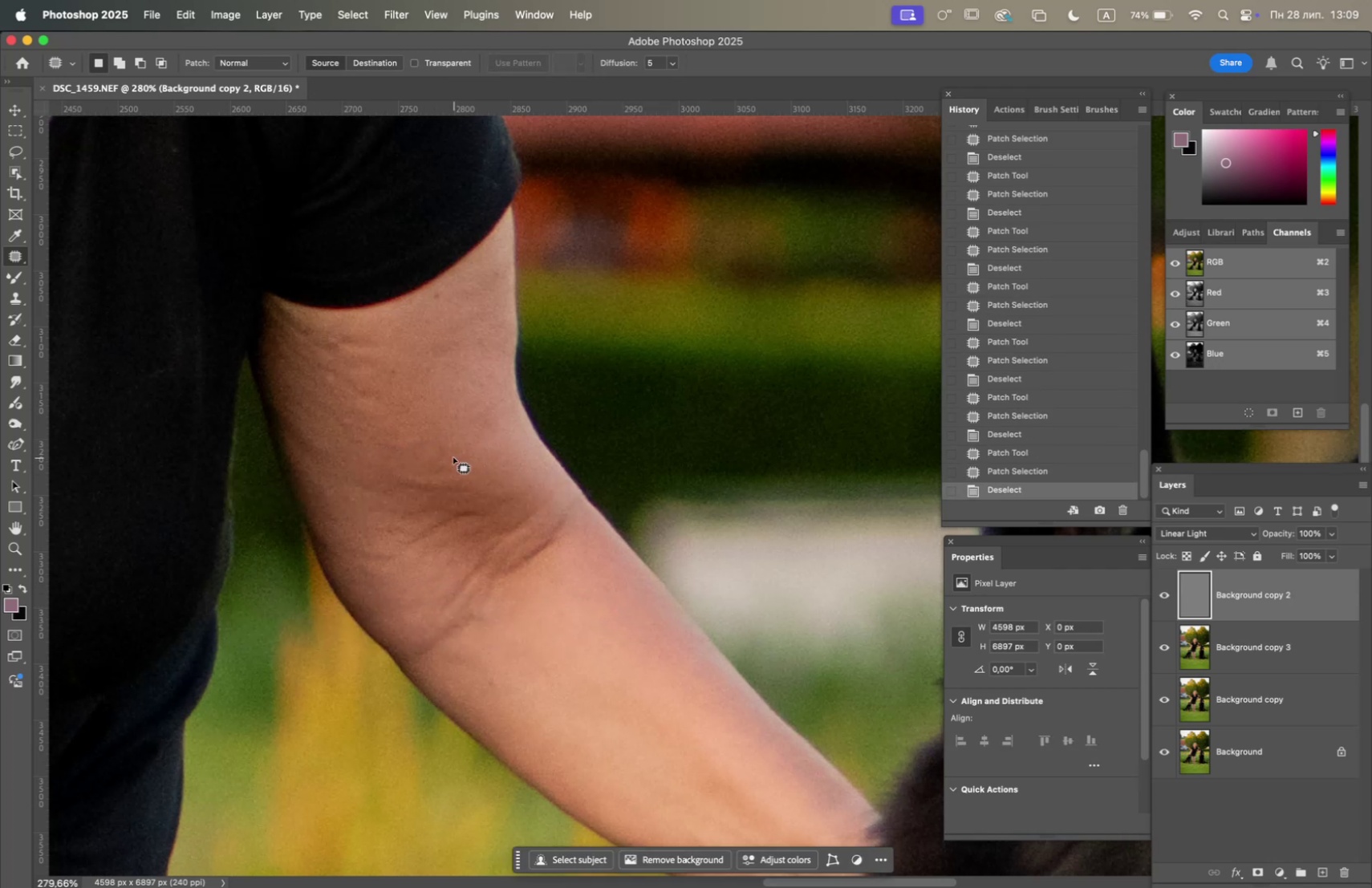 
left_click_drag(start_coordinate=[450, 457], to_coordinate=[486, 477])
 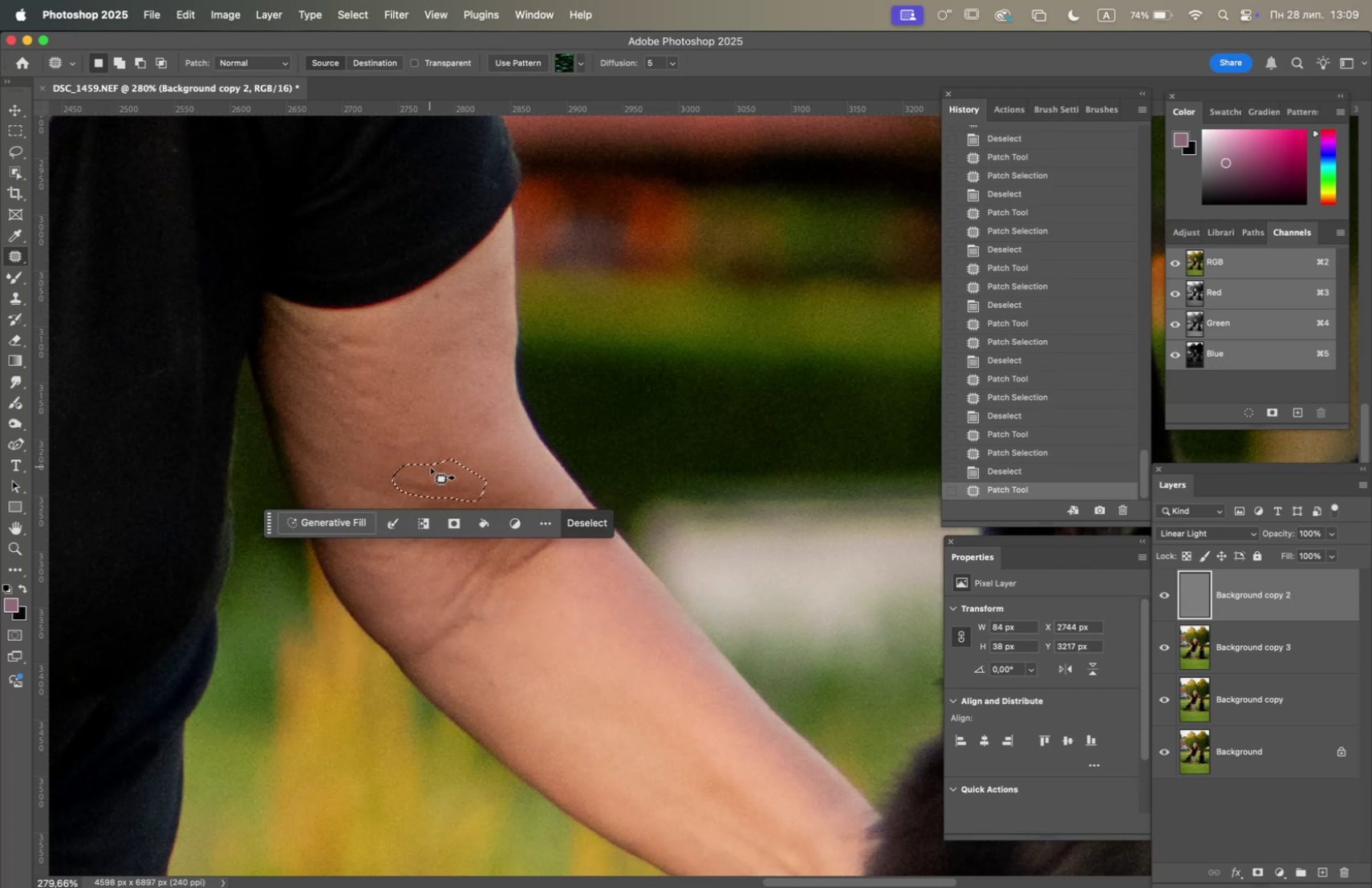 
left_click_drag(start_coordinate=[433, 473], to_coordinate=[478, 663])
 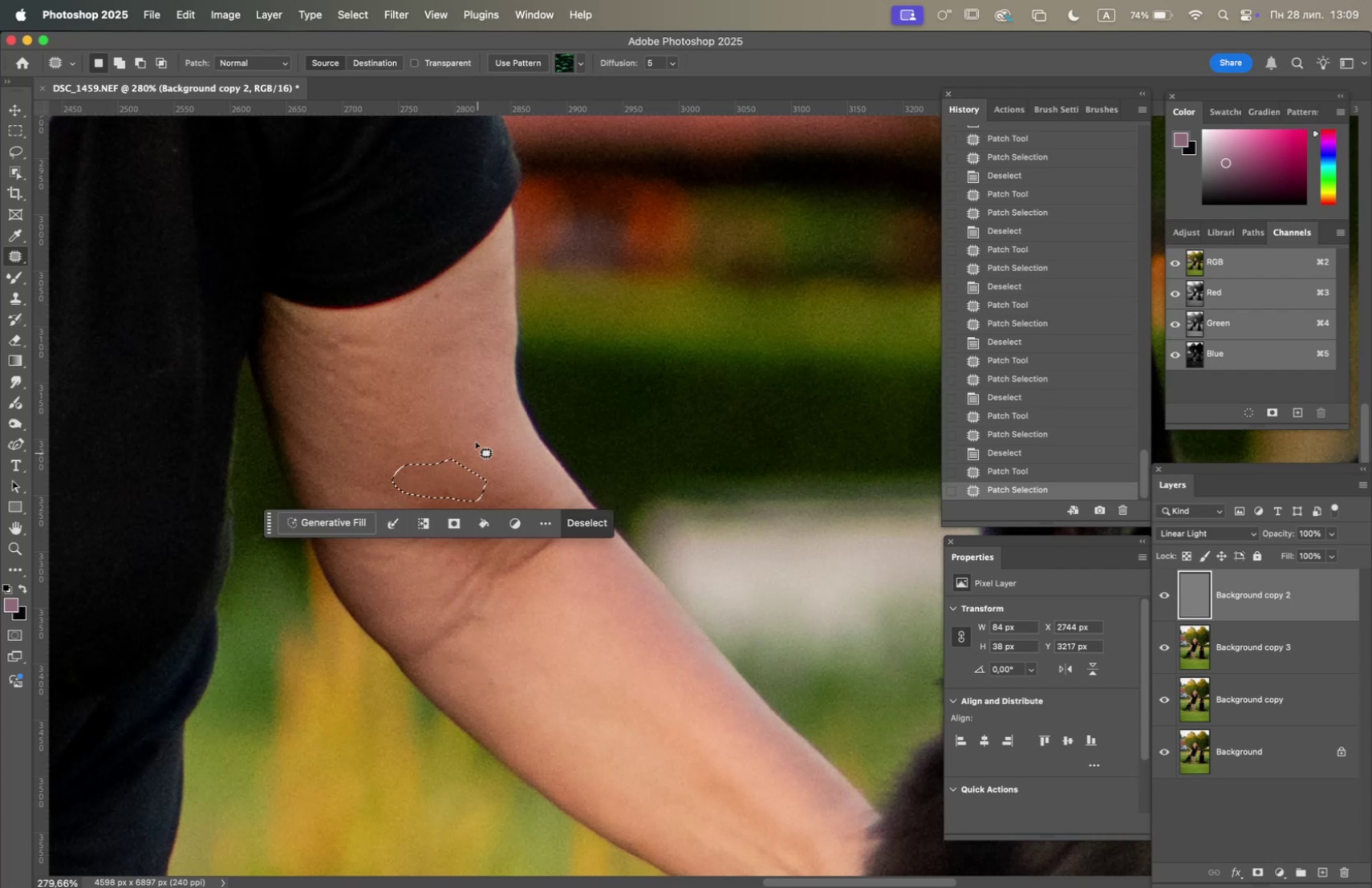 
left_click([468, 423])
 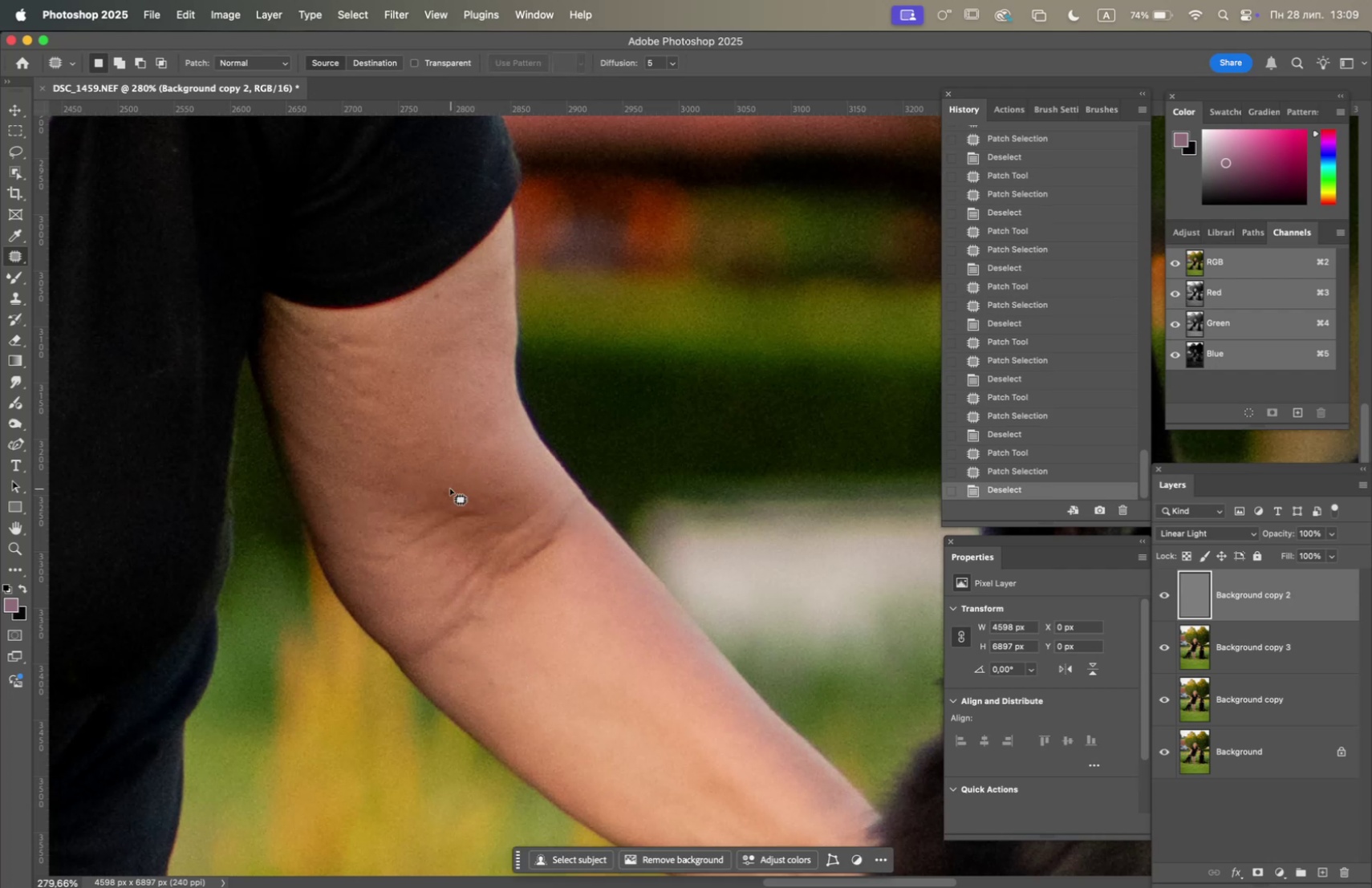 
left_click_drag(start_coordinate=[457, 485], to_coordinate=[439, 492])
 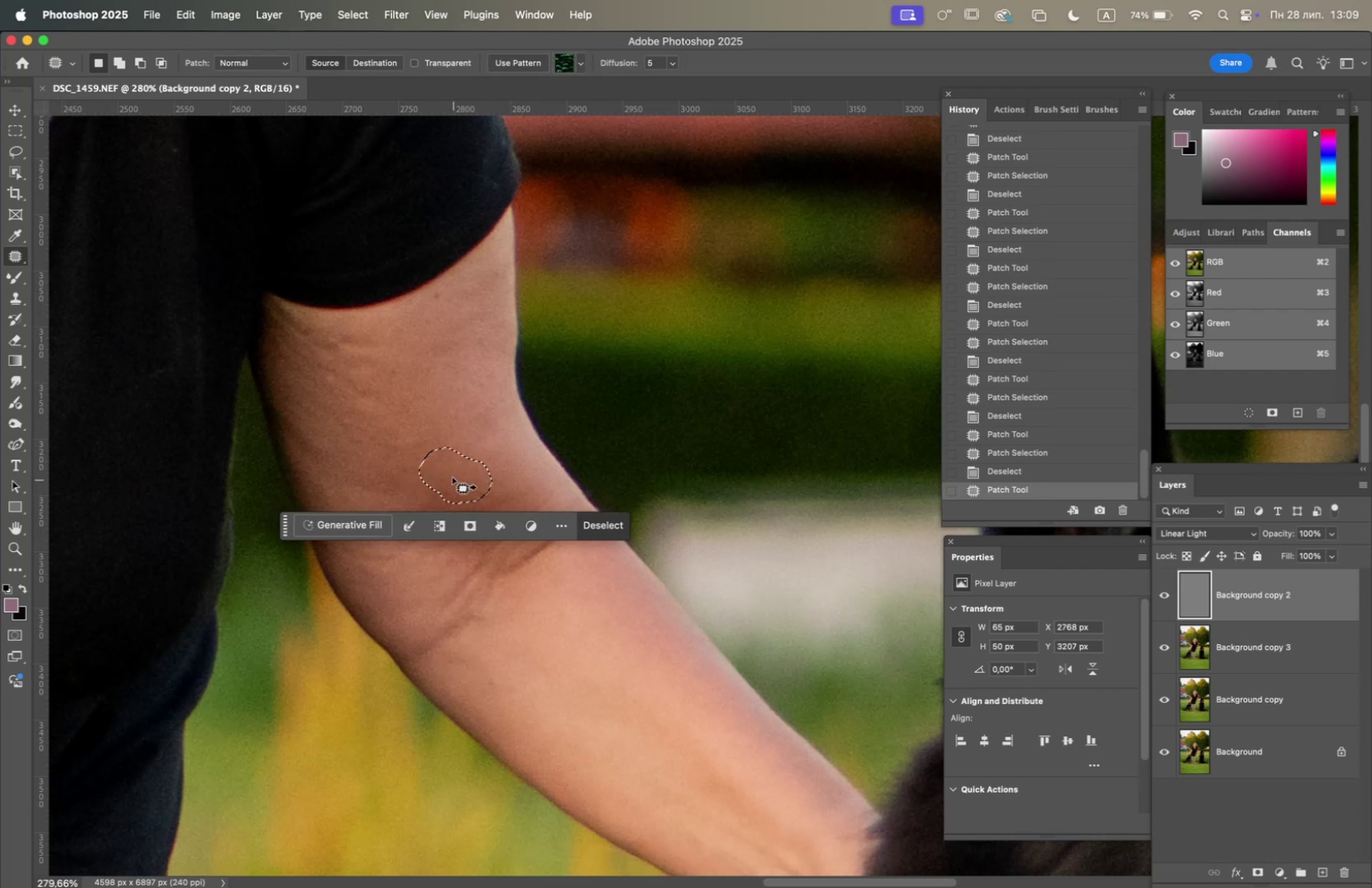 
left_click_drag(start_coordinate=[453, 476], to_coordinate=[457, 397])
 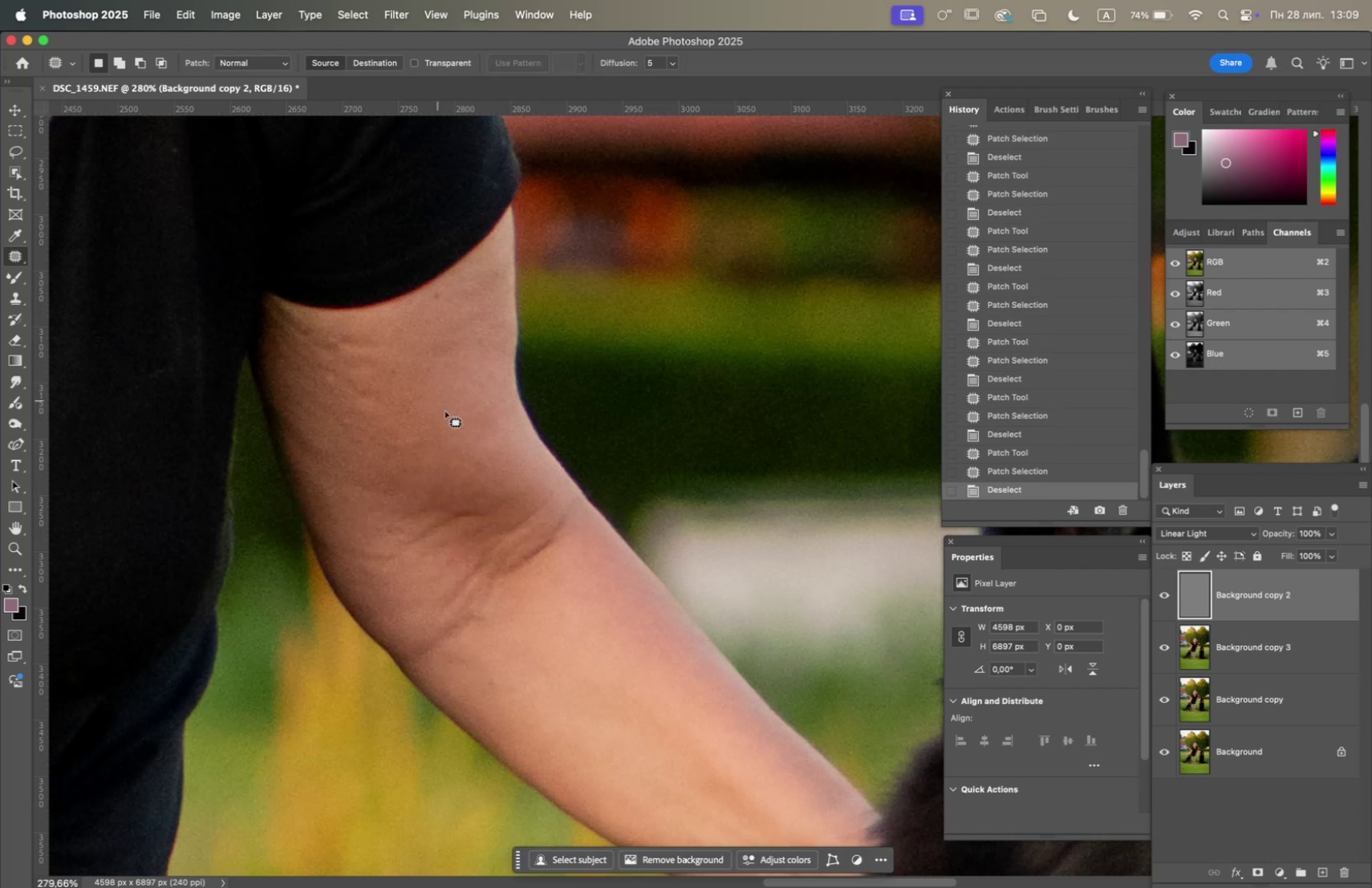 
left_click_drag(start_coordinate=[487, 454], to_coordinate=[490, 467])
 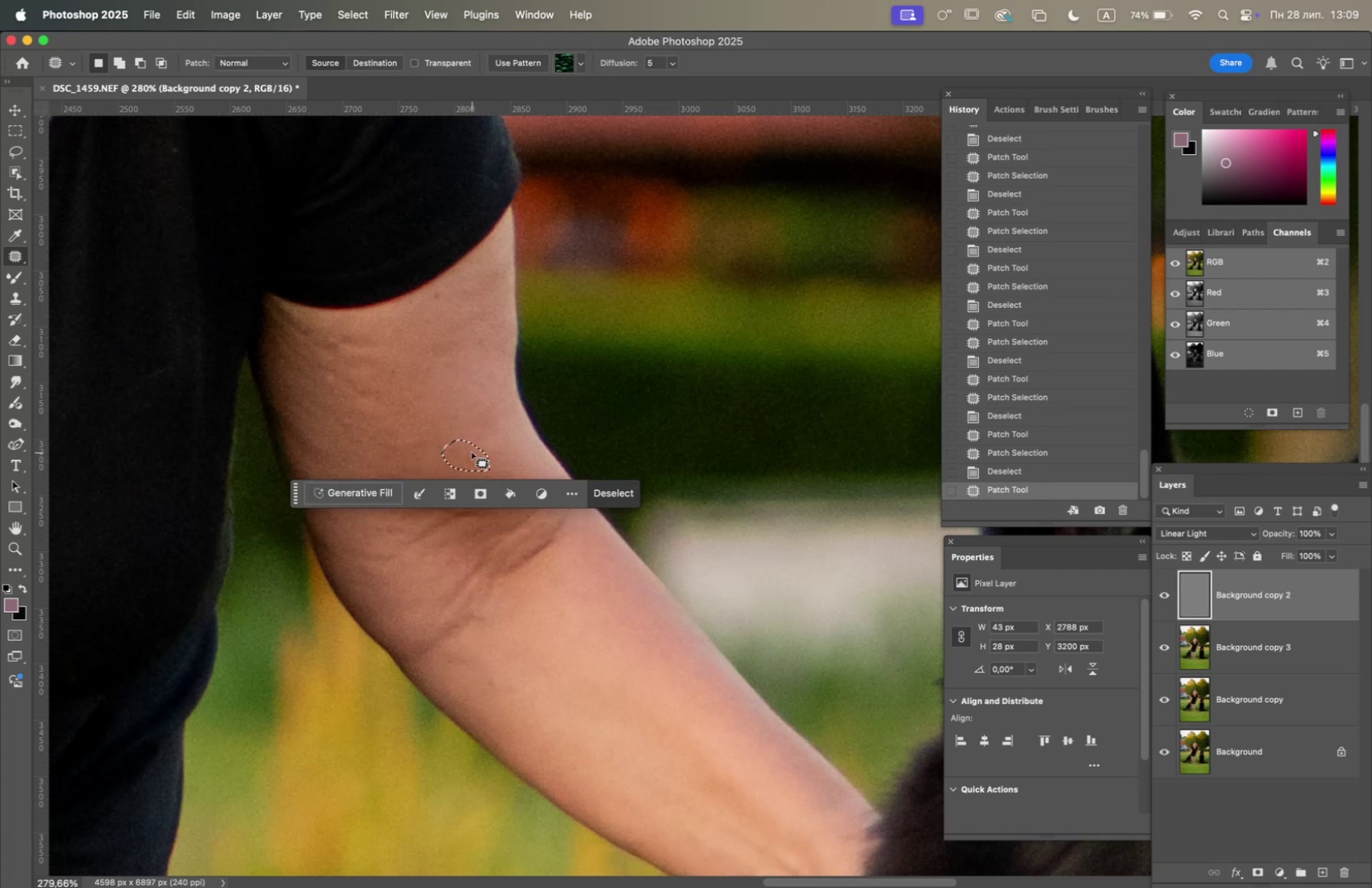 
left_click_drag(start_coordinate=[472, 450], to_coordinate=[453, 387])
 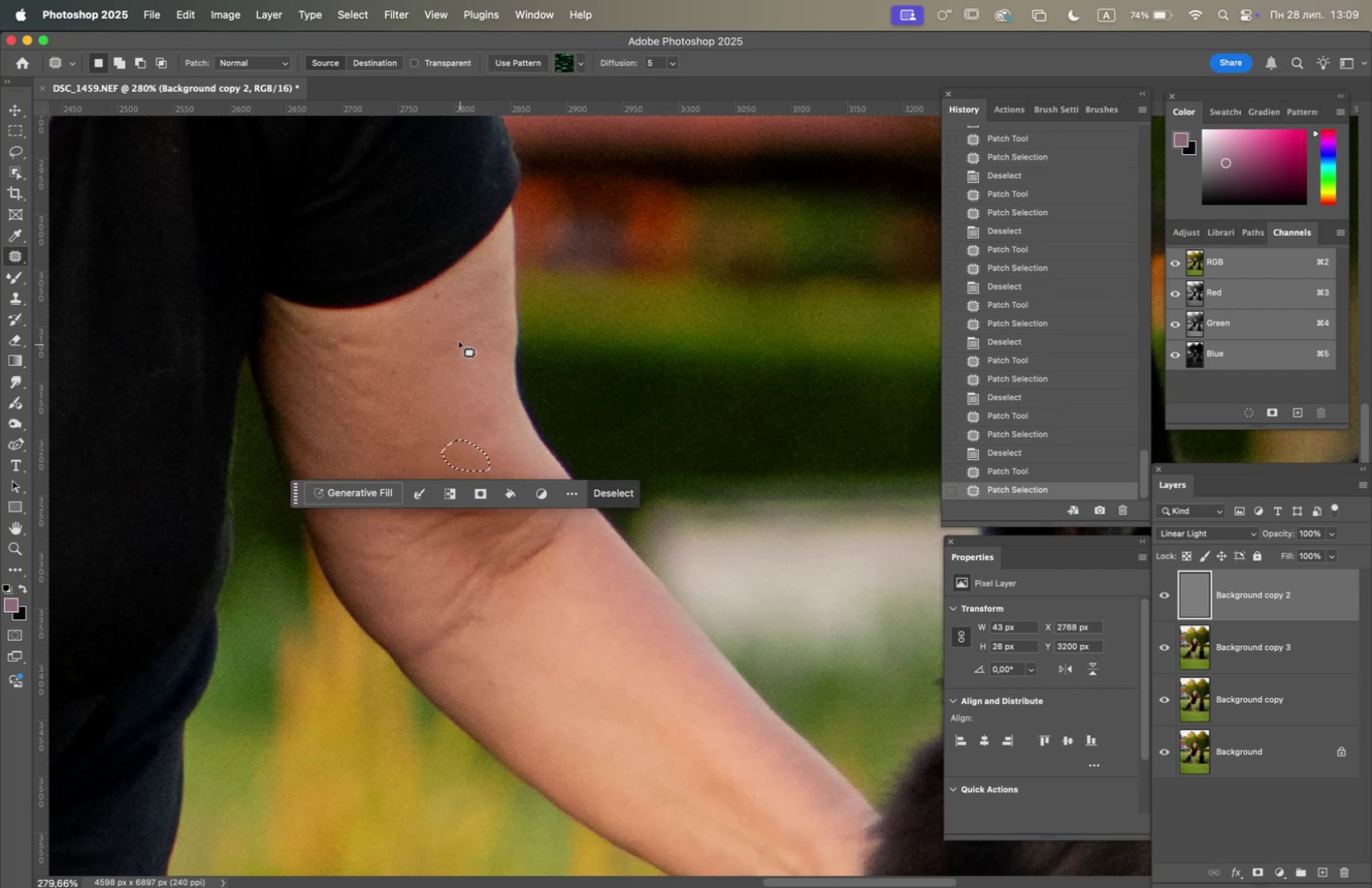 
left_click([458, 339])
 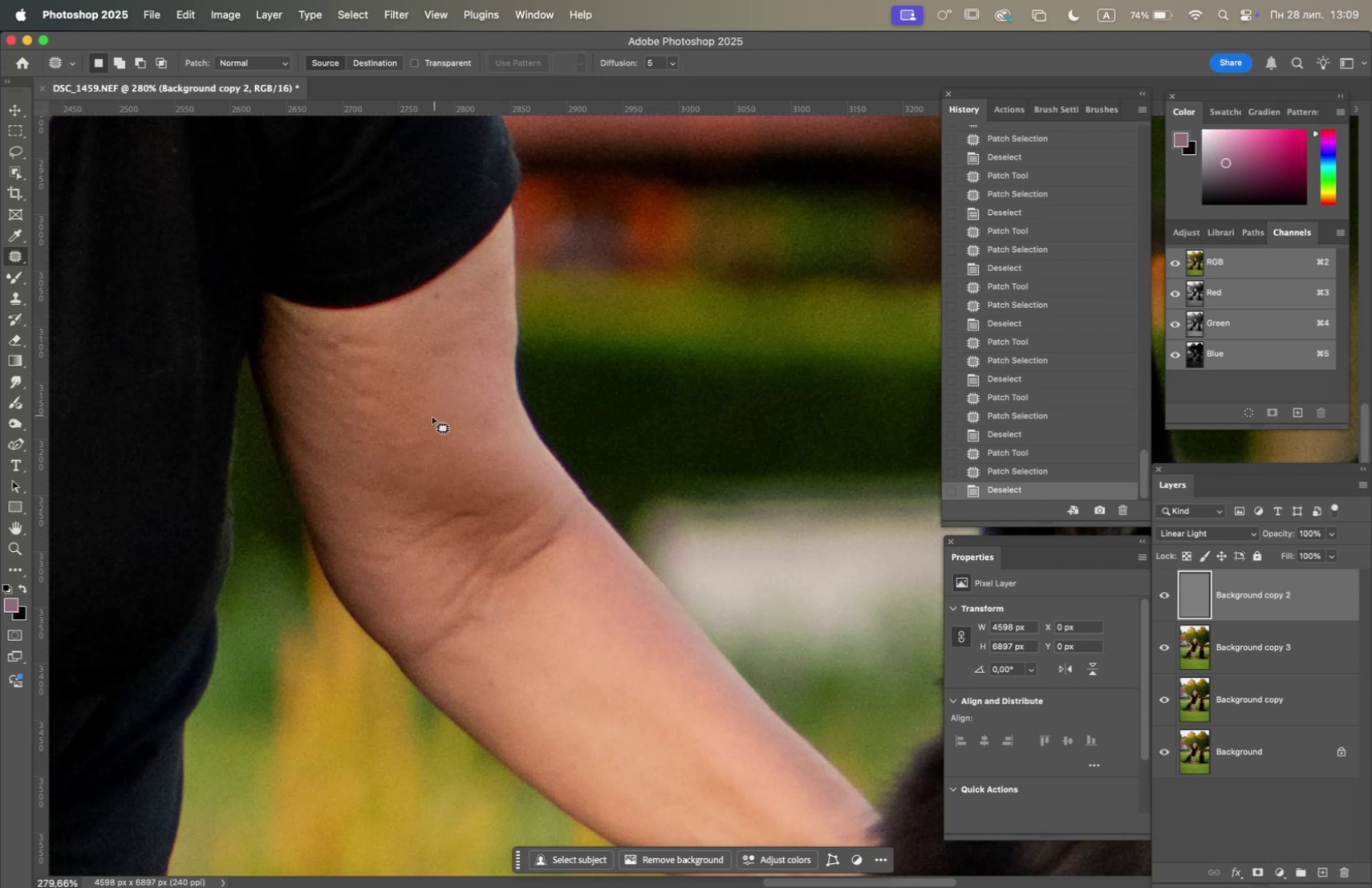 
left_click_drag(start_coordinate=[427, 424], to_coordinate=[432, 458])
 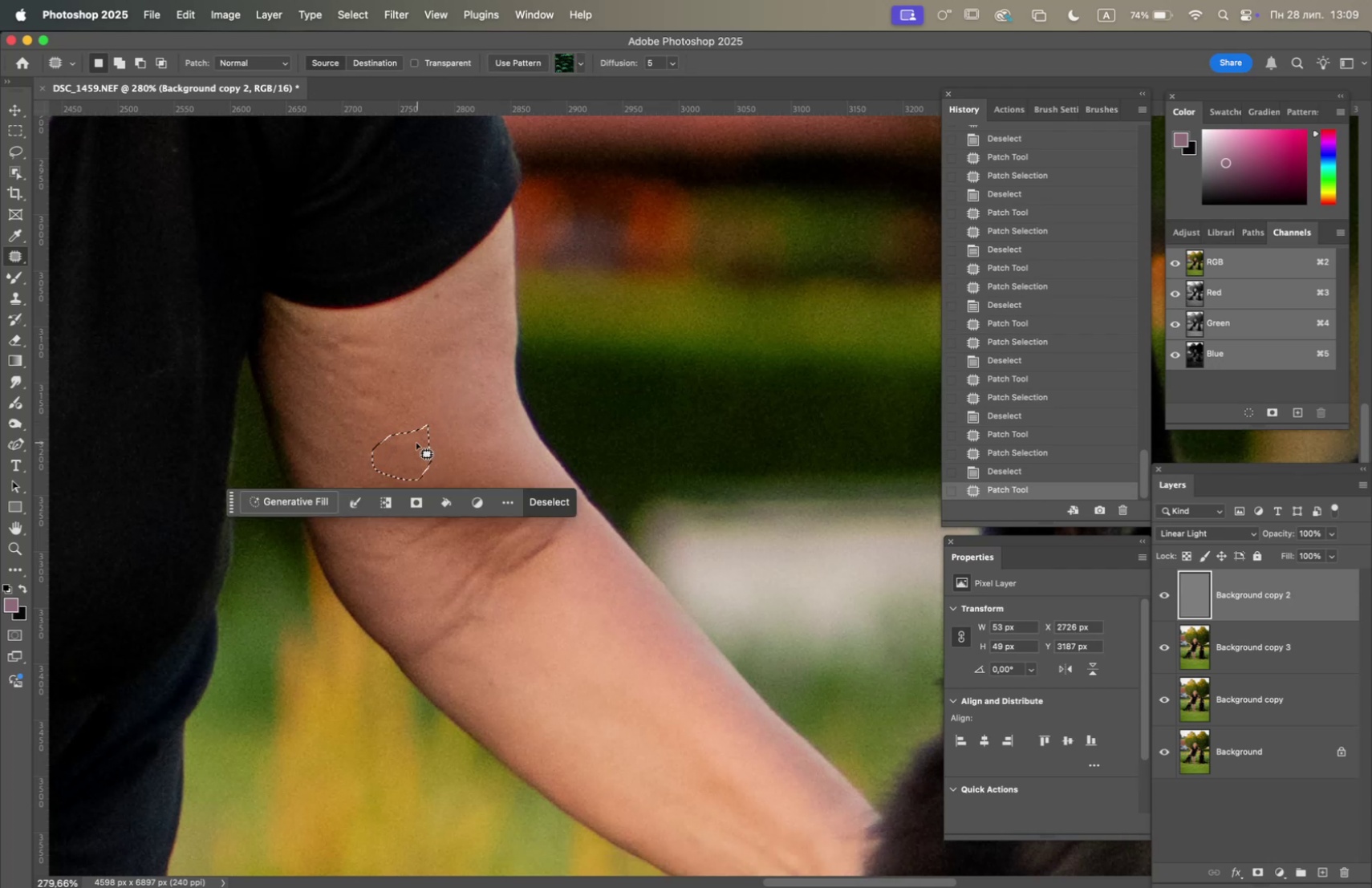 
left_click_drag(start_coordinate=[414, 444], to_coordinate=[468, 434])
 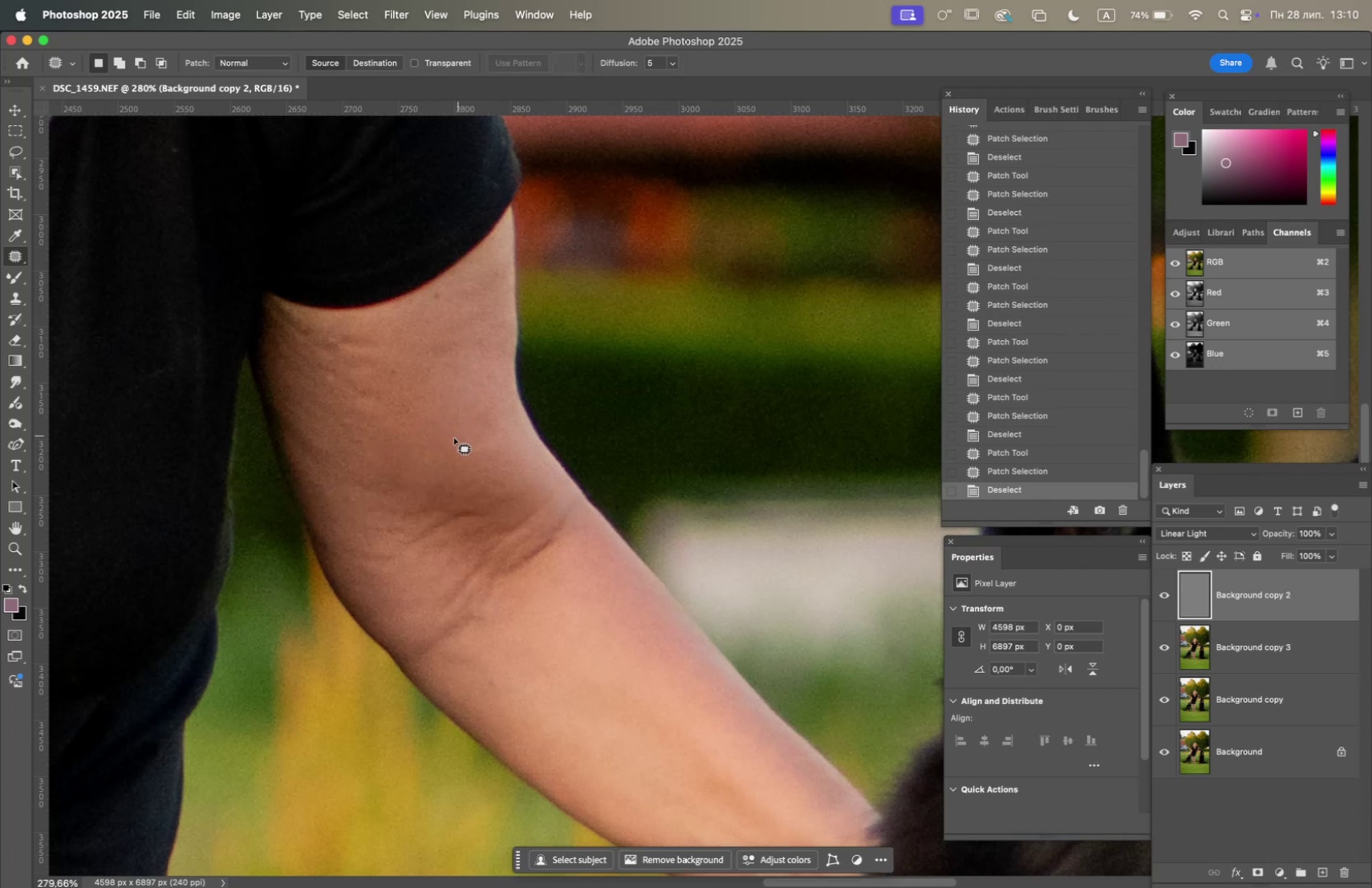 
left_click_drag(start_coordinate=[435, 440], to_coordinate=[442, 463])
 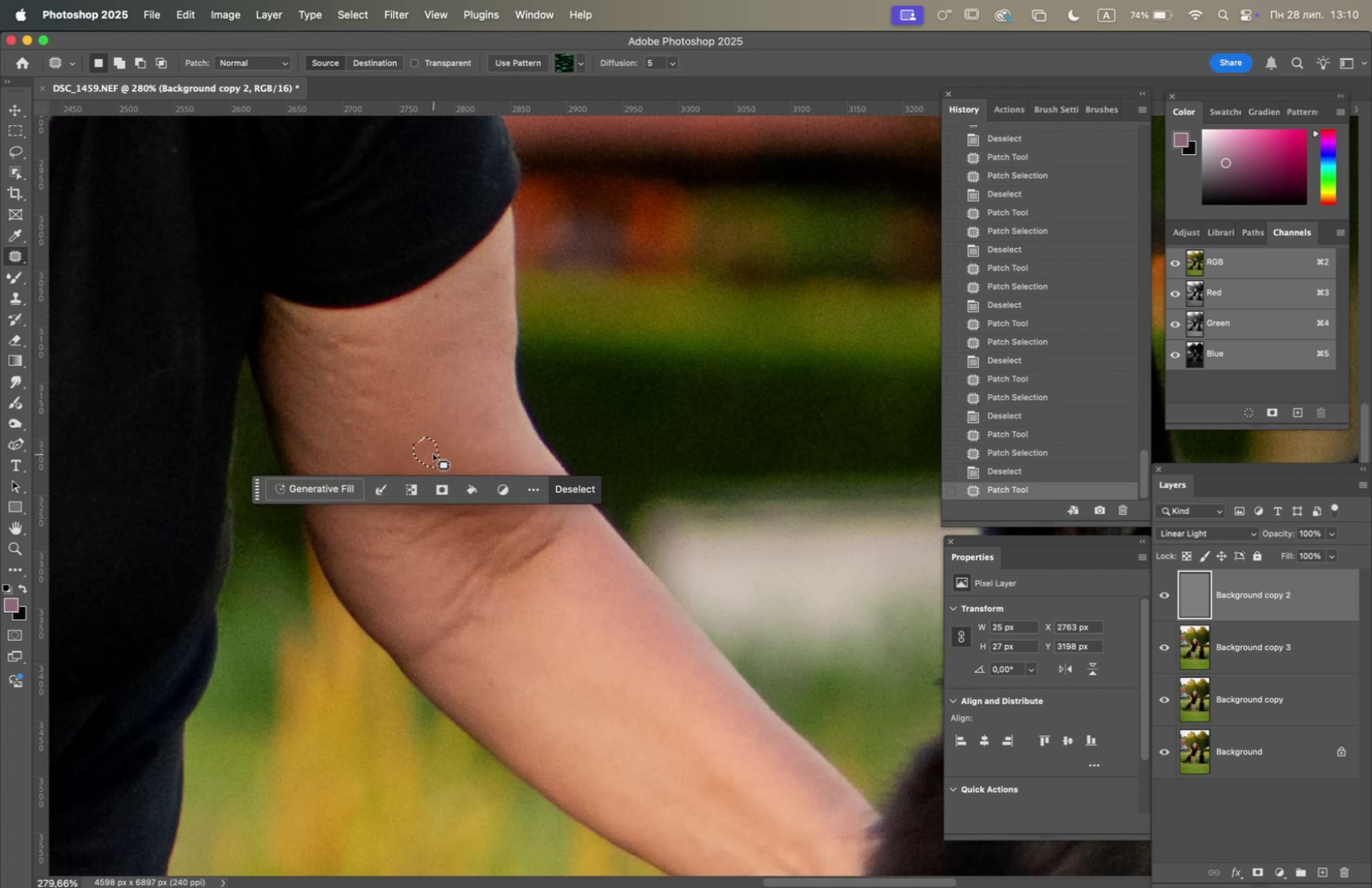 
left_click_drag(start_coordinate=[433, 452], to_coordinate=[481, 452])
 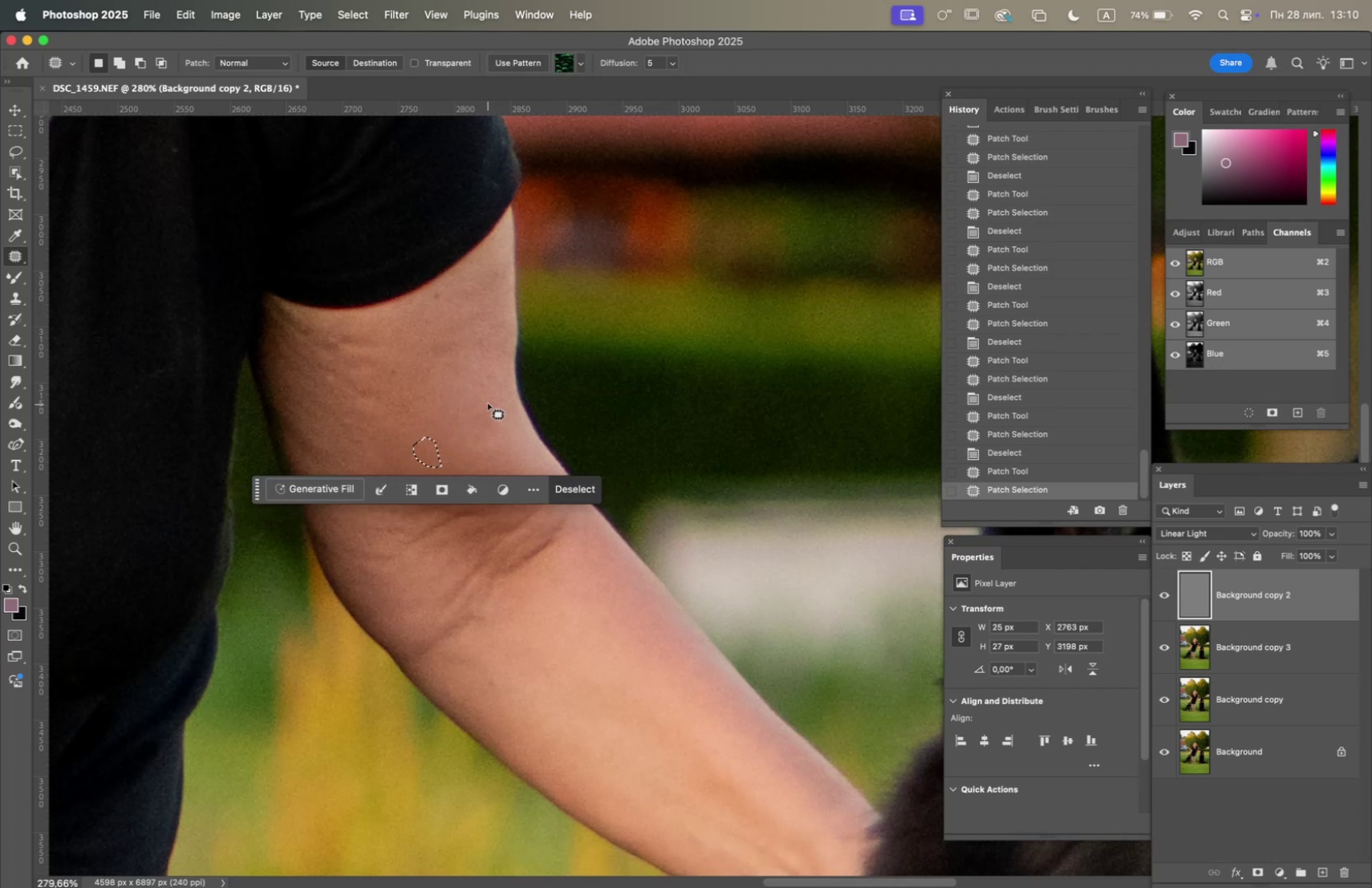 
left_click([486, 403])
 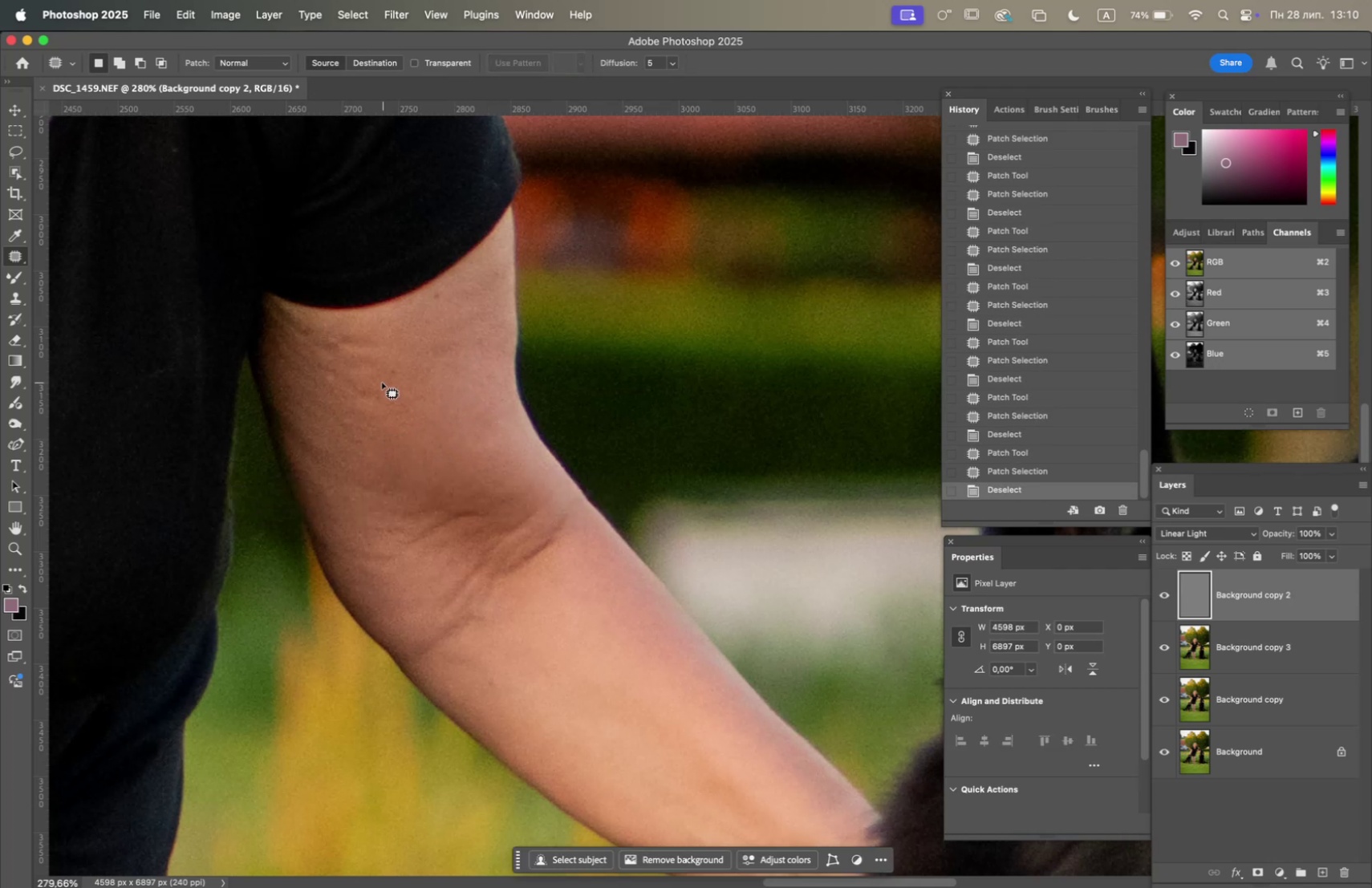 
left_click_drag(start_coordinate=[373, 381], to_coordinate=[414, 402])
 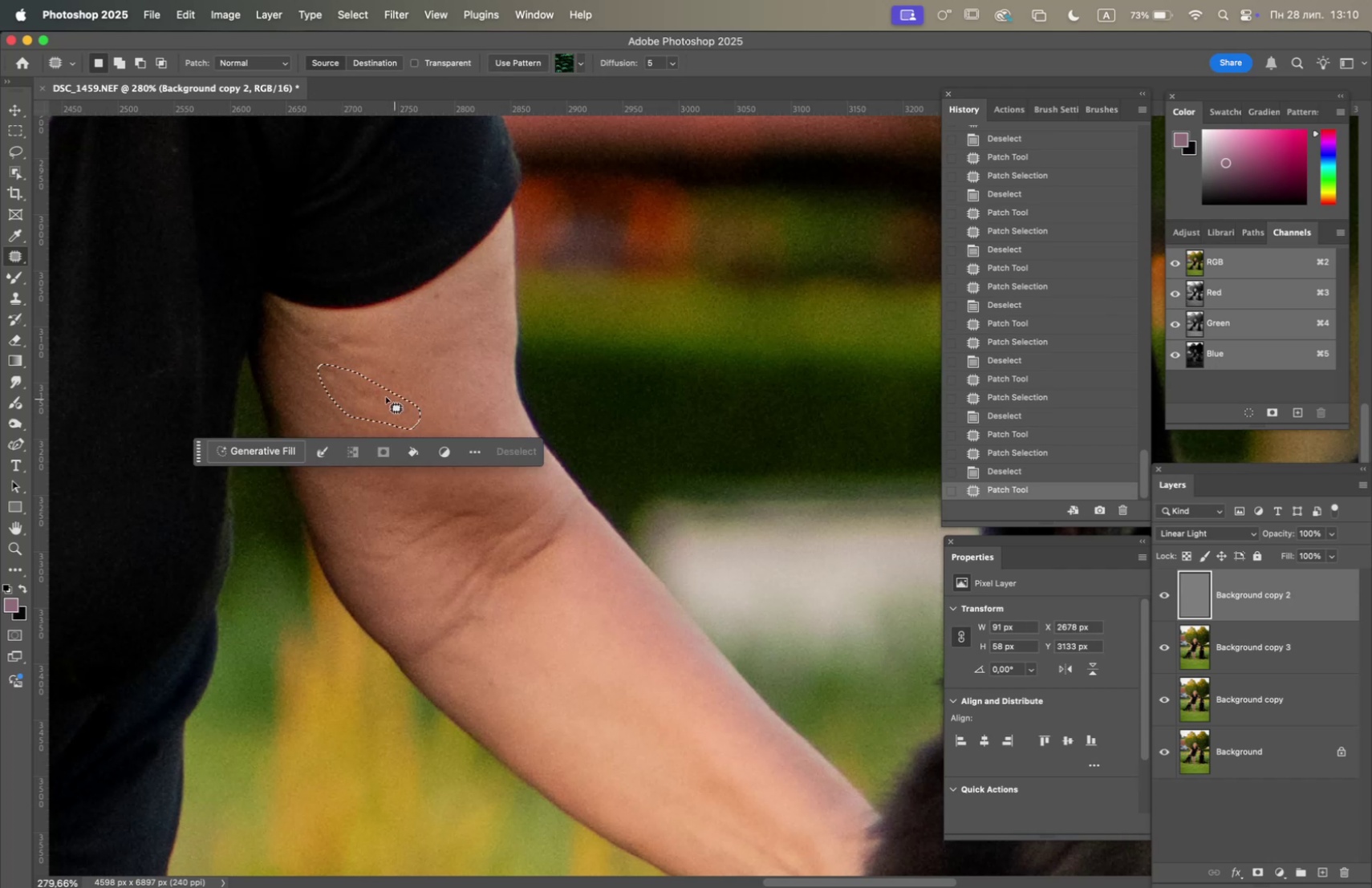 
left_click_drag(start_coordinate=[380, 394], to_coordinate=[459, 459])
 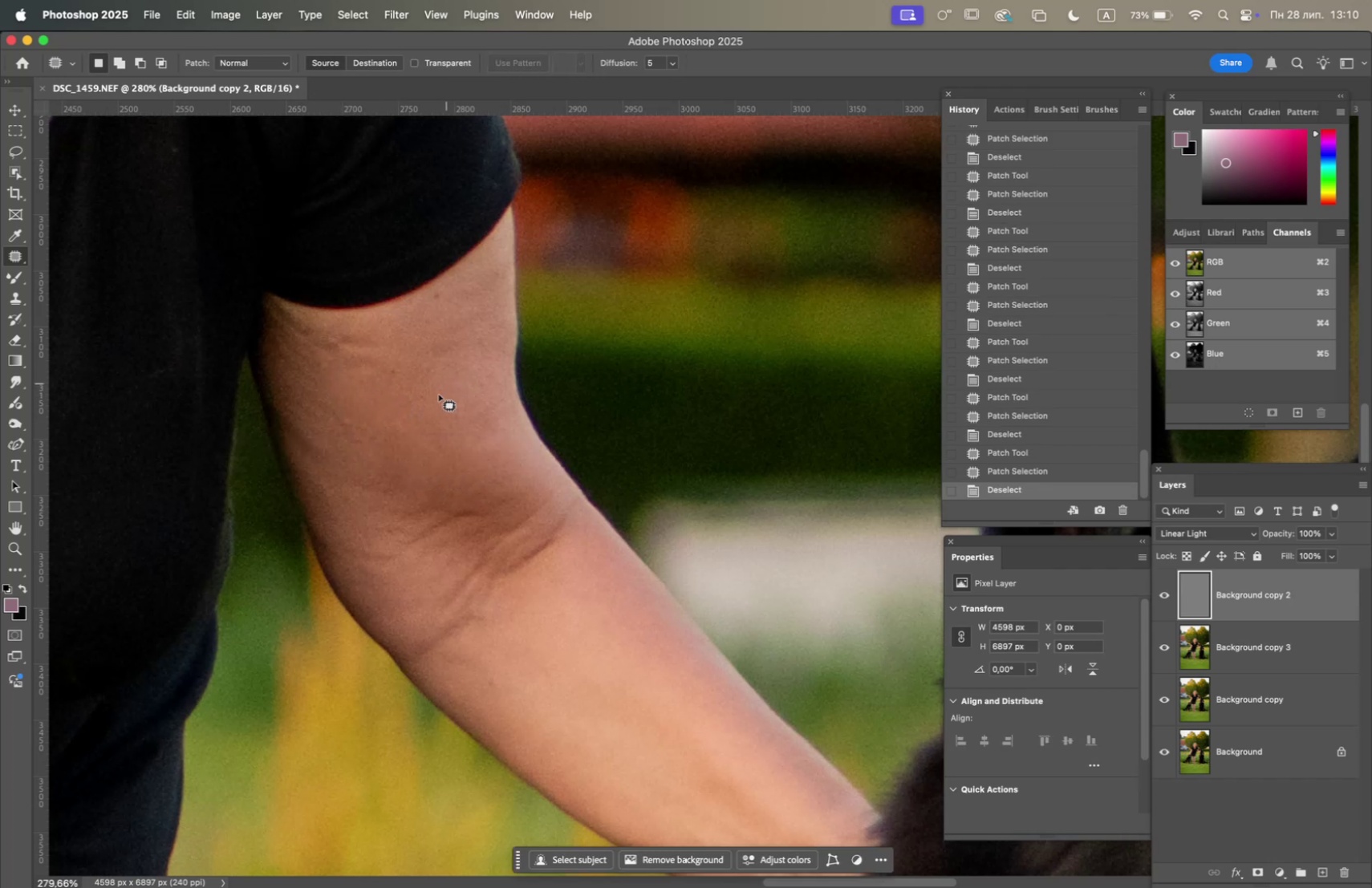 
left_click_drag(start_coordinate=[411, 413], to_coordinate=[411, 440])
 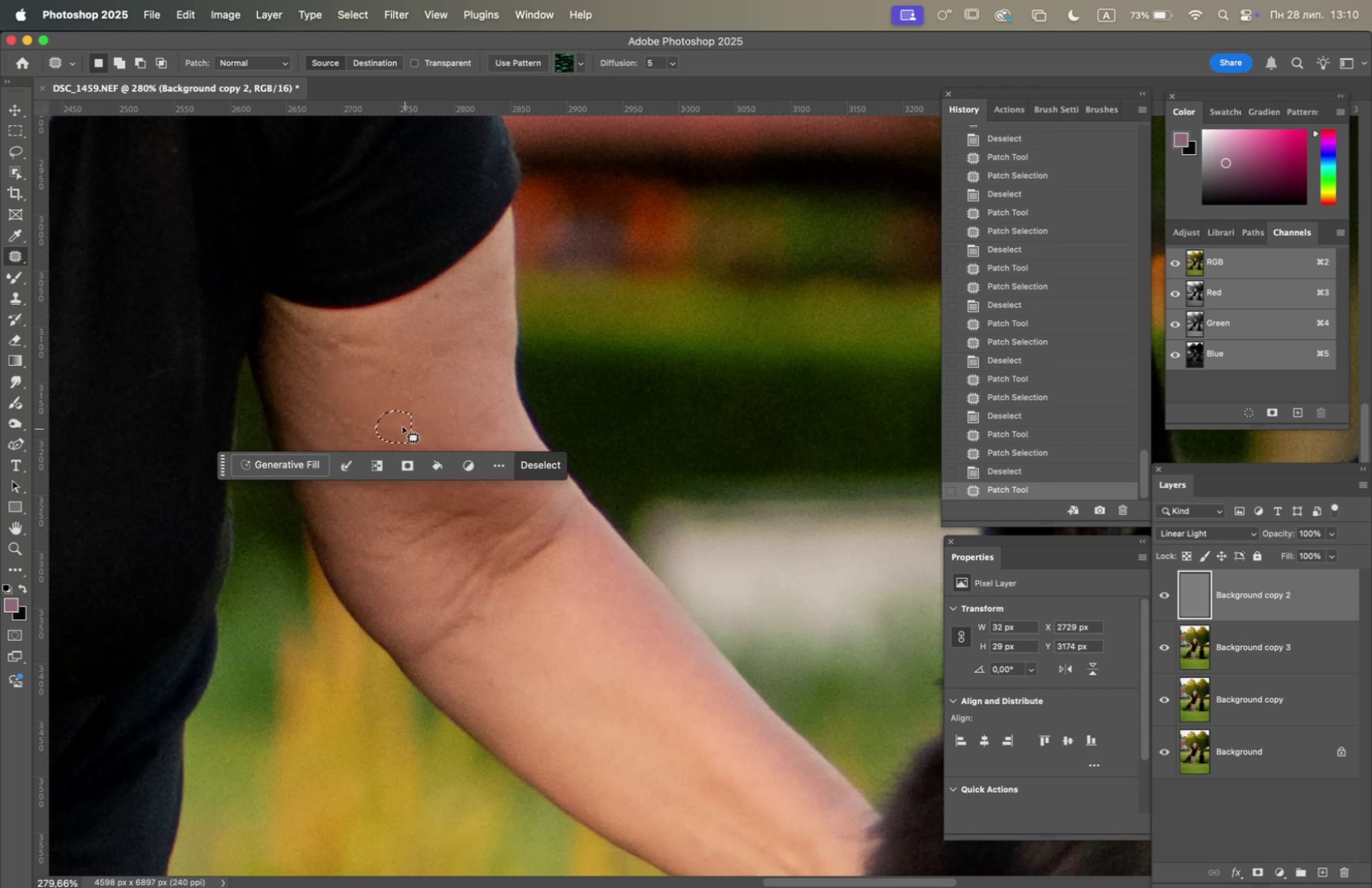 
left_click_drag(start_coordinate=[403, 425], to_coordinate=[441, 433])
 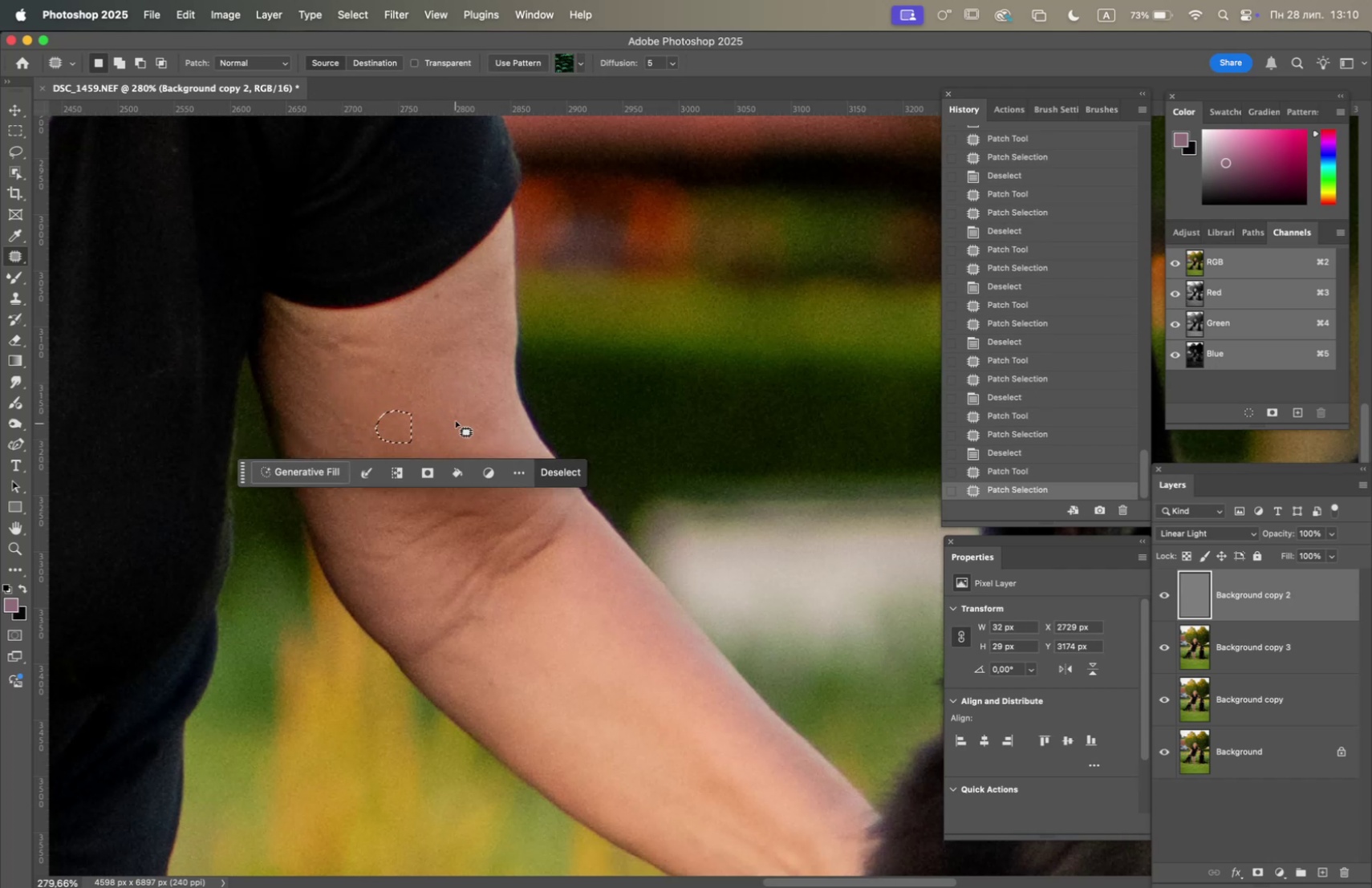 
left_click([457, 417])
 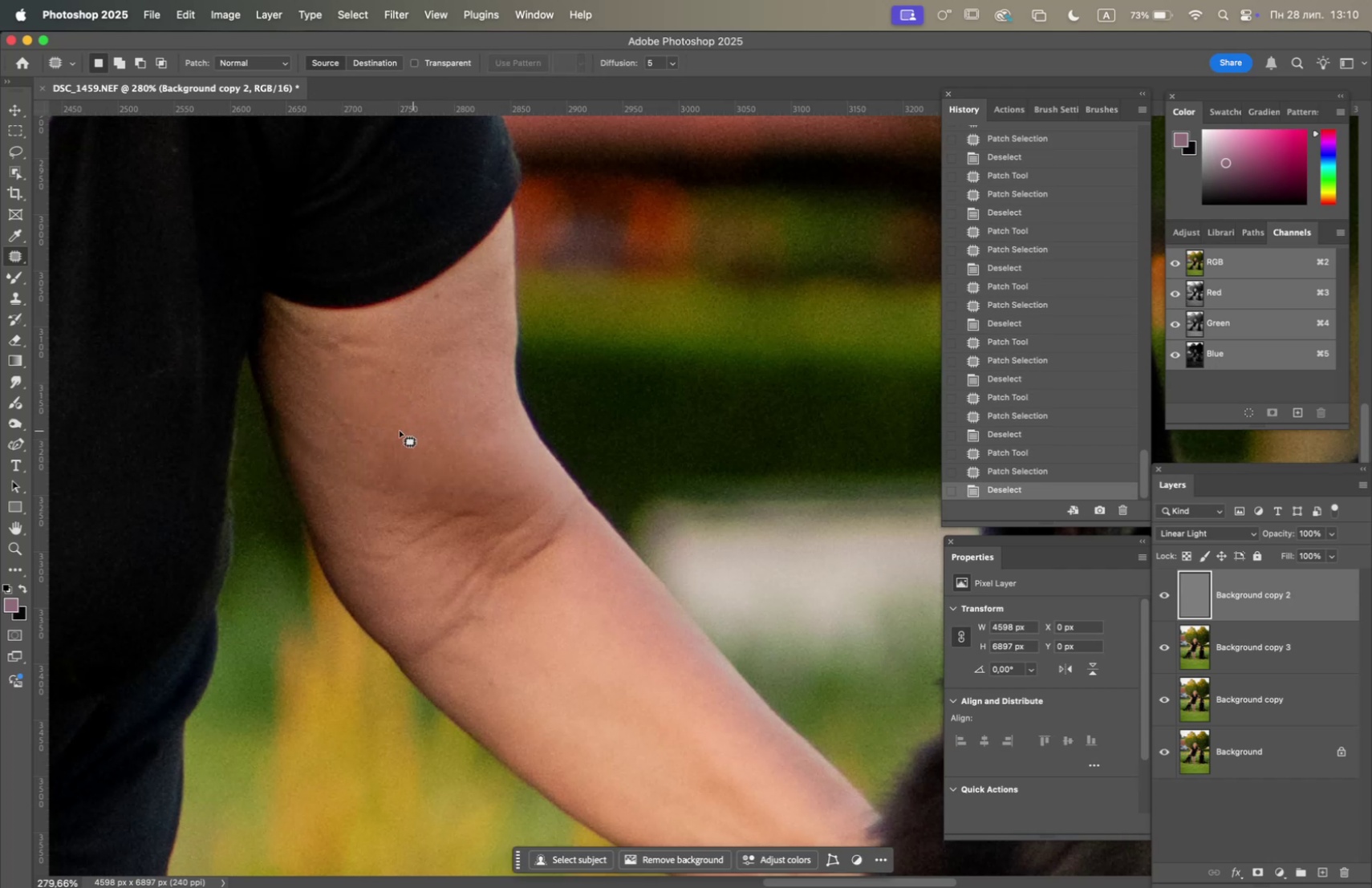 
left_click_drag(start_coordinate=[386, 426], to_coordinate=[392, 443])
 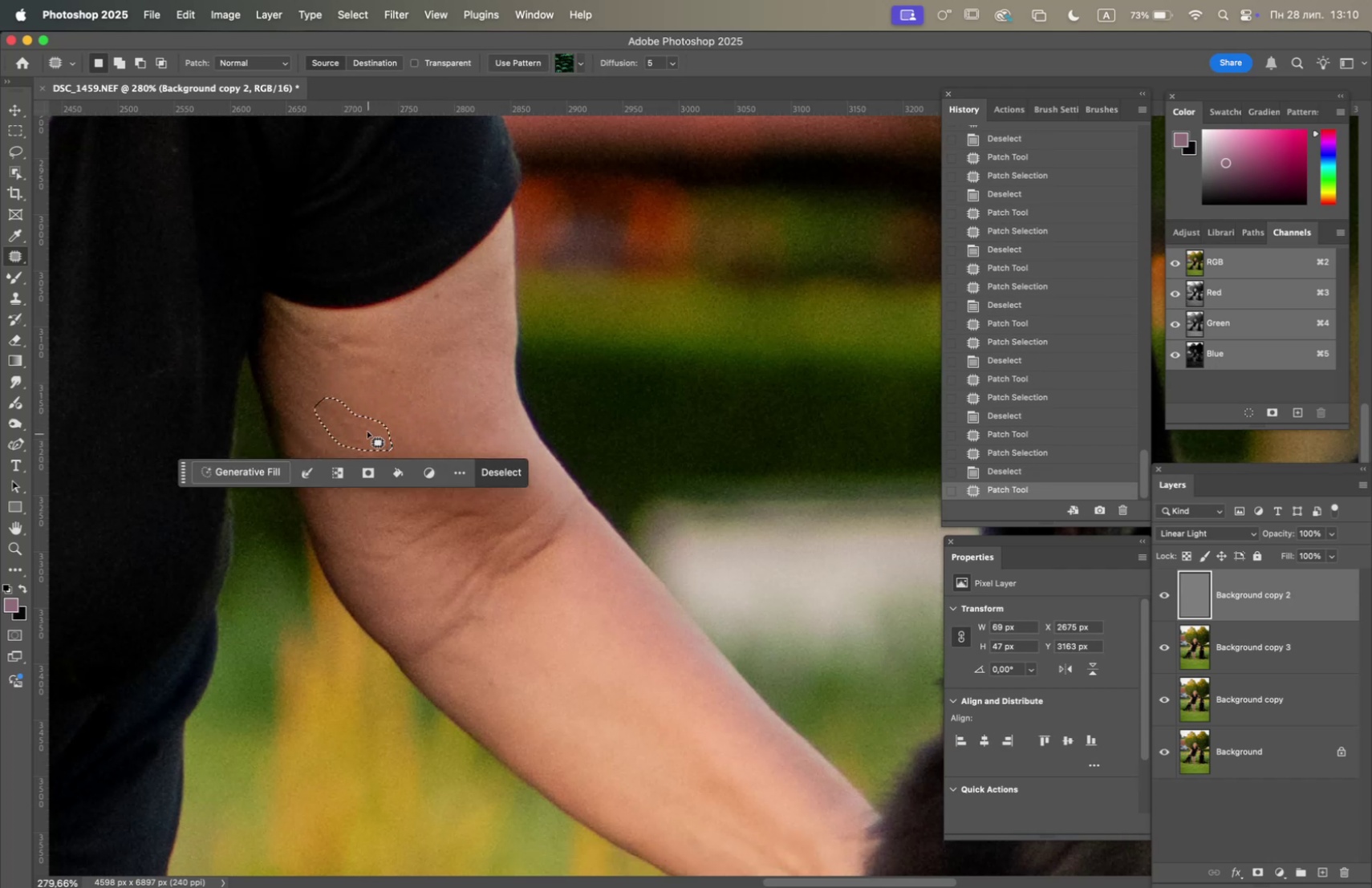 
left_click_drag(start_coordinate=[367, 431], to_coordinate=[448, 464])
 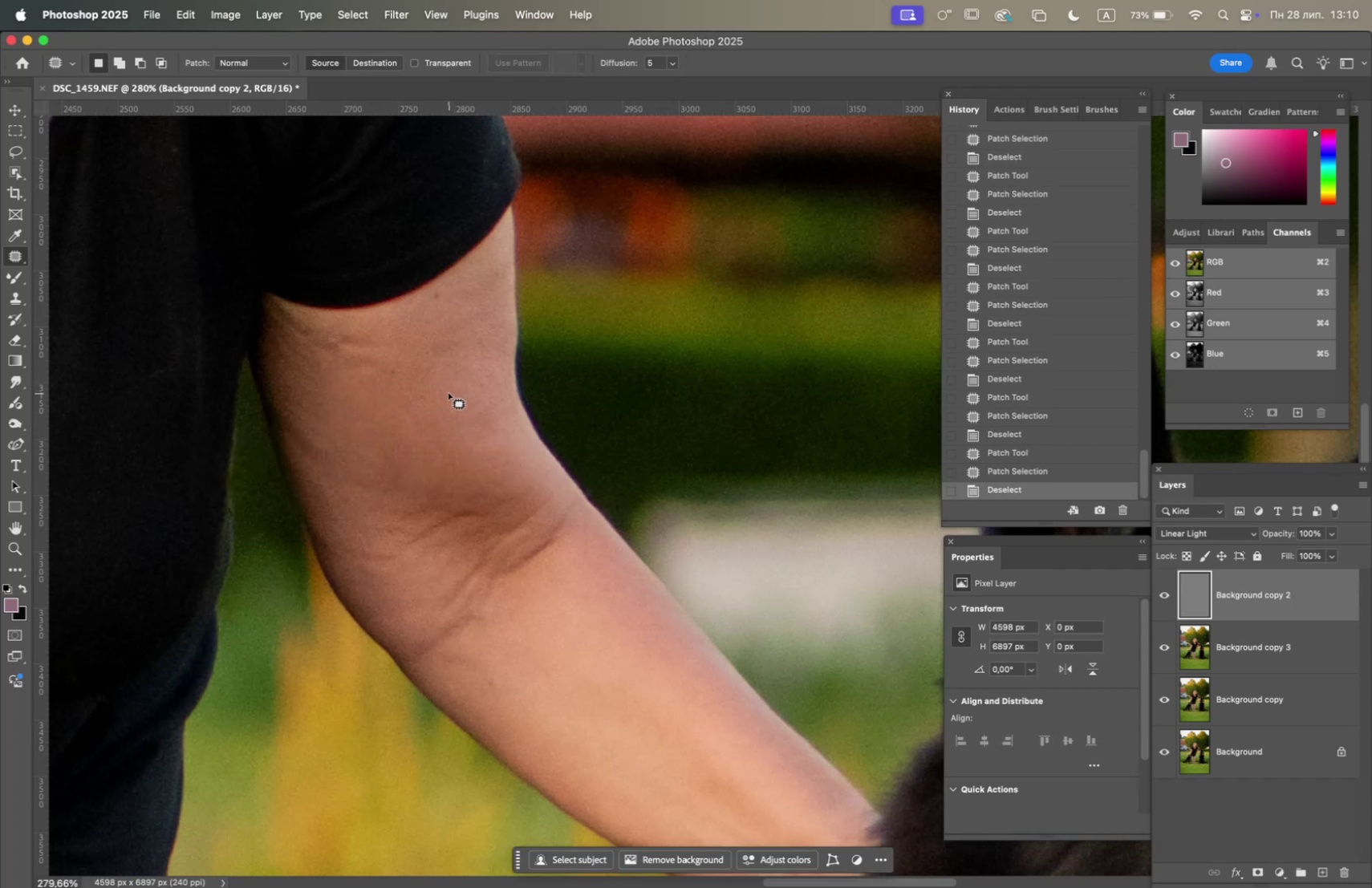 
left_click_drag(start_coordinate=[420, 408], to_coordinate=[444, 420])
 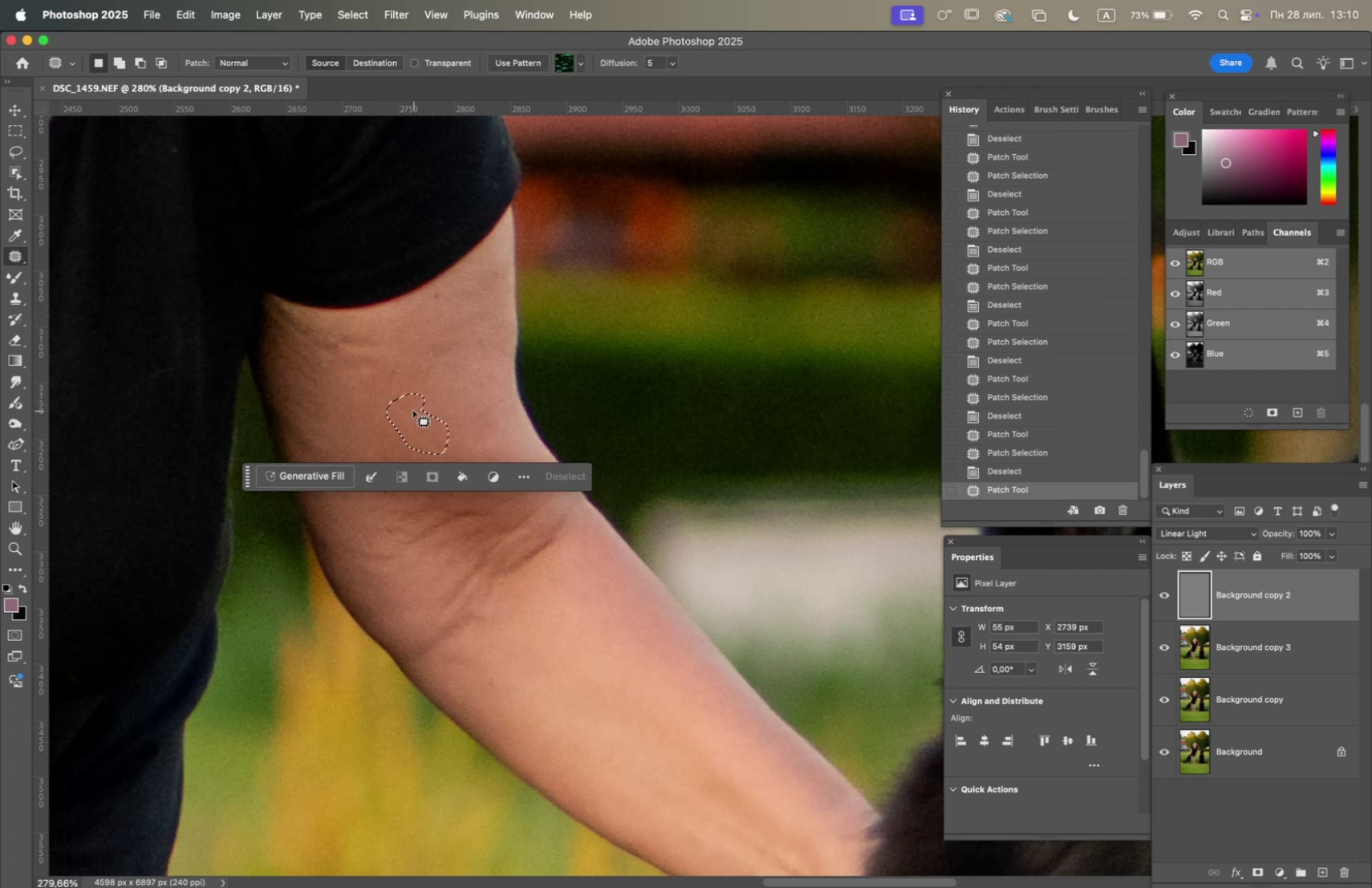 
left_click_drag(start_coordinate=[412, 410], to_coordinate=[420, 447])
 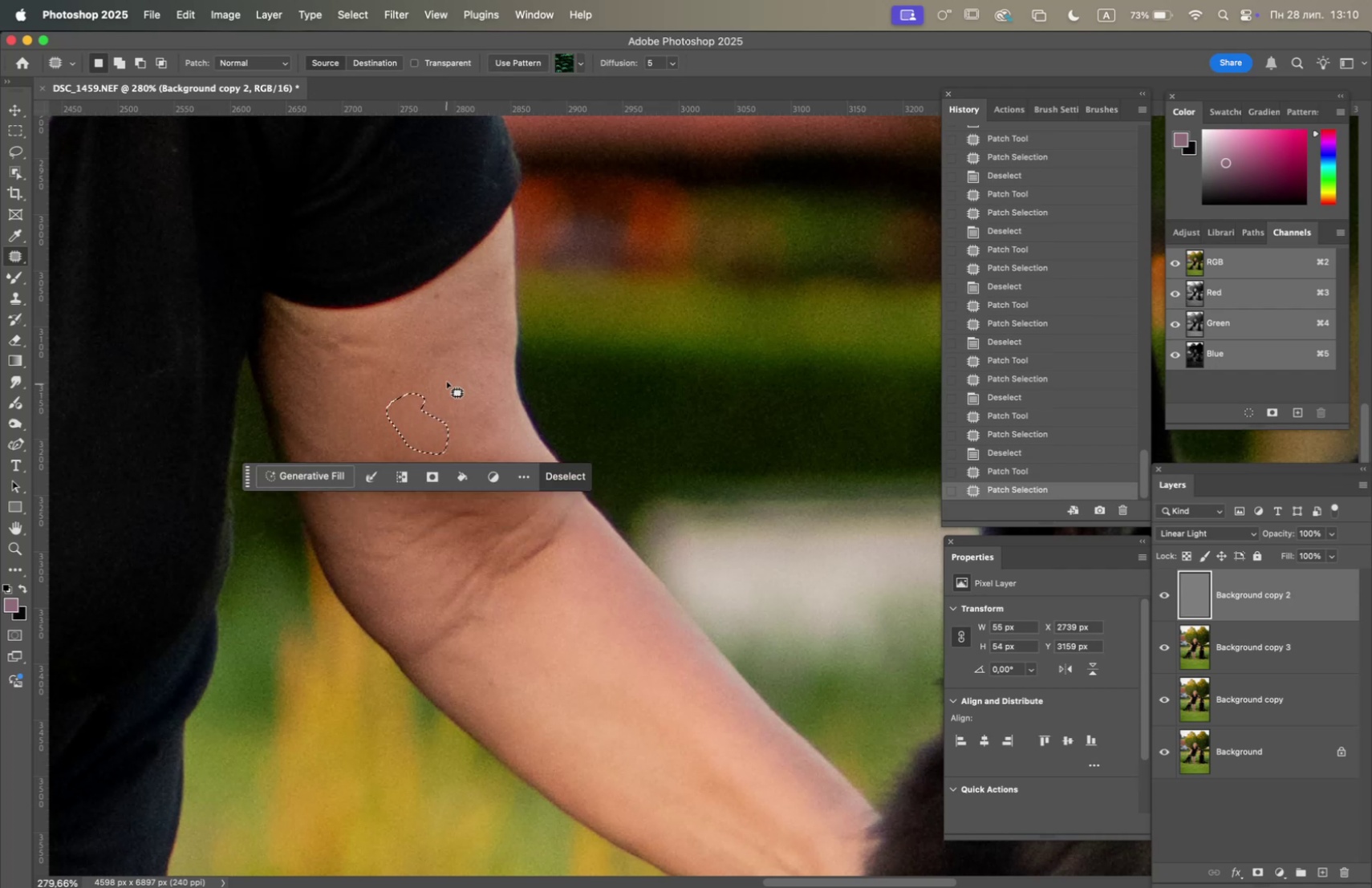 
left_click([447, 378])
 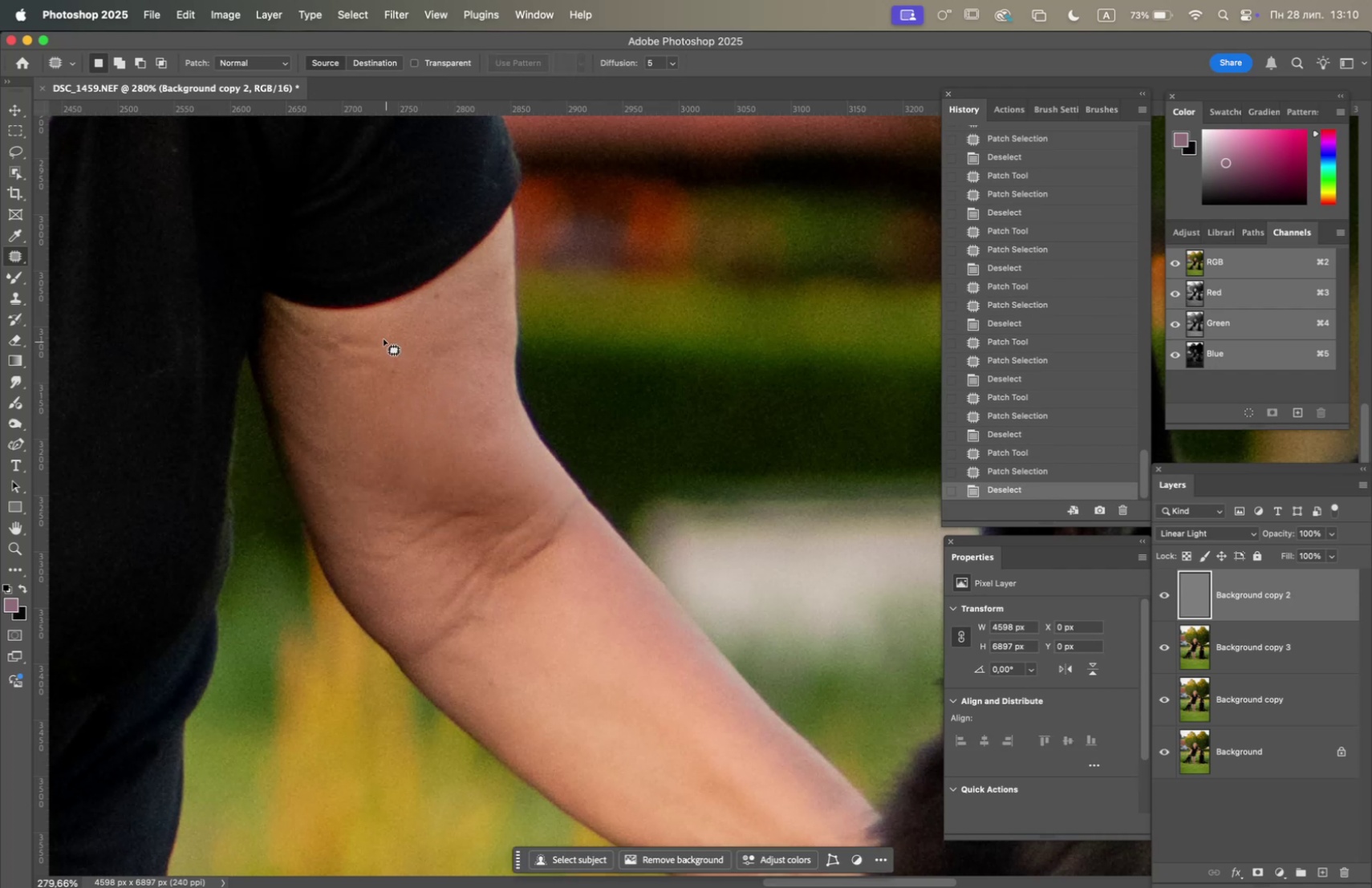 
left_click_drag(start_coordinate=[373, 330], to_coordinate=[400, 360])
 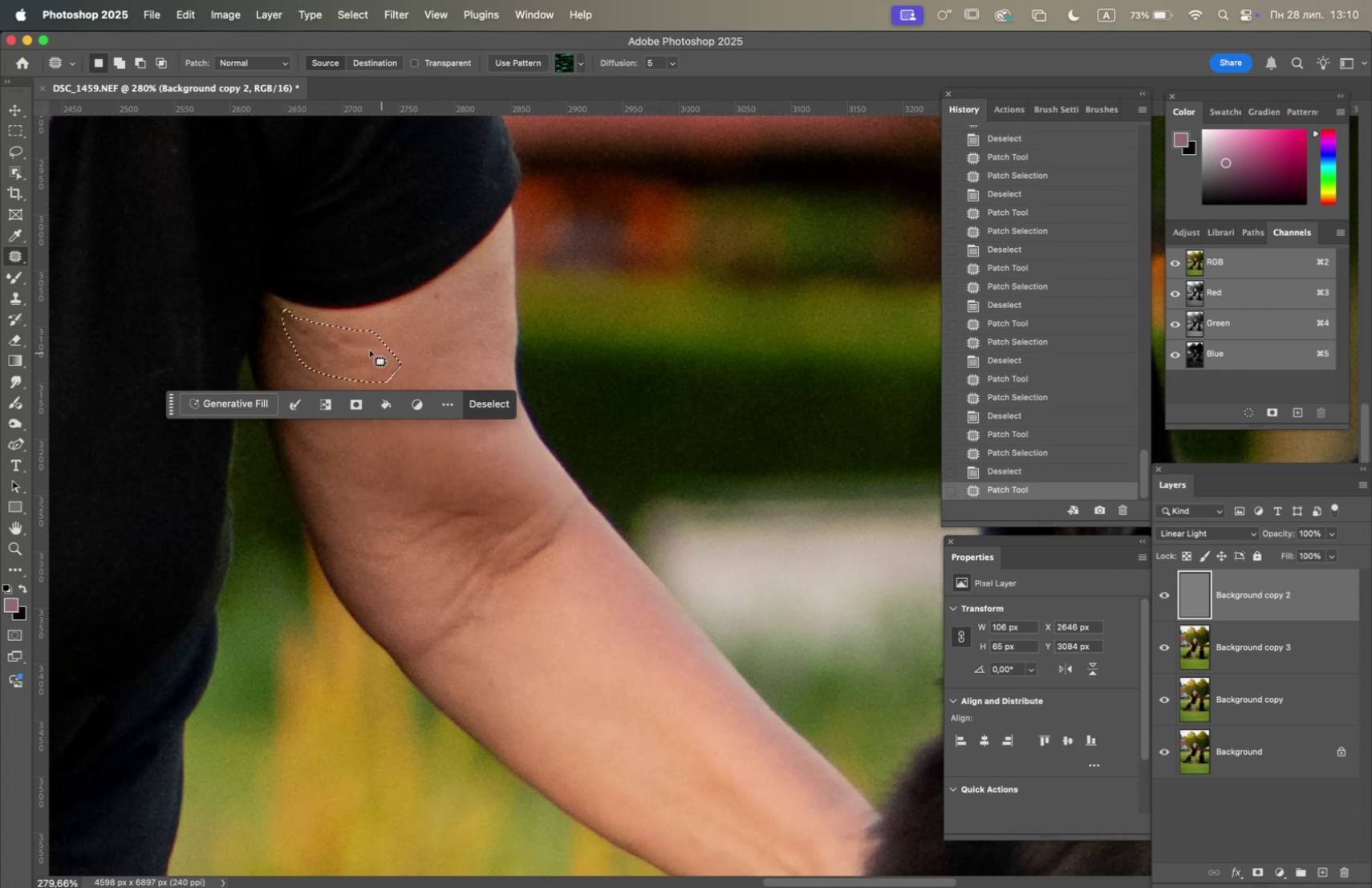 
left_click_drag(start_coordinate=[364, 348], to_coordinate=[435, 430])
 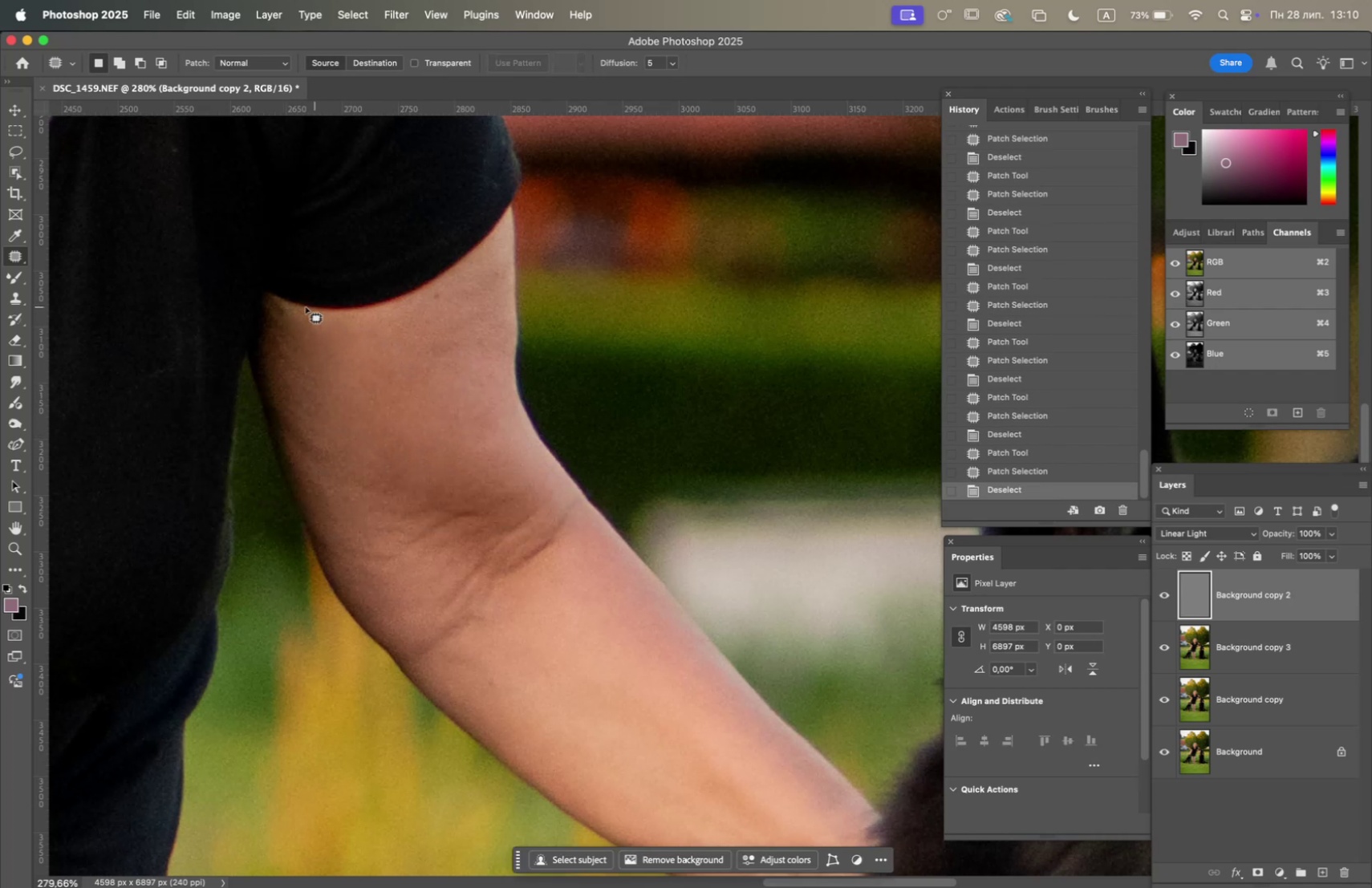 
left_click_drag(start_coordinate=[294, 310], to_coordinate=[310, 322])
 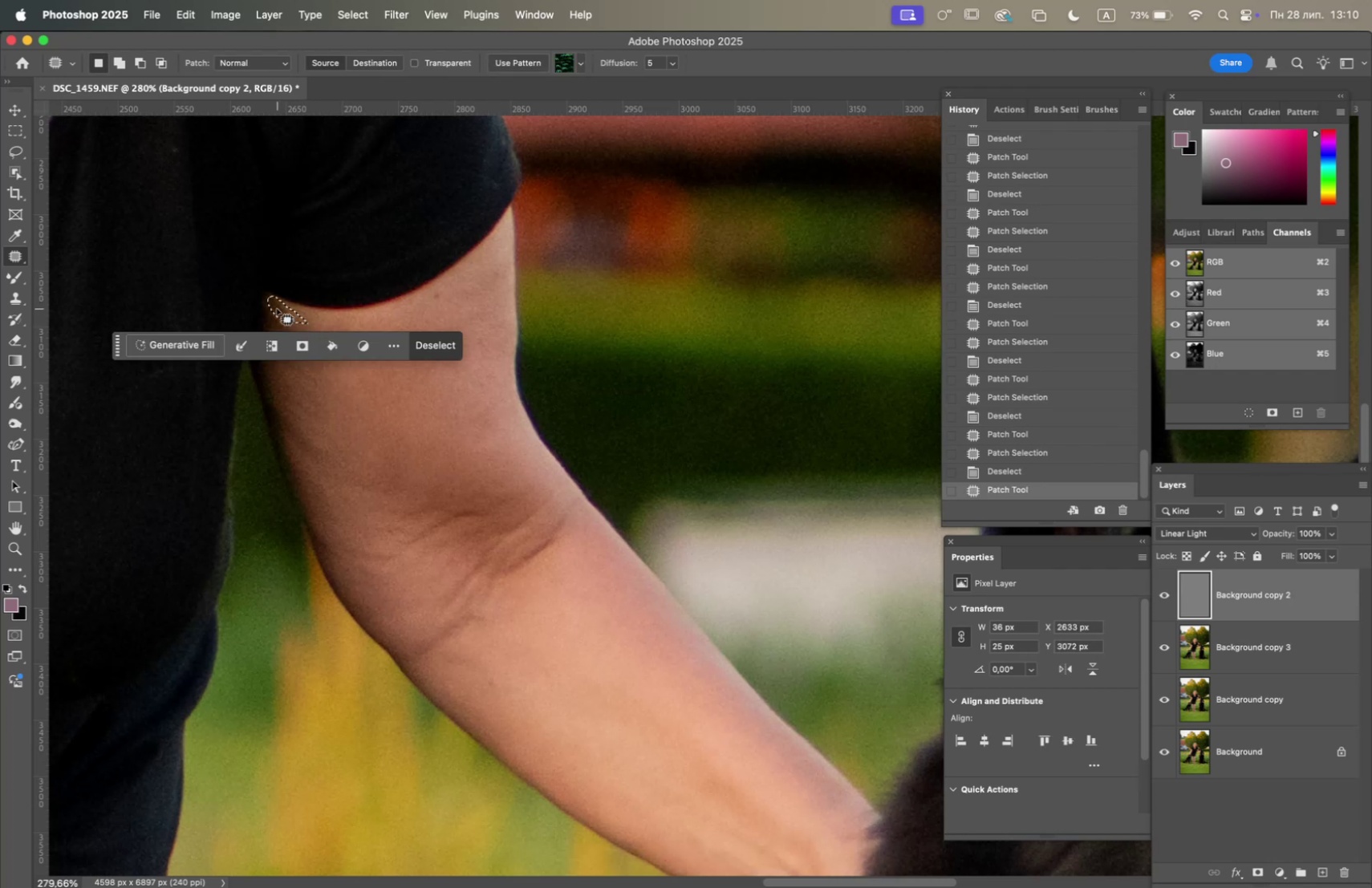 
left_click_drag(start_coordinate=[279, 309], to_coordinate=[351, 375])
 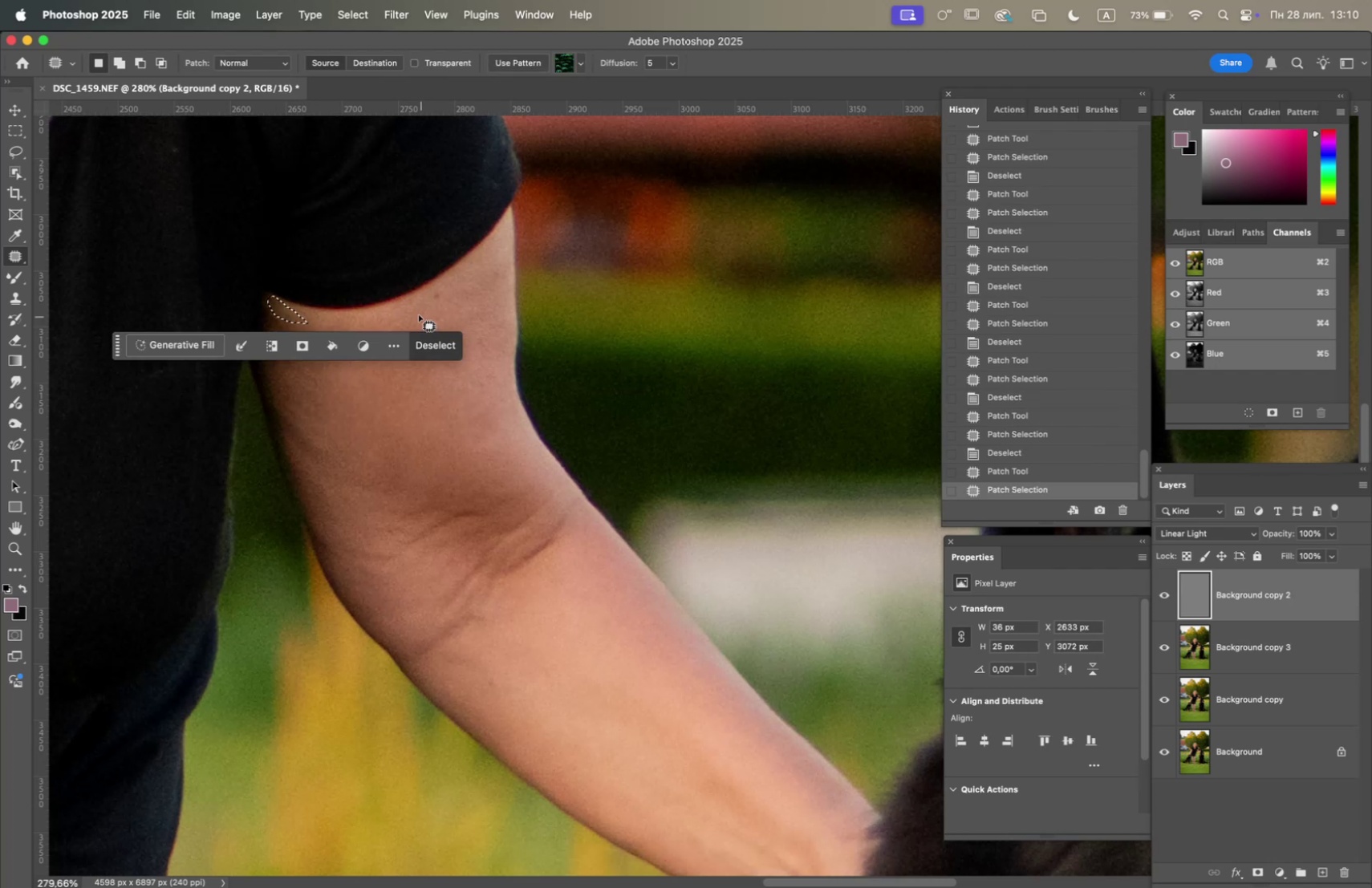 
left_click([418, 314])
 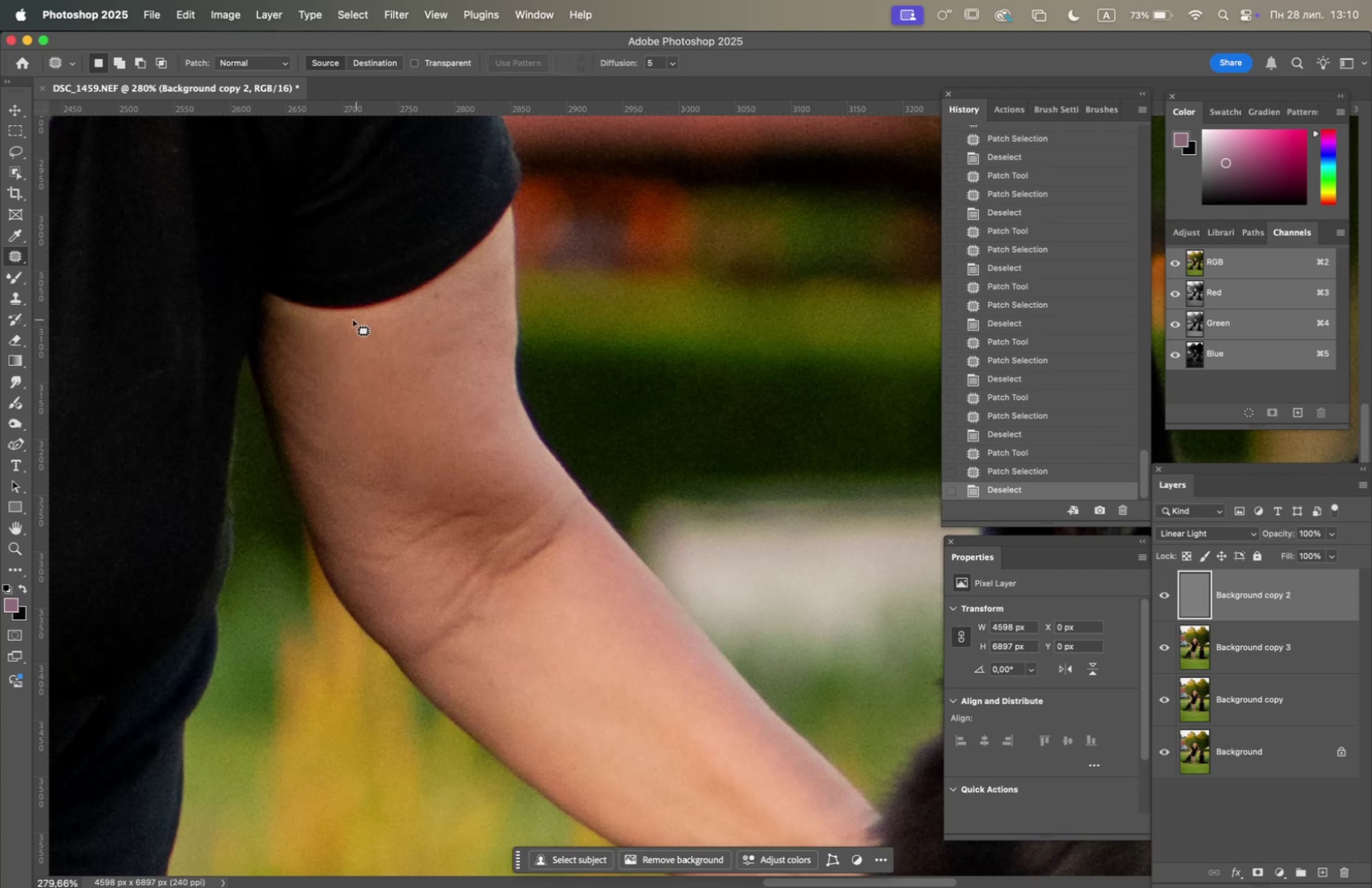 
left_click_drag(start_coordinate=[346, 319], to_coordinate=[359, 341])
 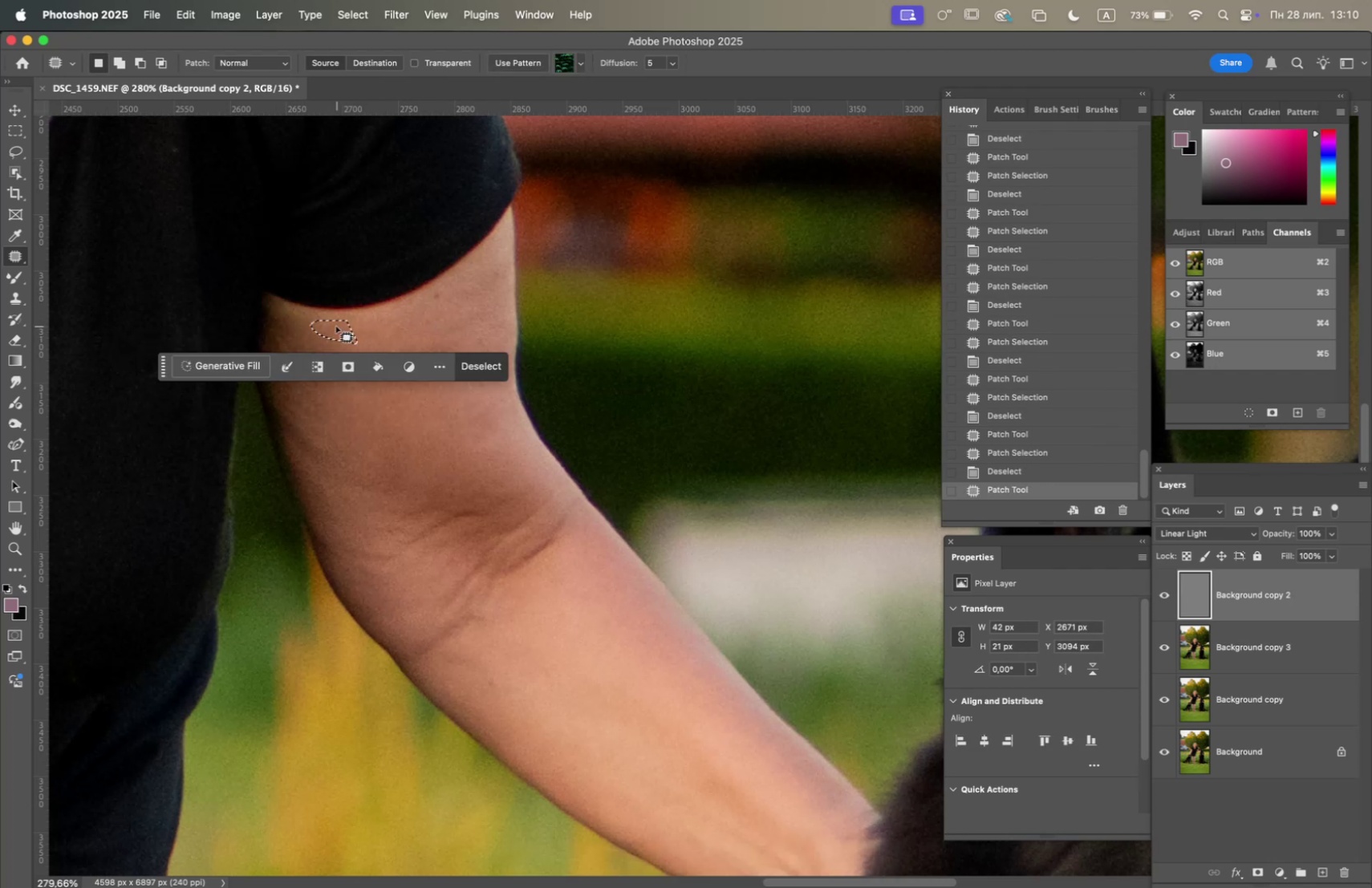 
left_click_drag(start_coordinate=[337, 326], to_coordinate=[370, 345])
 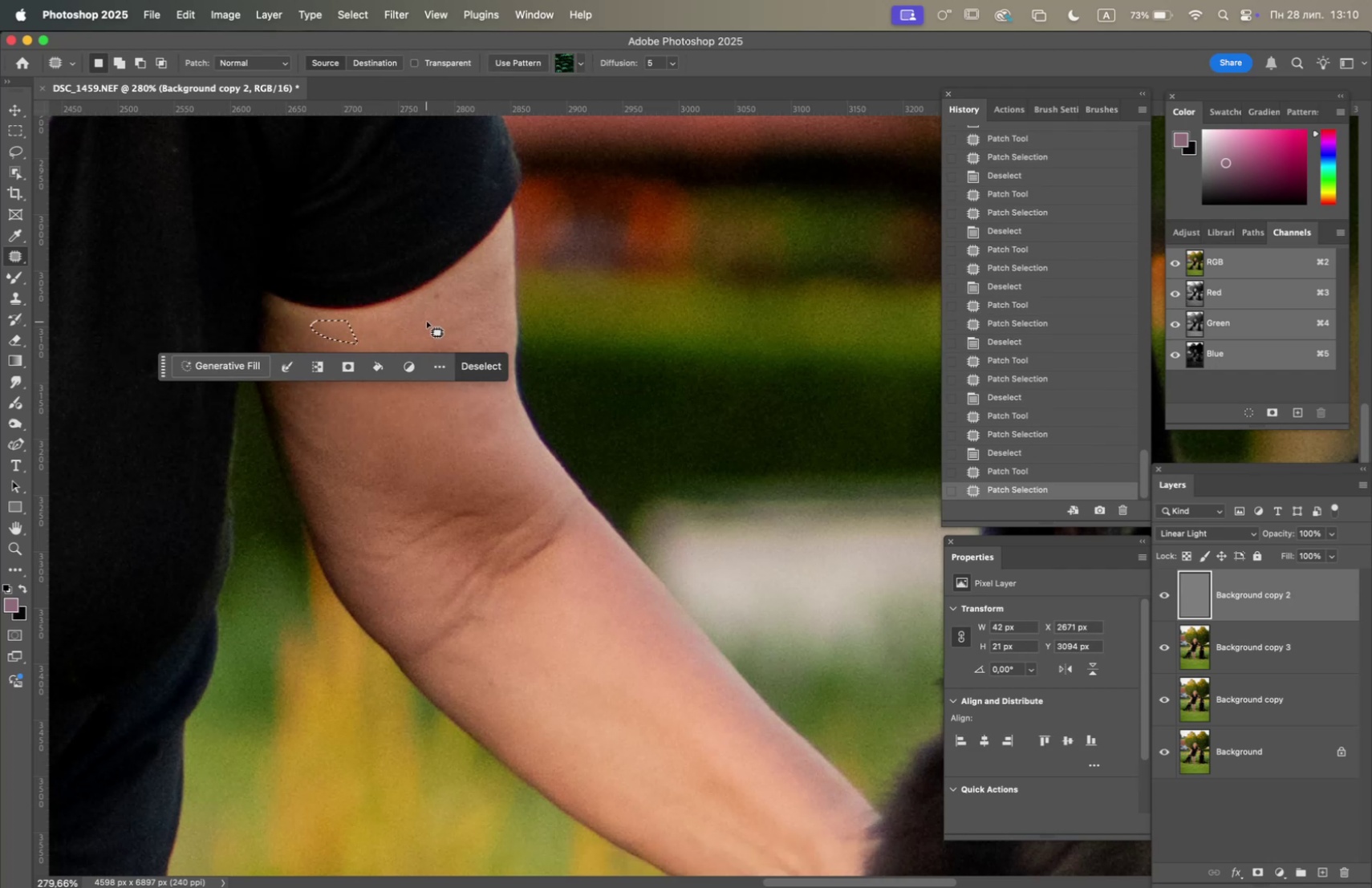 
left_click([427, 321])
 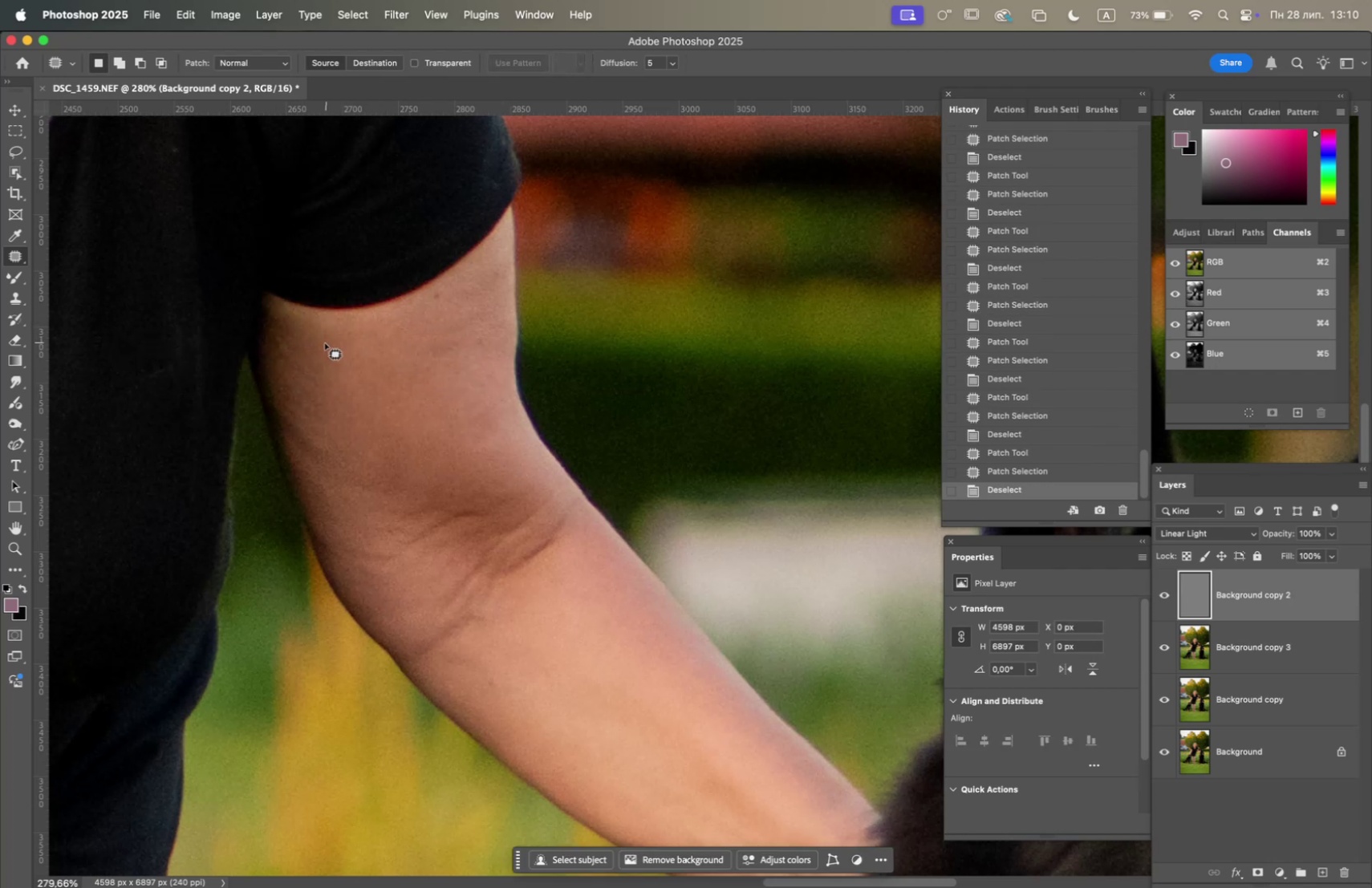 
left_click_drag(start_coordinate=[316, 348], to_coordinate=[335, 385])
 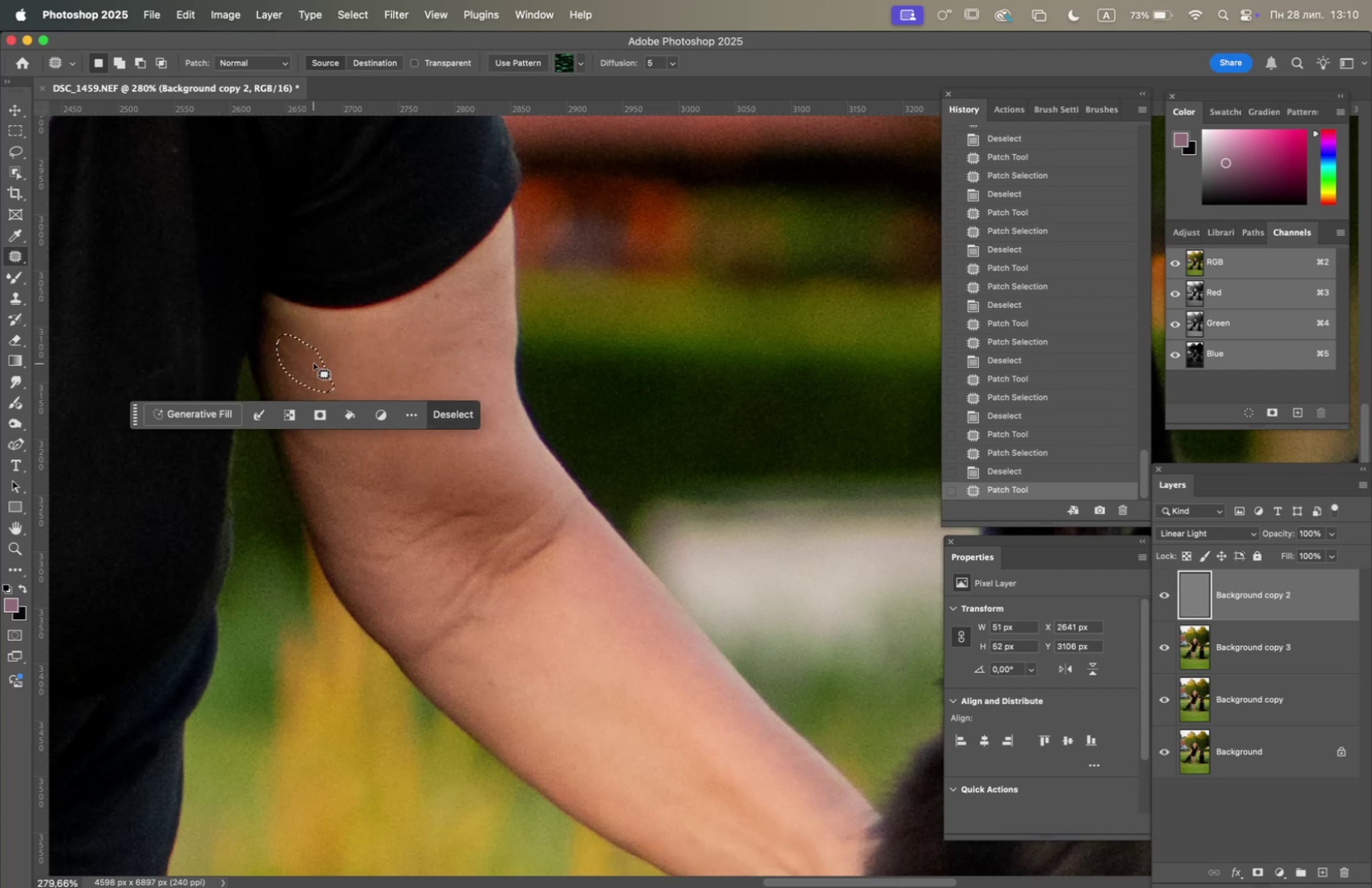 
left_click_drag(start_coordinate=[314, 362], to_coordinate=[366, 399])
 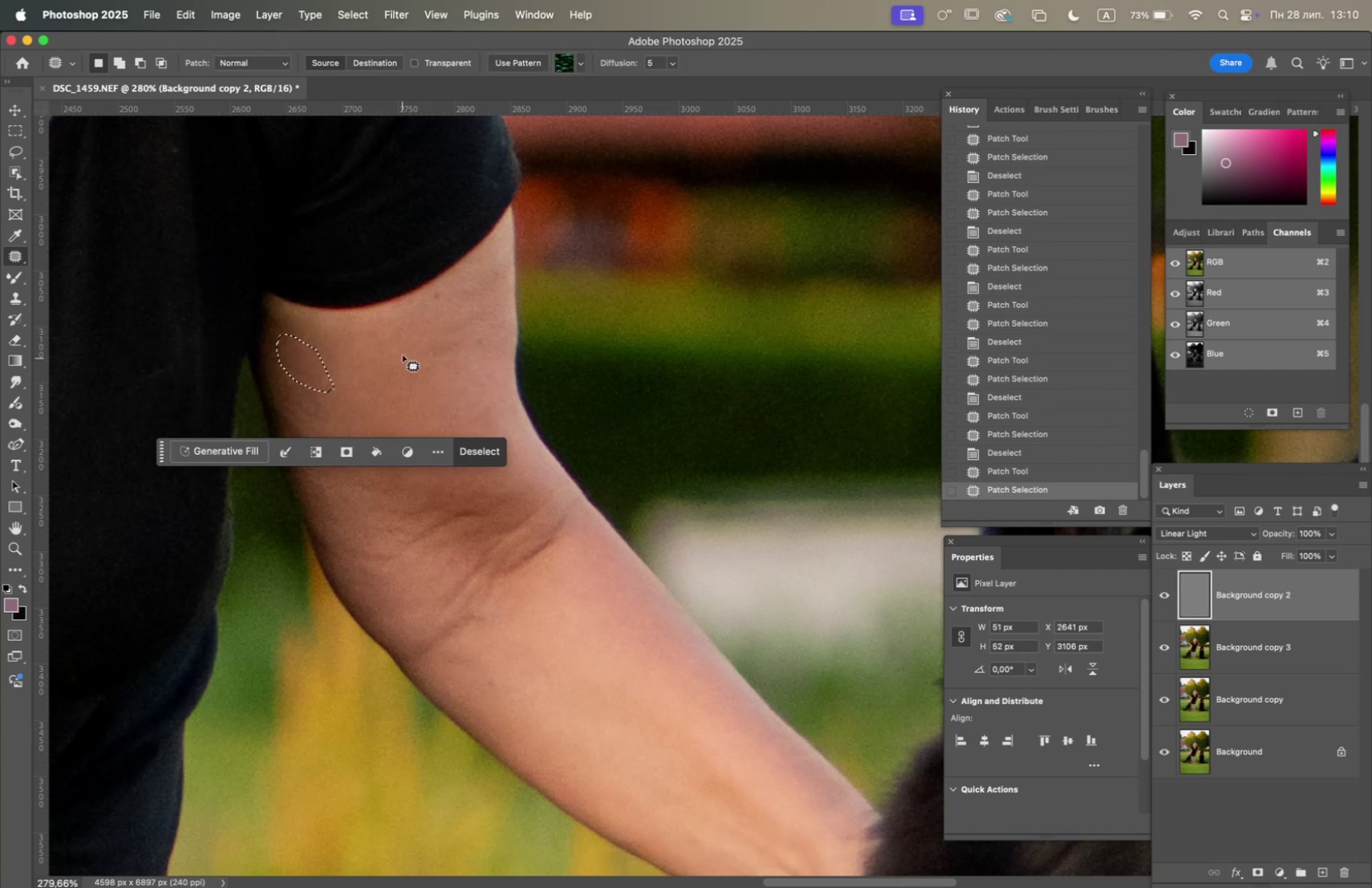 
left_click([403, 355])
 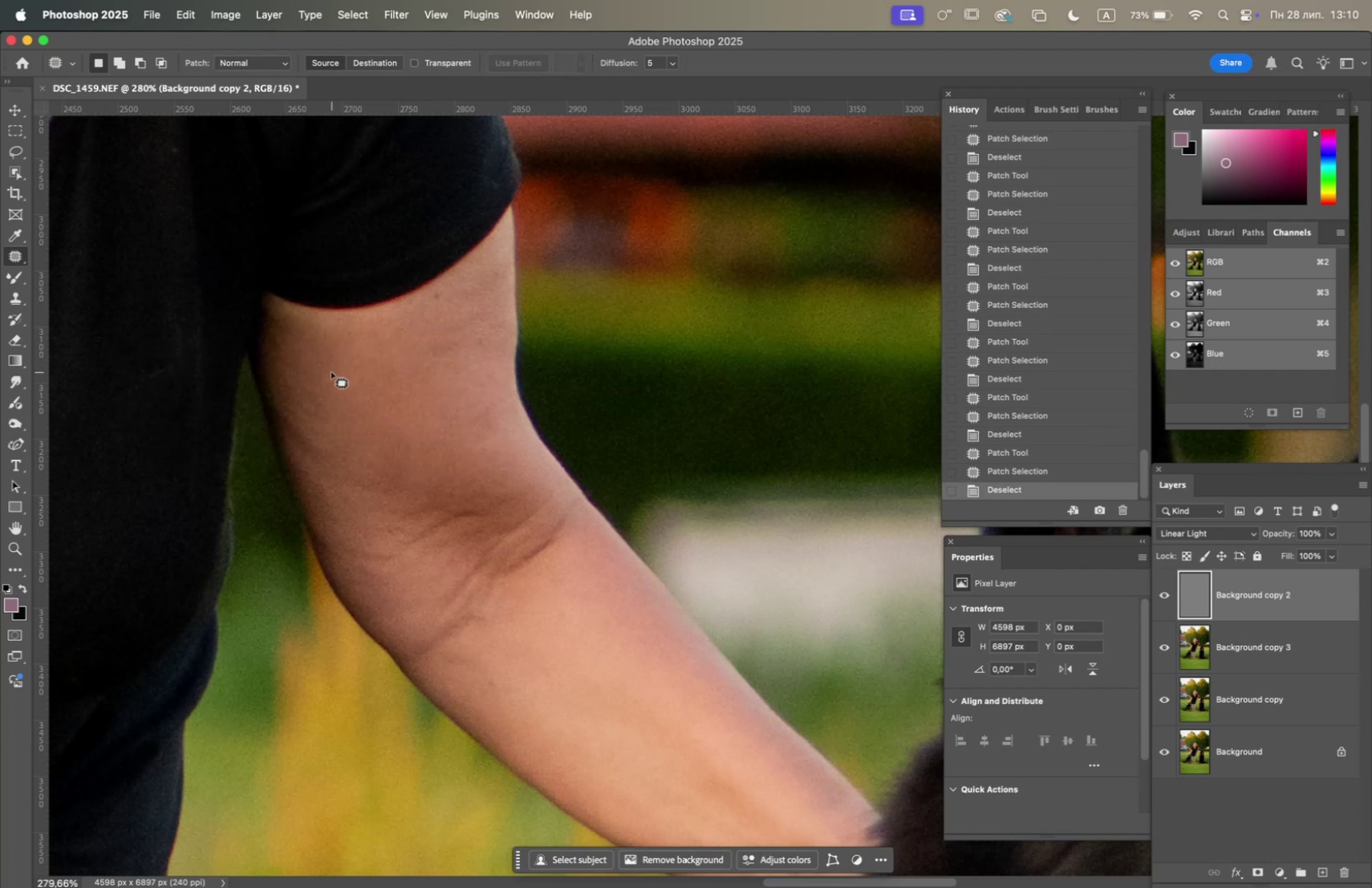 
left_click_drag(start_coordinate=[331, 371], to_coordinate=[335, 388])
 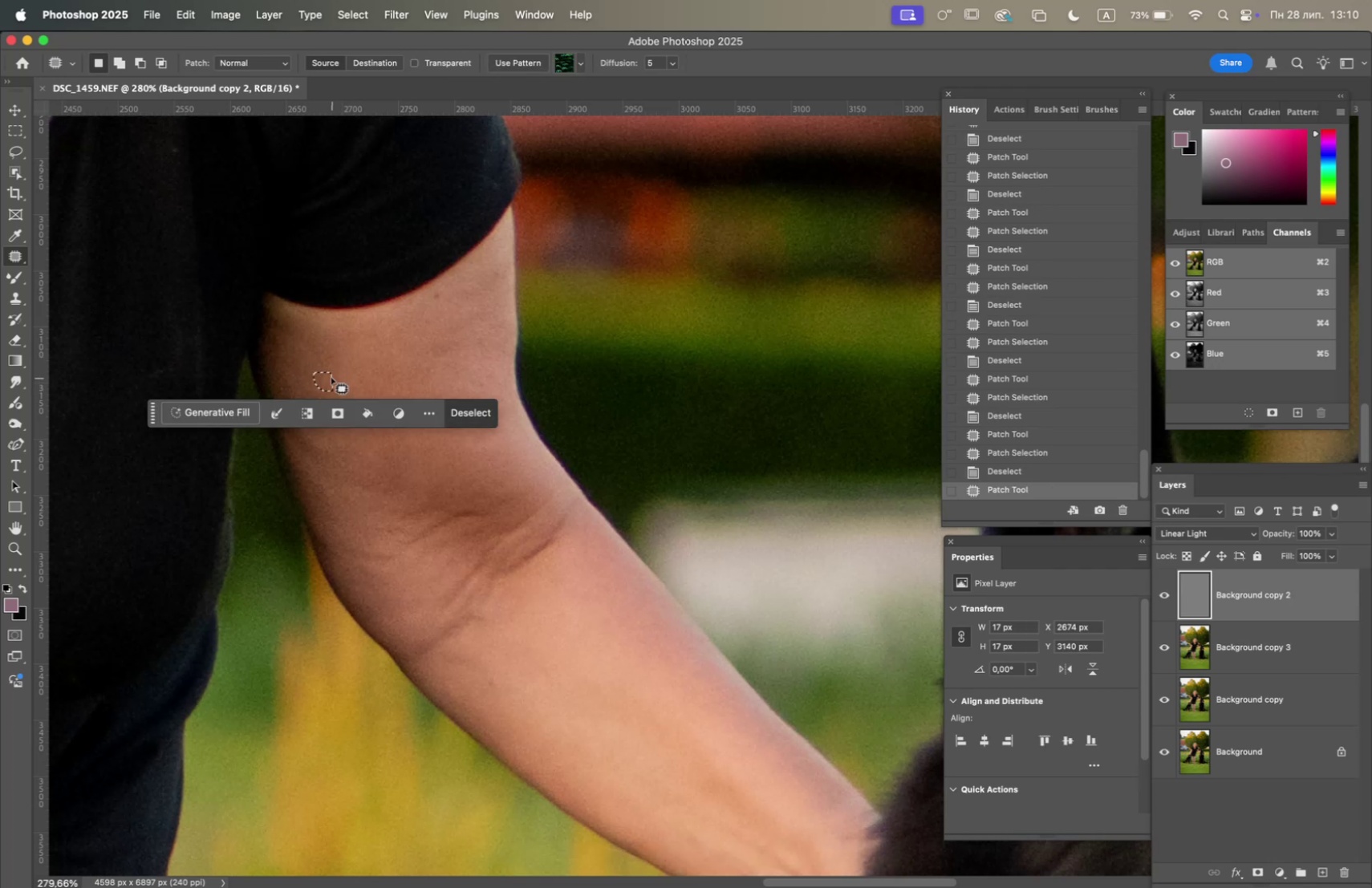 
left_click_drag(start_coordinate=[331, 377], to_coordinate=[345, 377])
 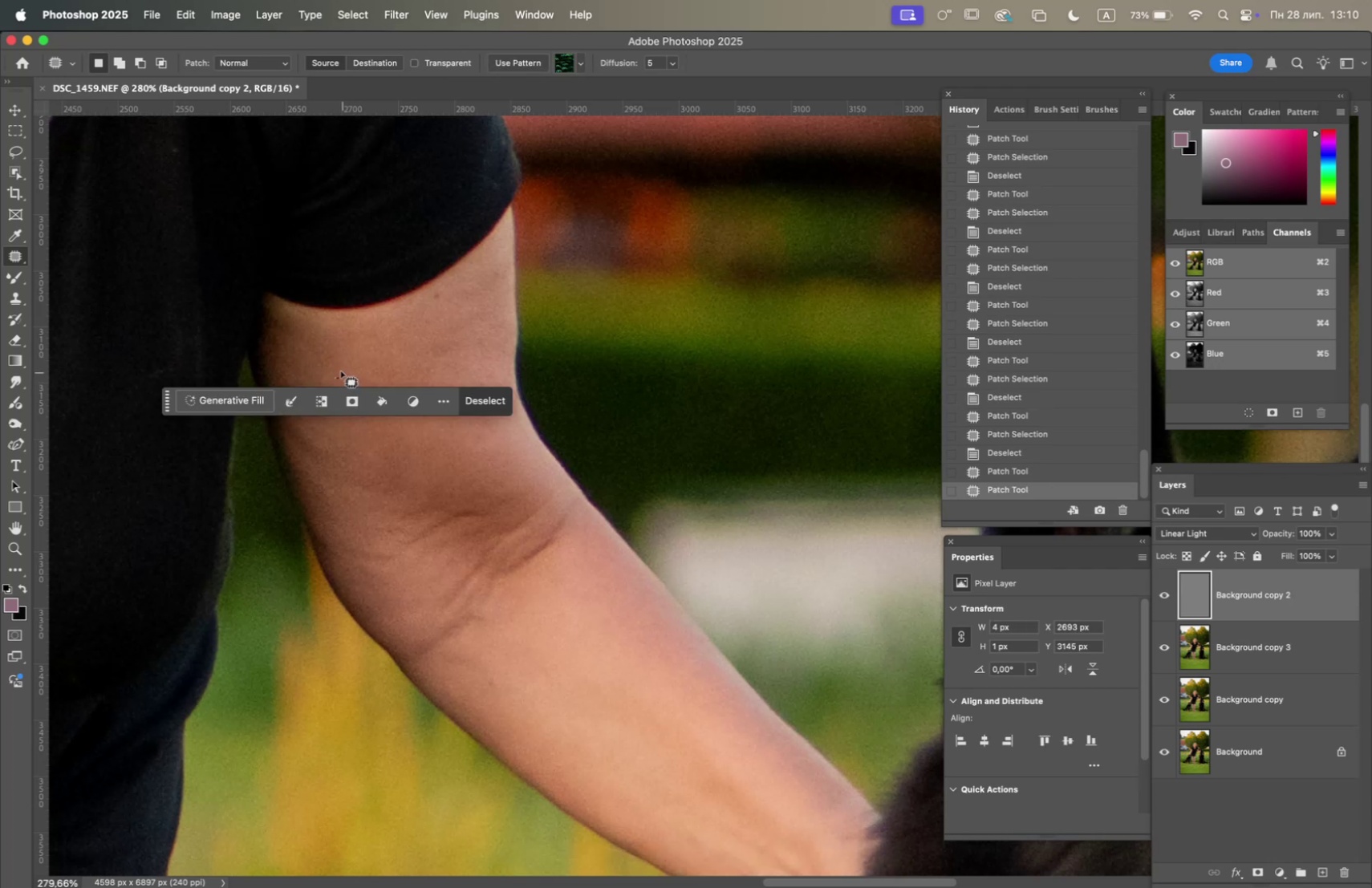 
left_click_drag(start_coordinate=[341, 371], to_coordinate=[342, 387])
 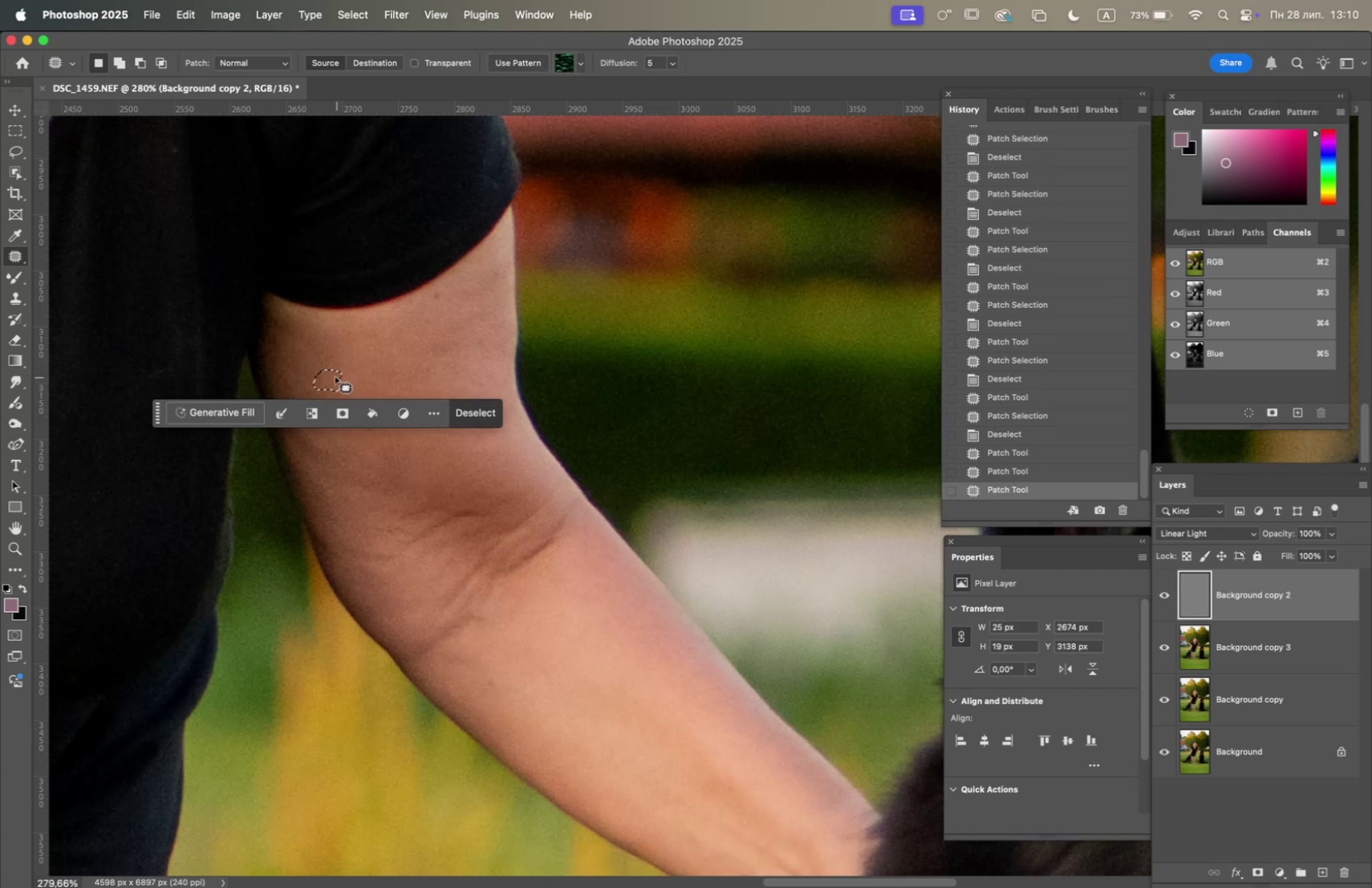 
left_click_drag(start_coordinate=[335, 376], to_coordinate=[382, 377])
 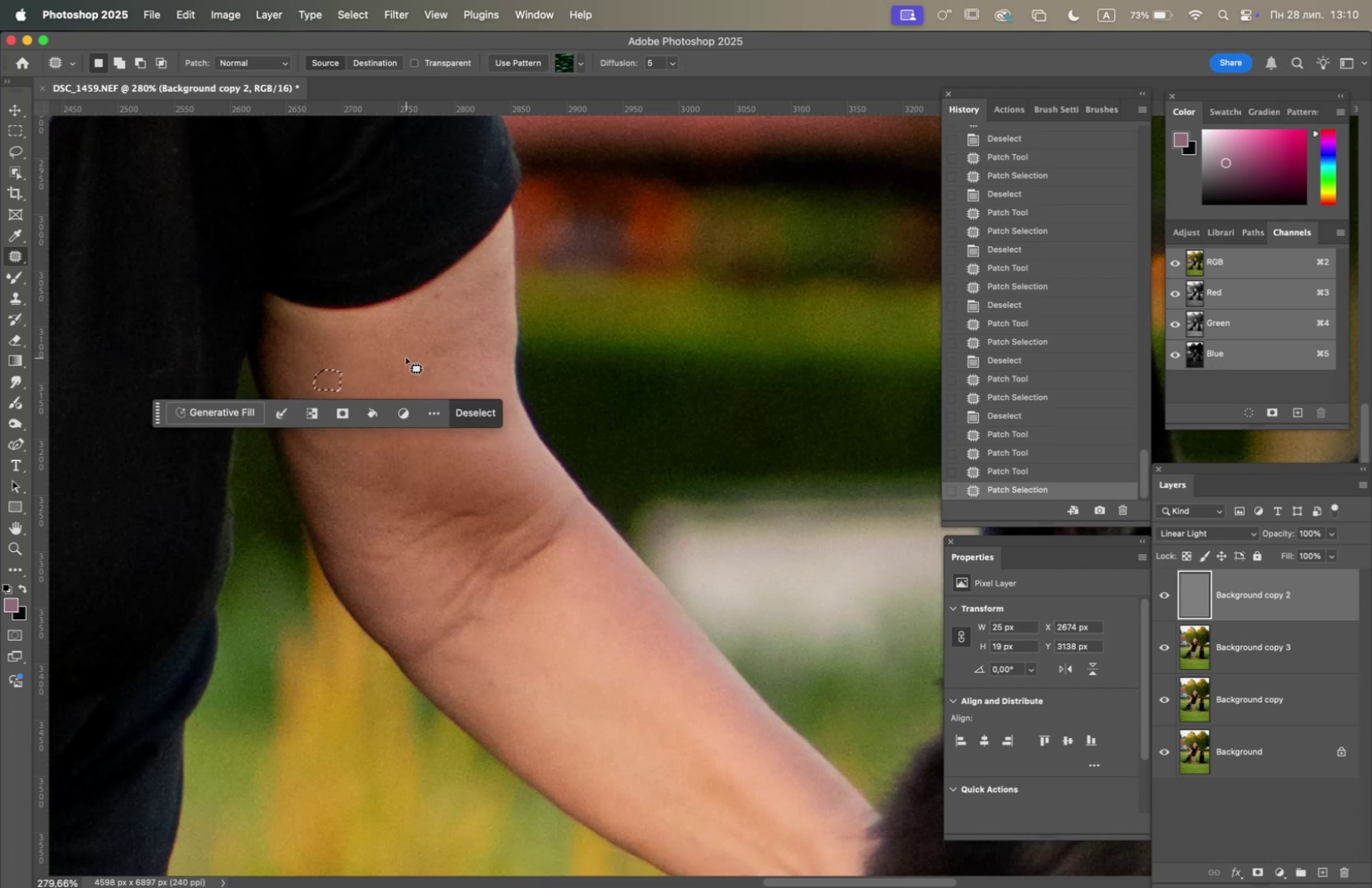 
left_click([406, 357])
 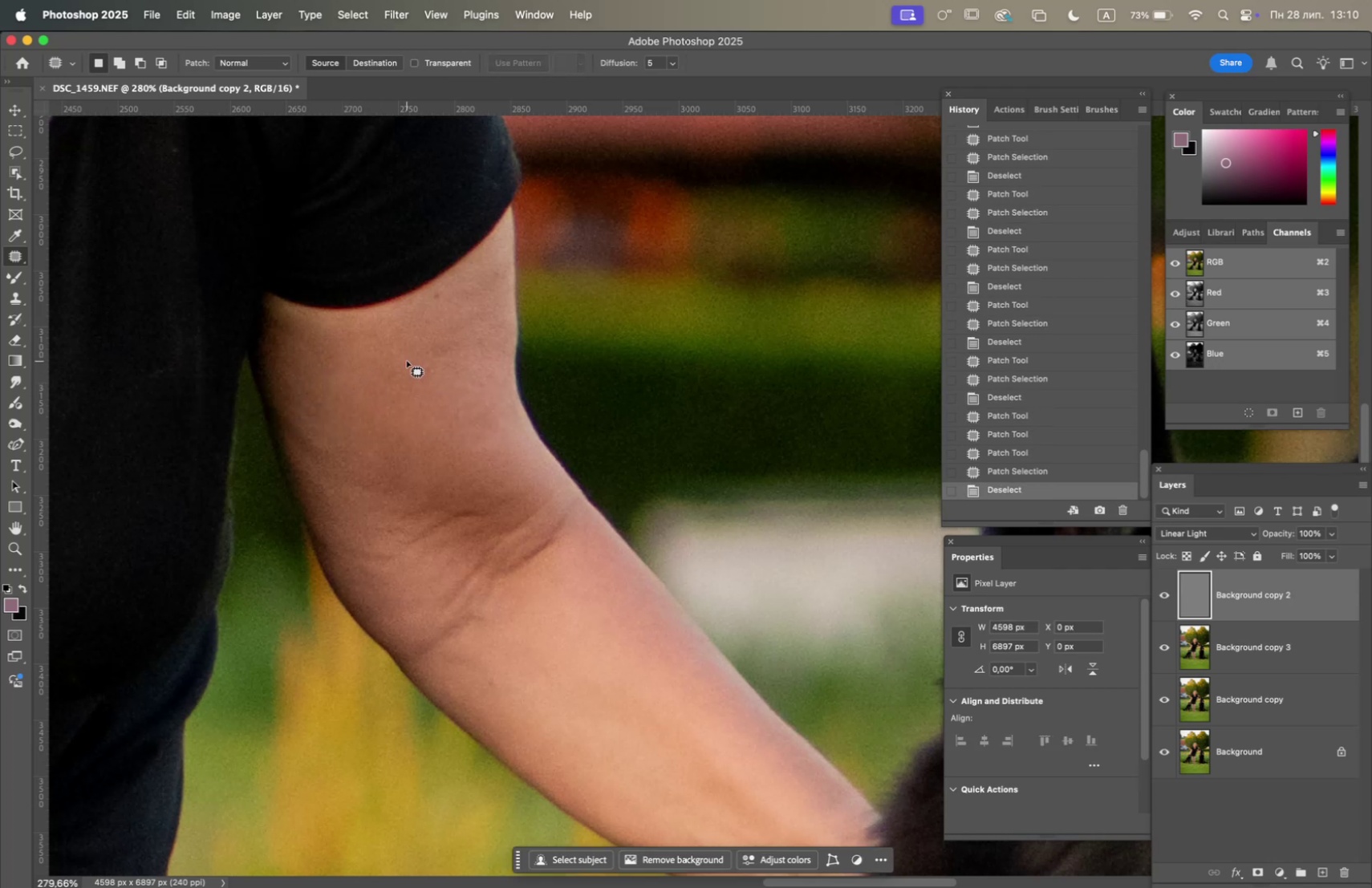 
hold_key(key=Space, duration=0.6)
 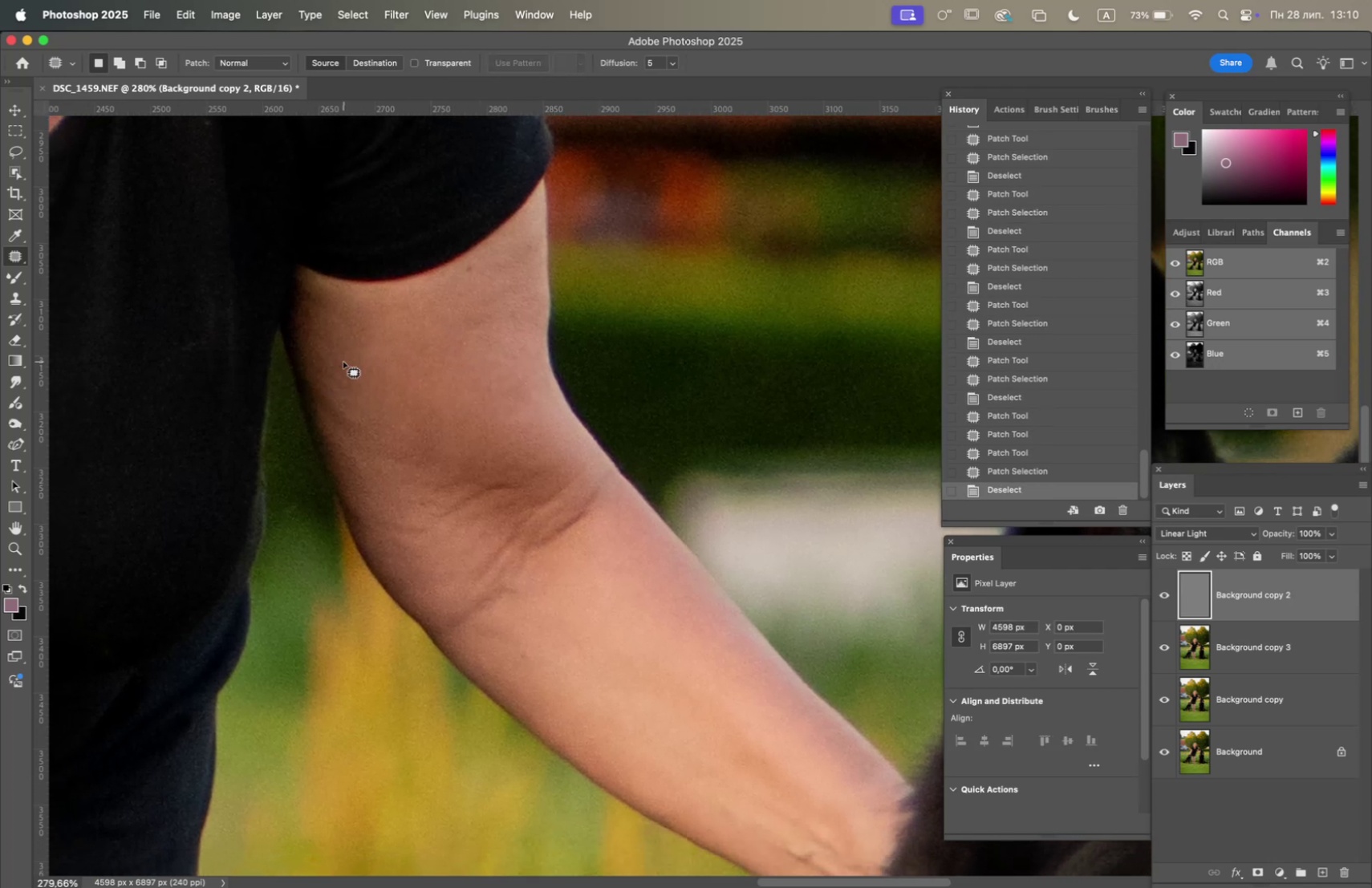 
left_click_drag(start_coordinate=[414, 361], to_coordinate=[440, 339])
 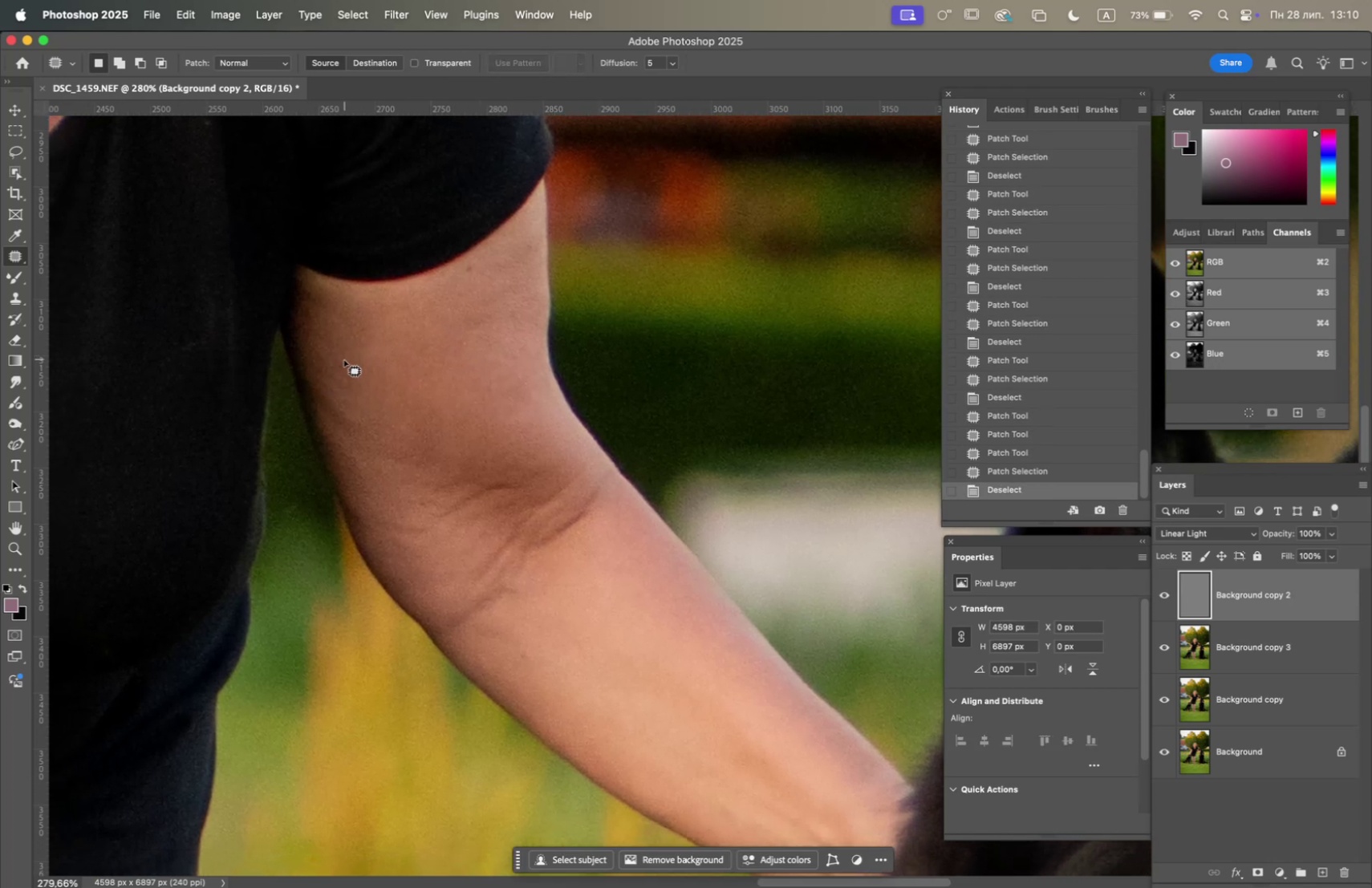 
left_click_drag(start_coordinate=[343, 361], to_coordinate=[367, 393])
 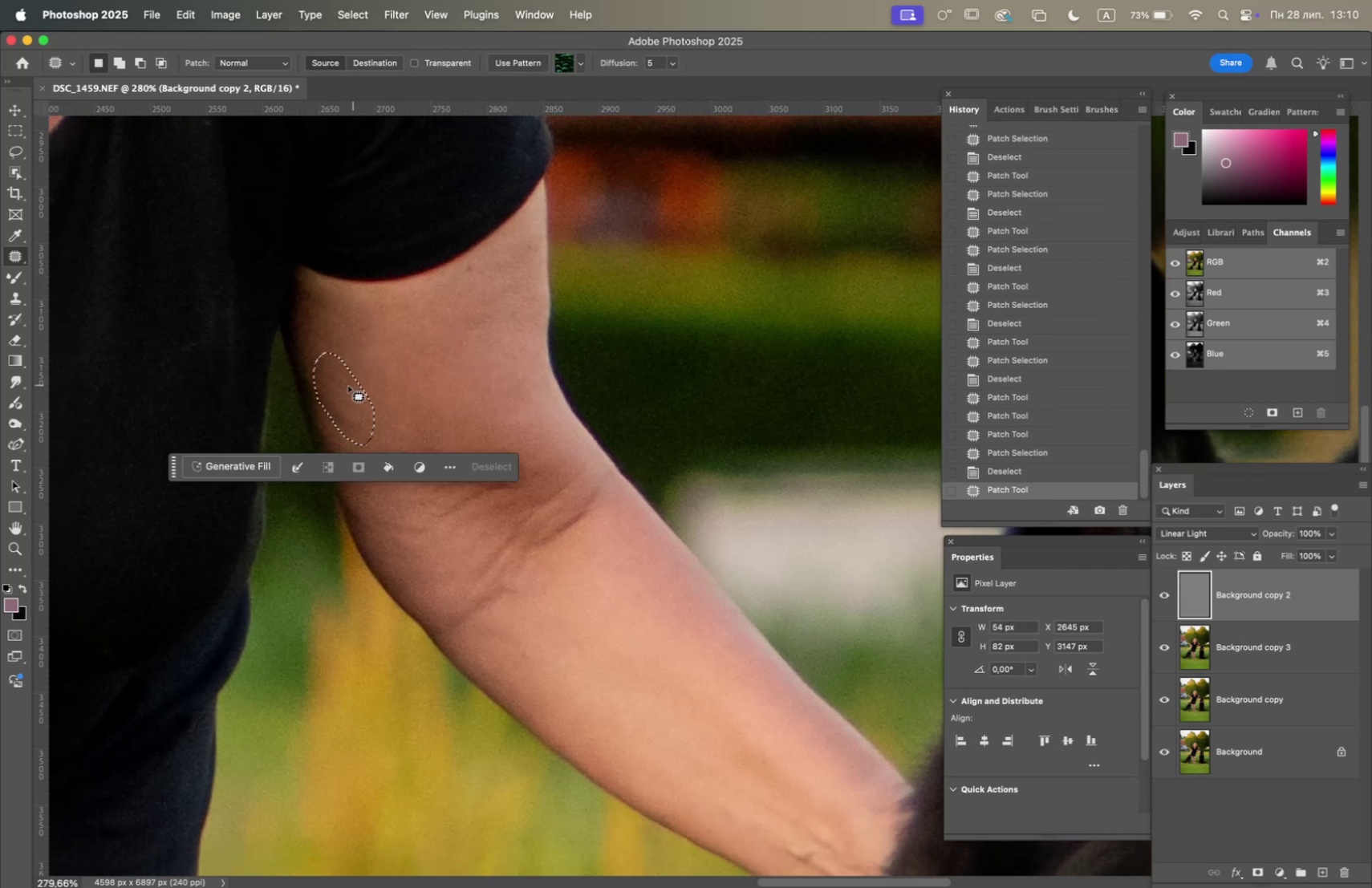 
left_click_drag(start_coordinate=[343, 388], to_coordinate=[396, 402])
 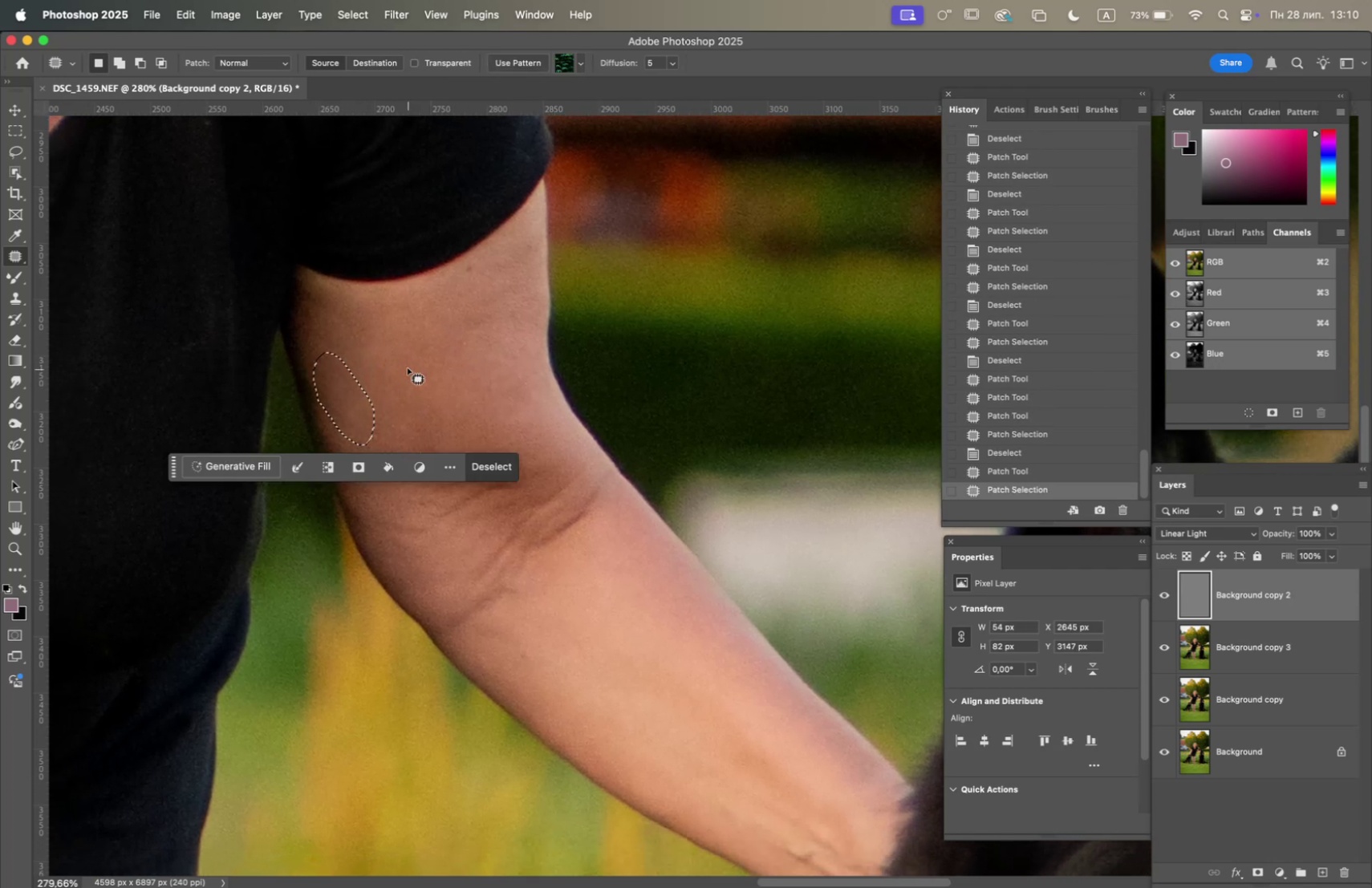 
left_click([408, 367])
 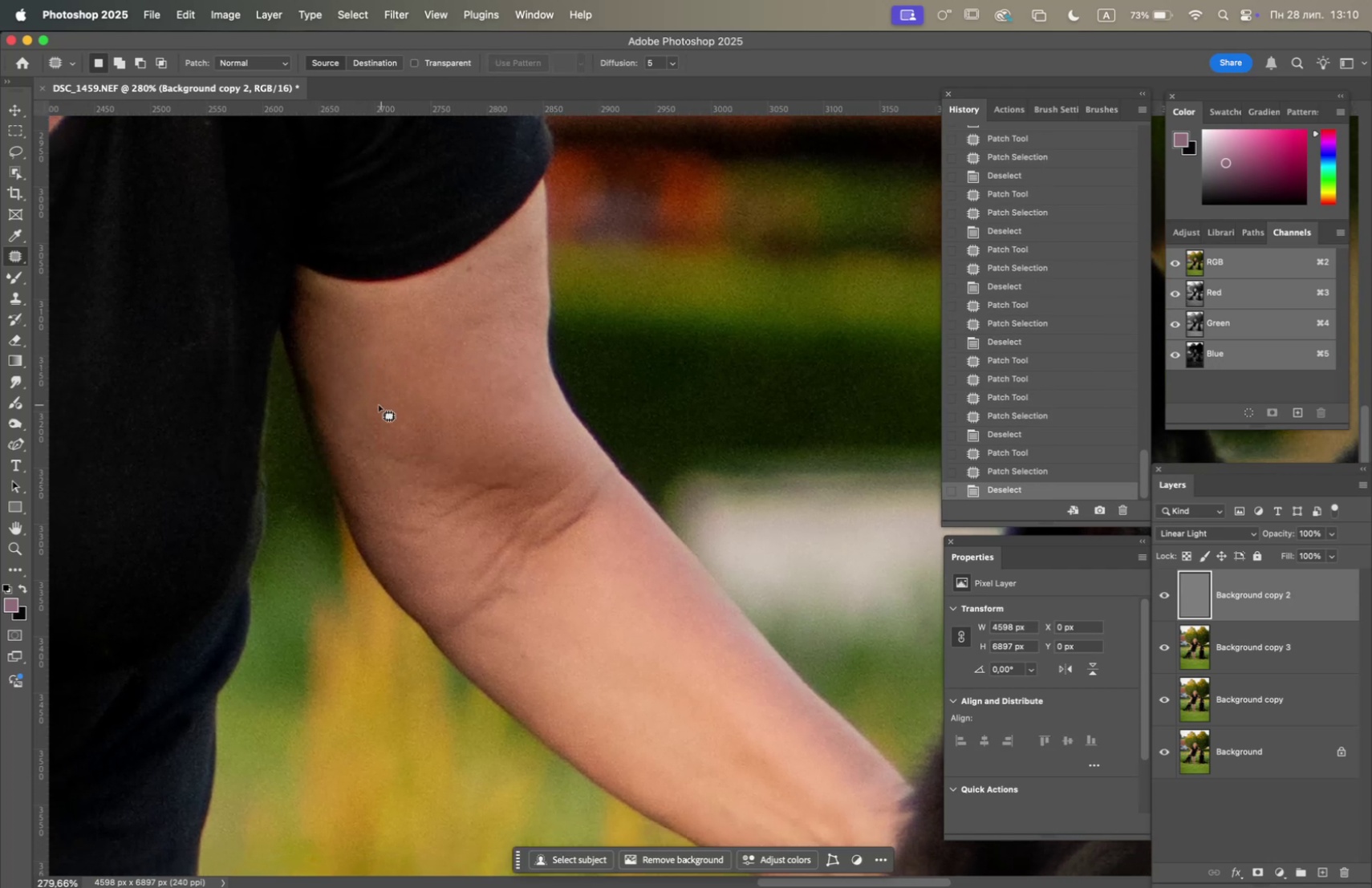 
left_click_drag(start_coordinate=[373, 405], to_coordinate=[372, 426])
 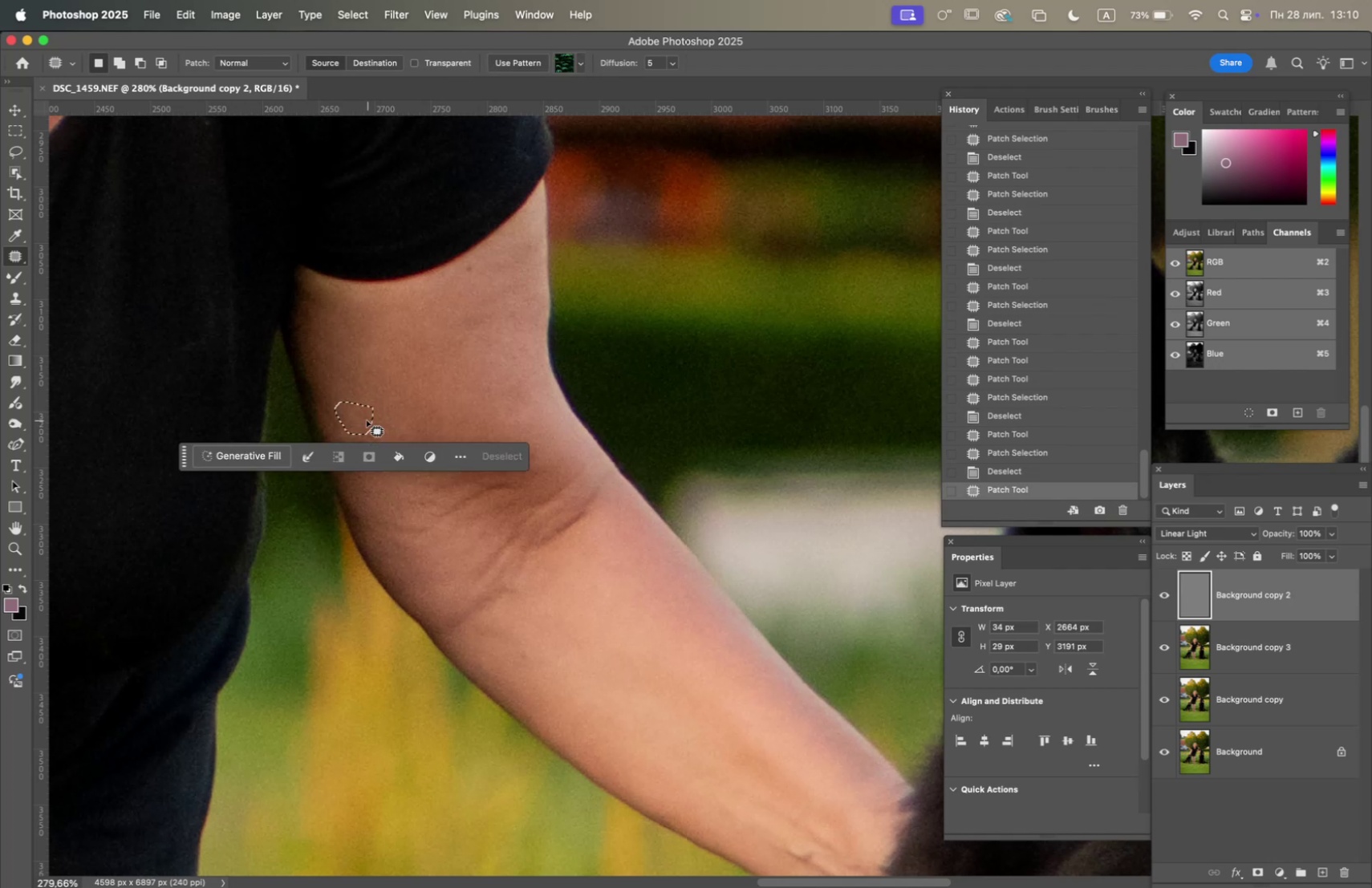 
left_click_drag(start_coordinate=[367, 418], to_coordinate=[388, 402])
 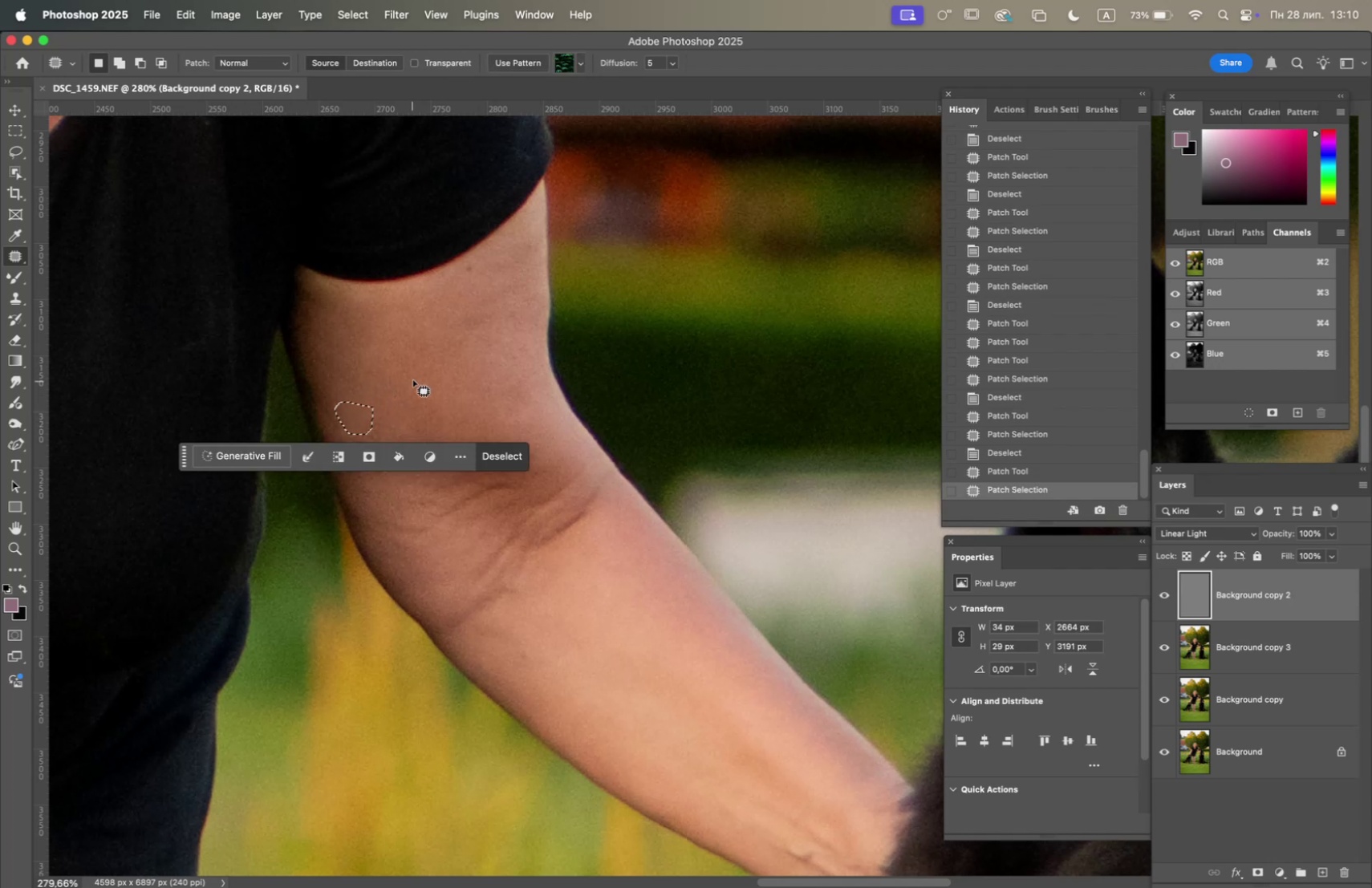 
left_click([413, 379])
 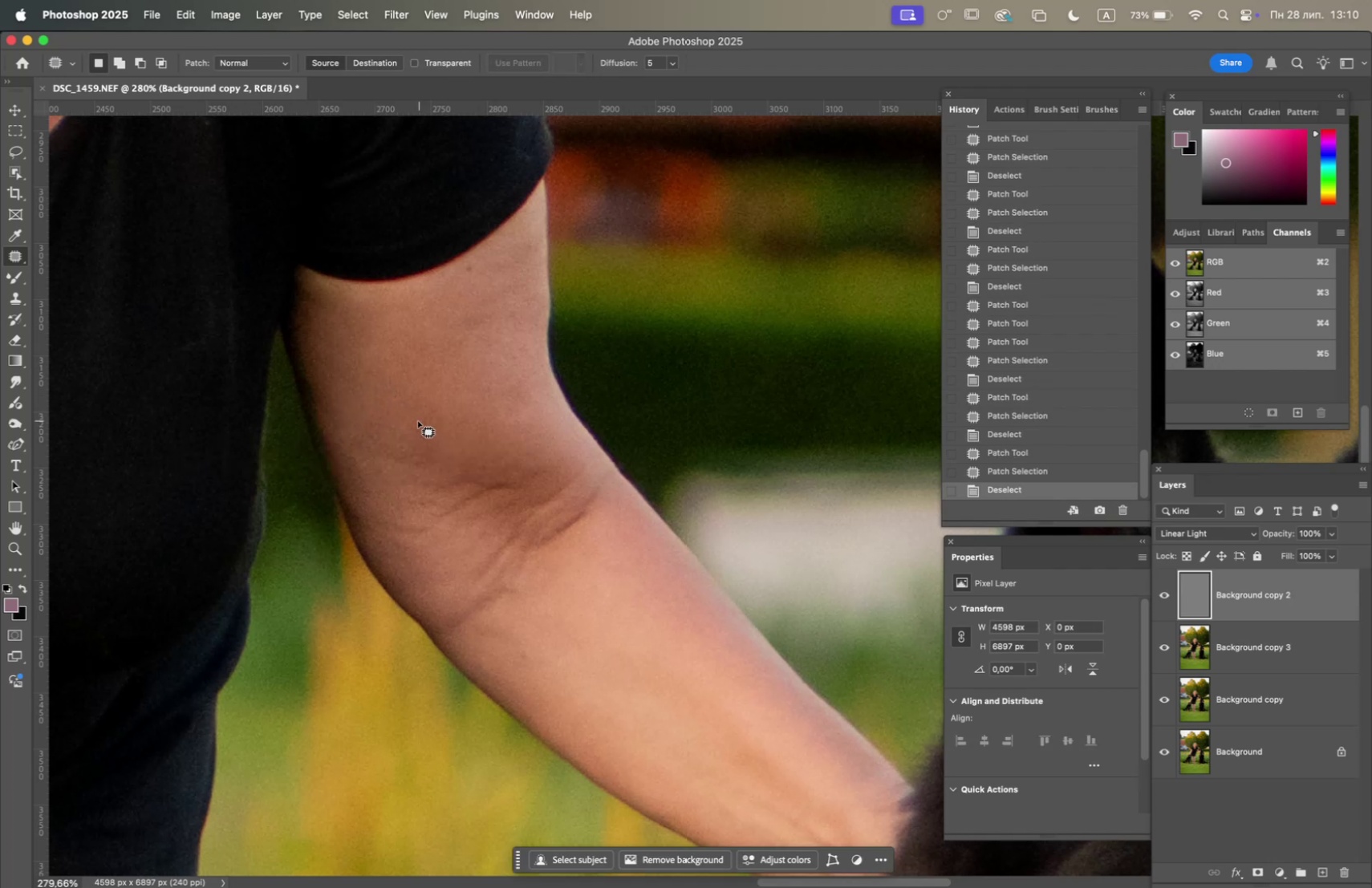 
left_click_drag(start_coordinate=[418, 420], to_coordinate=[417, 435])
 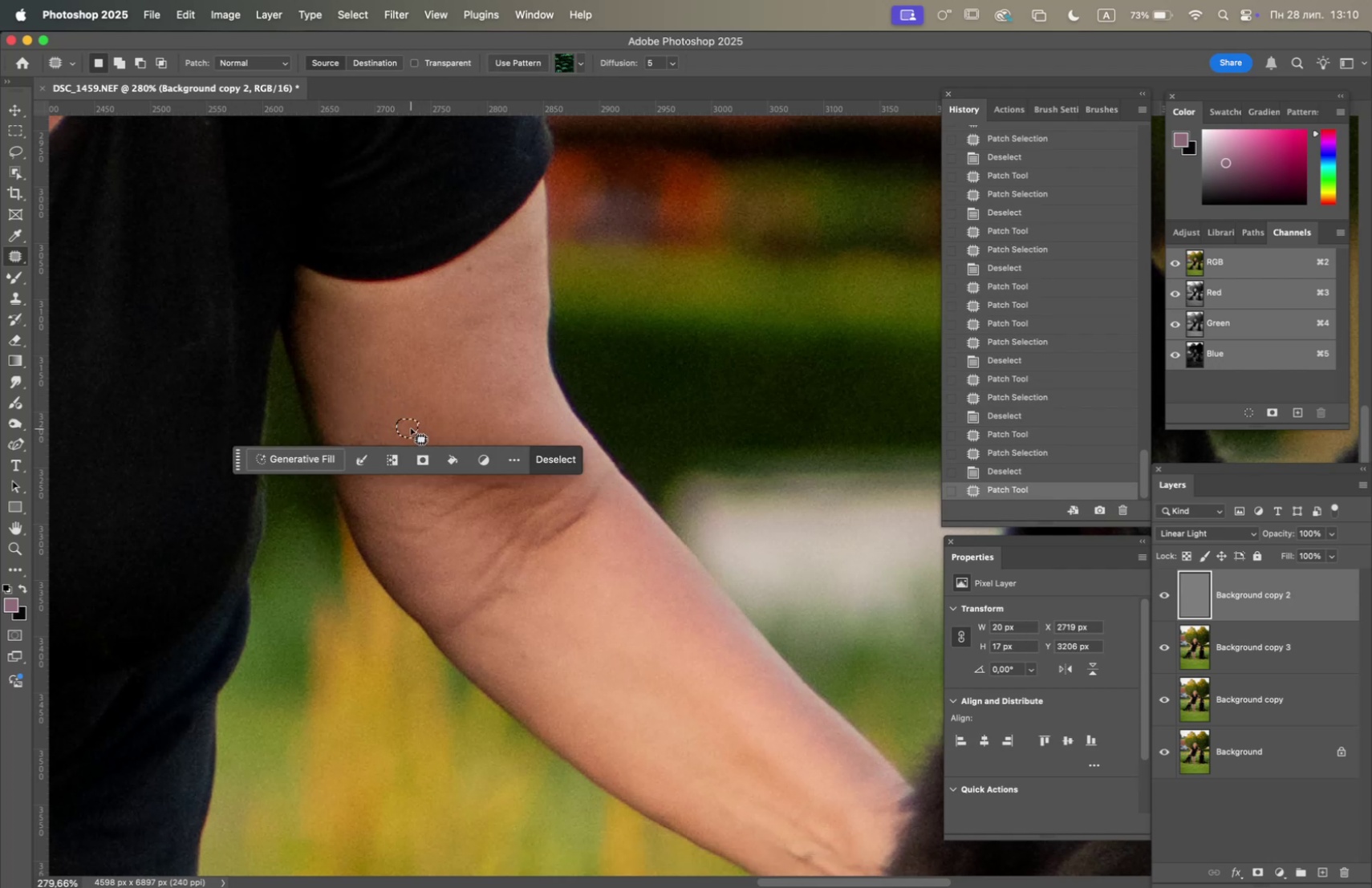 
left_click_drag(start_coordinate=[411, 425], to_coordinate=[426, 416])
 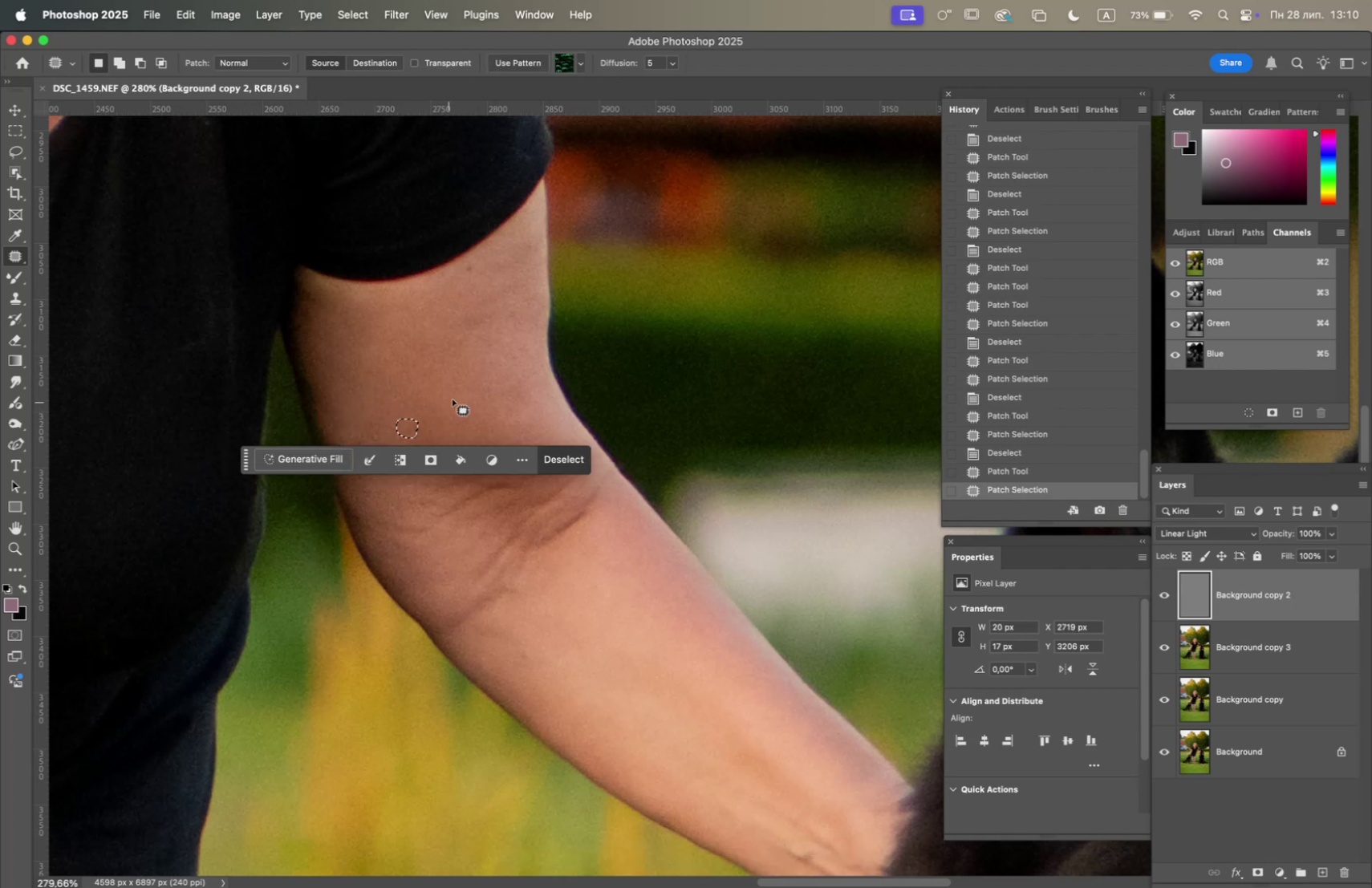 
left_click([453, 398])
 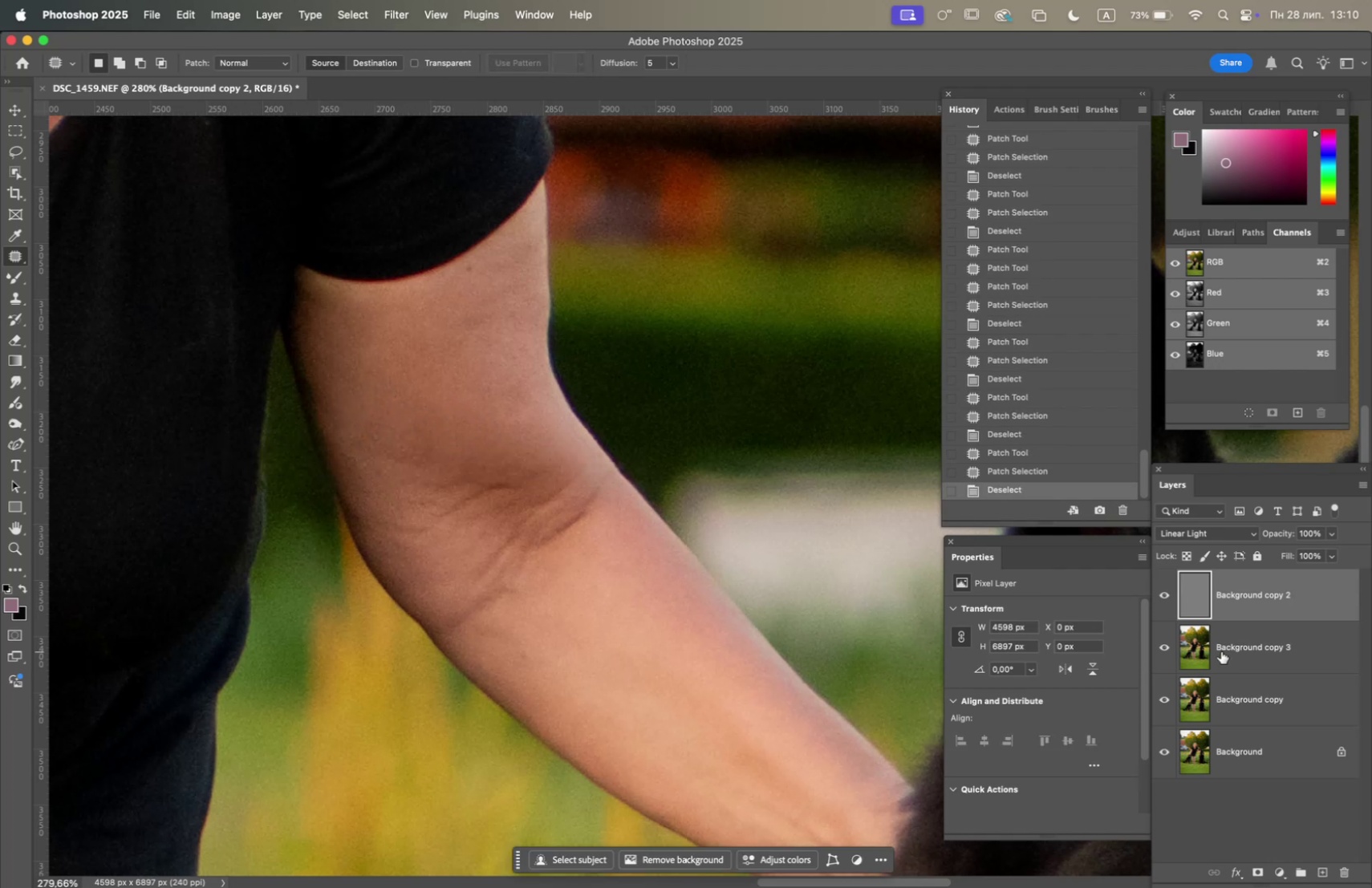 
left_click([1162, 645])
 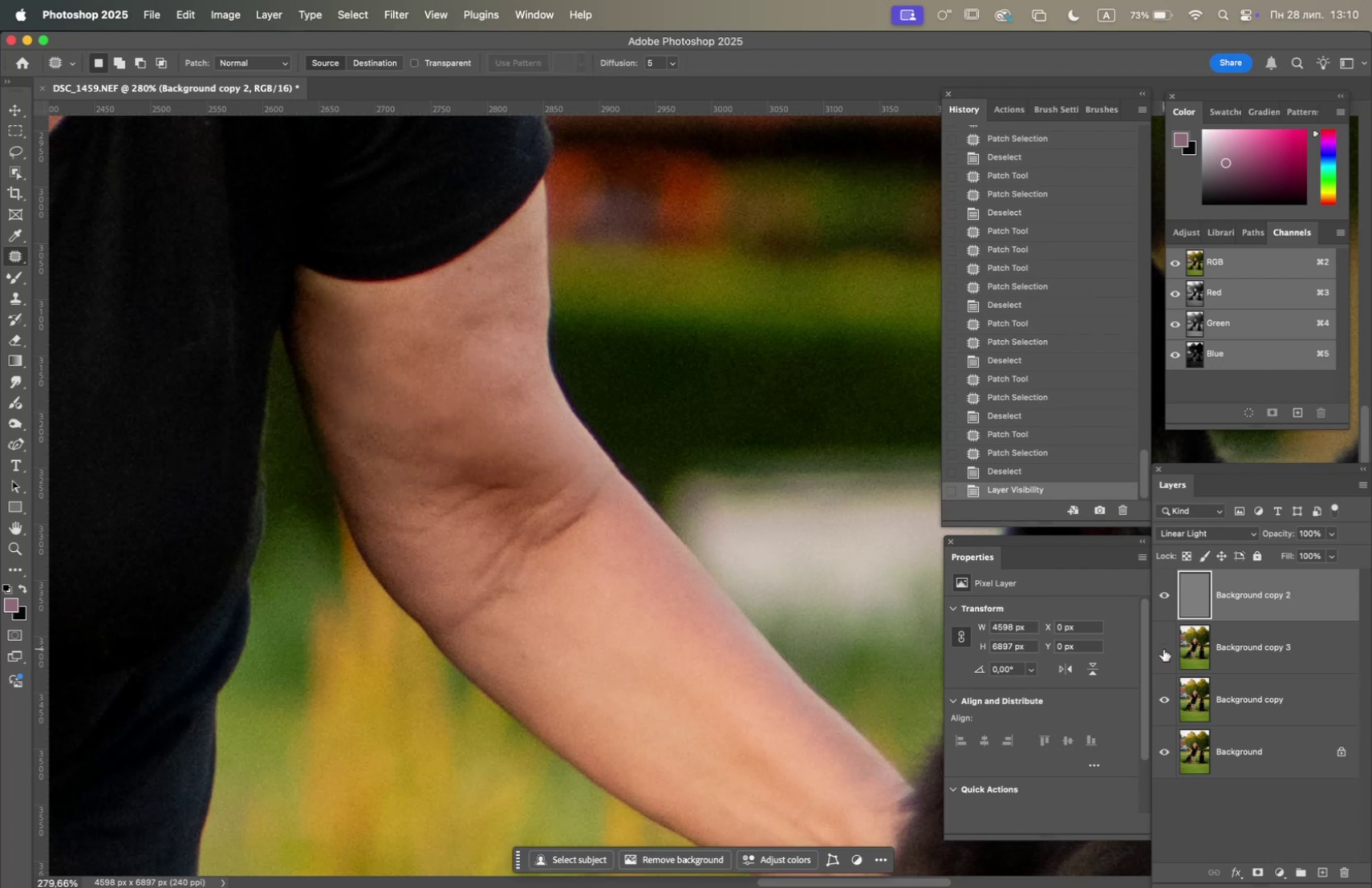 
left_click([1165, 651])
 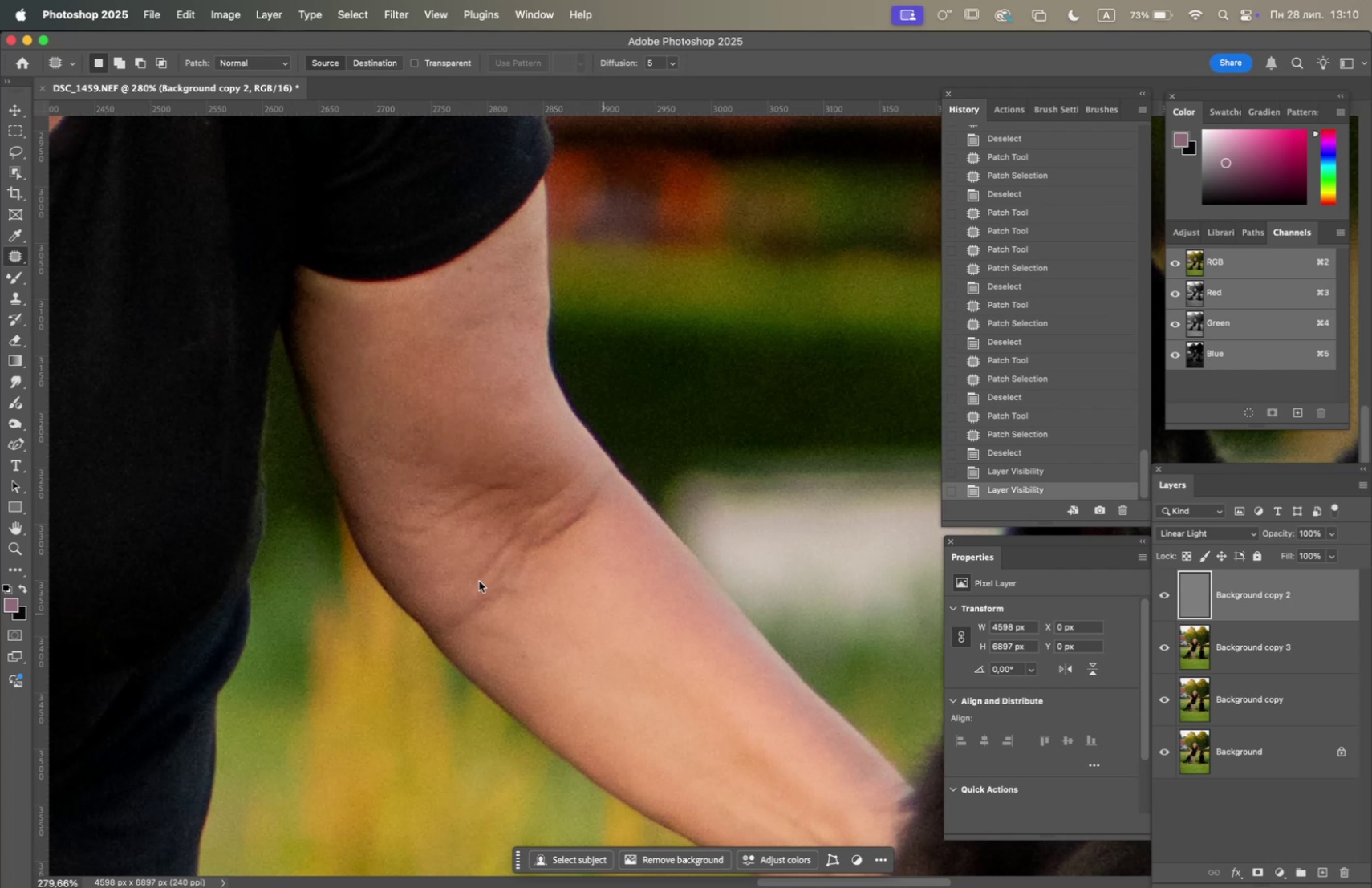 
left_click_drag(start_coordinate=[421, 545], to_coordinate=[440, 546])
 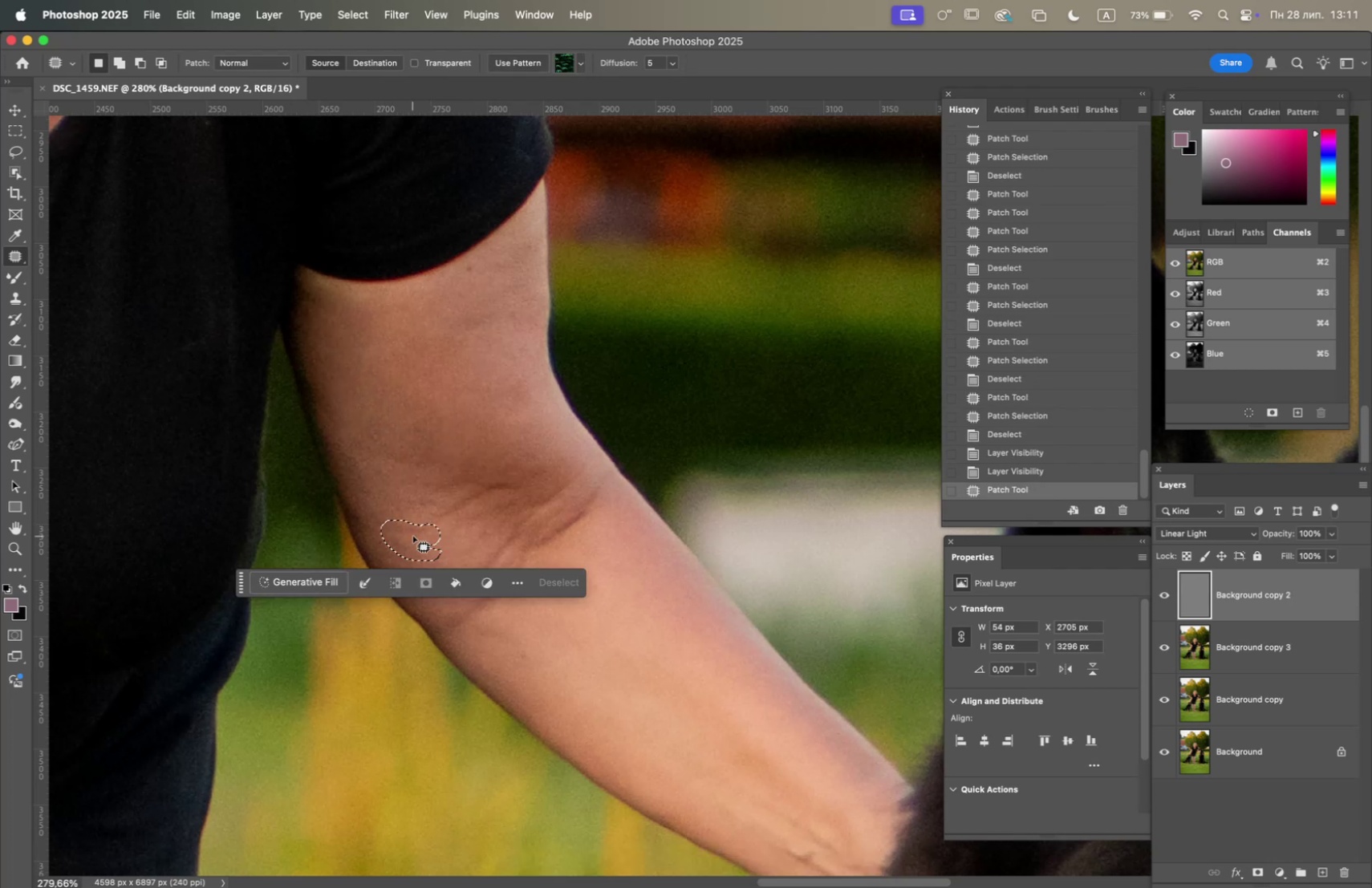 
left_click_drag(start_coordinate=[414, 536], to_coordinate=[431, 565])
 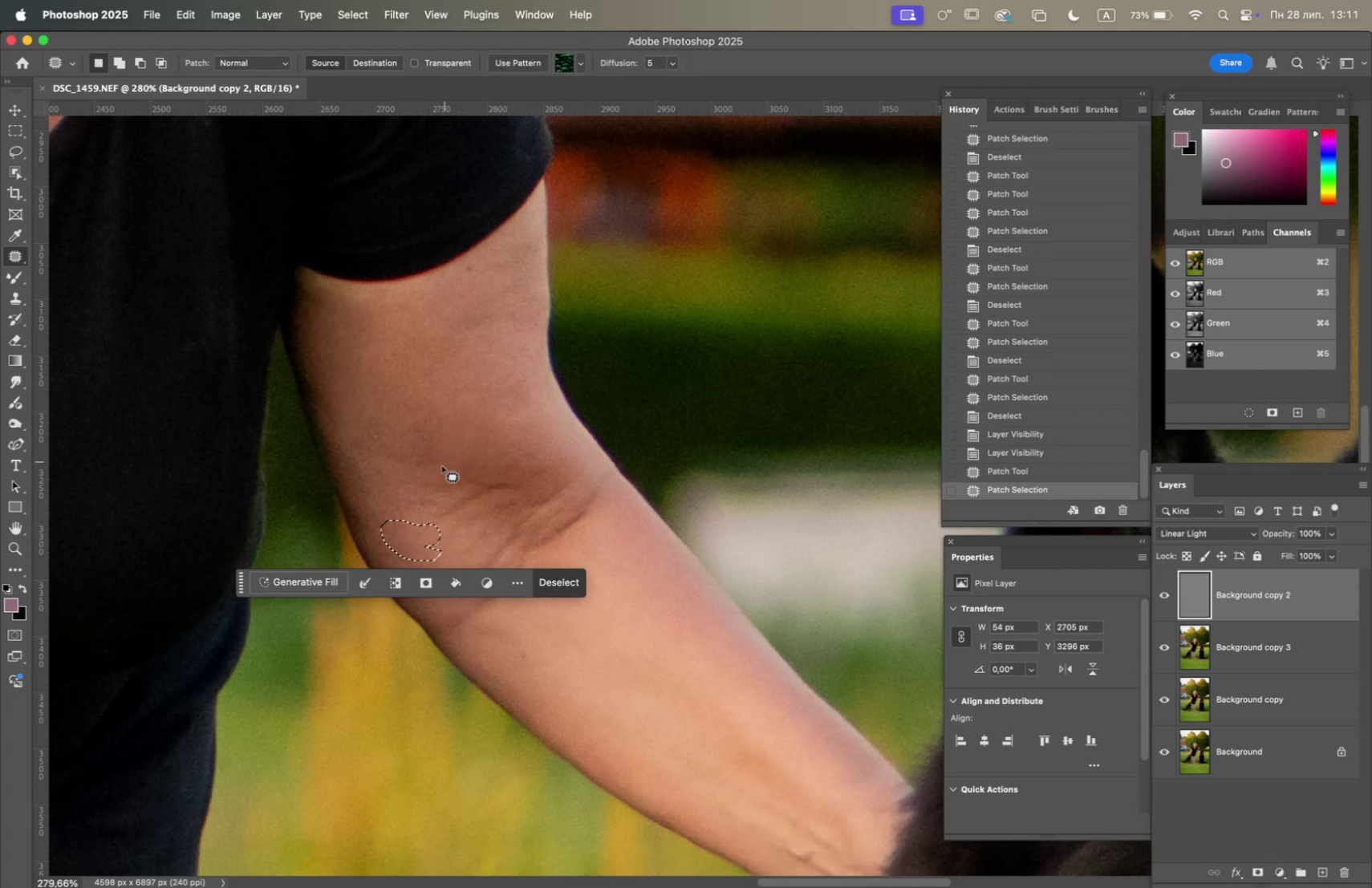 
left_click_drag(start_coordinate=[432, 480], to_coordinate=[442, 492])
 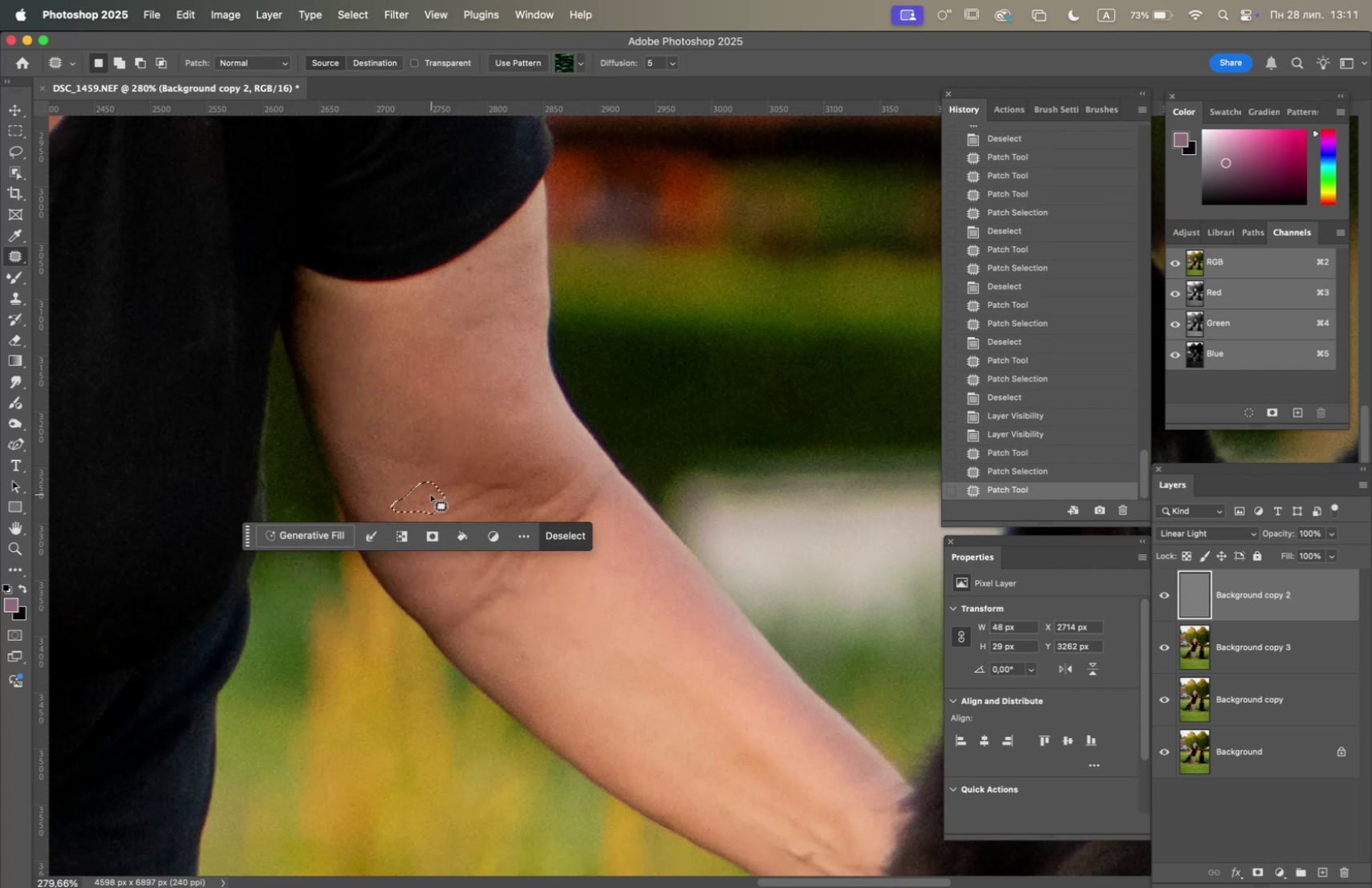 
left_click_drag(start_coordinate=[430, 494], to_coordinate=[444, 545])
 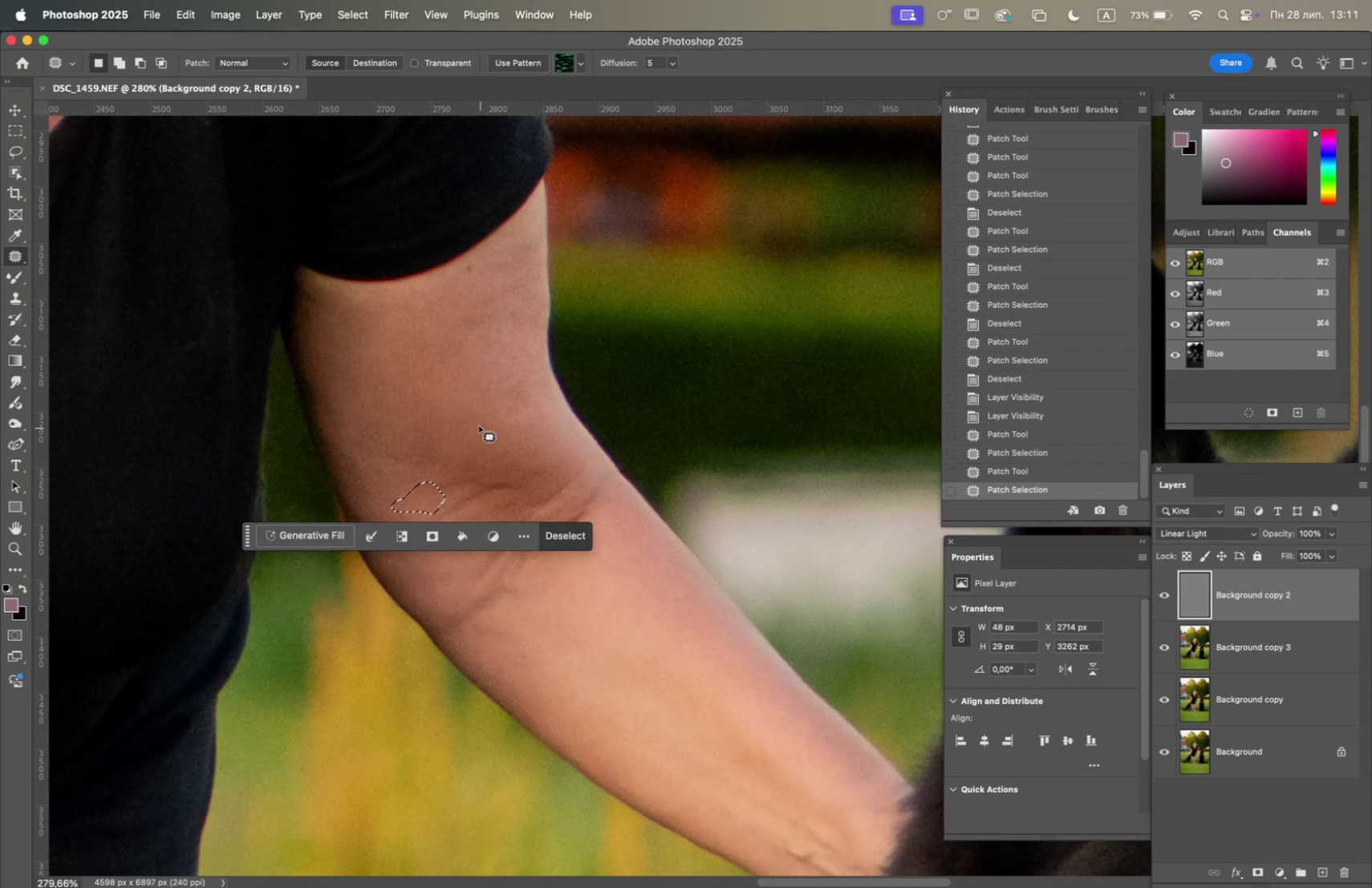 
left_click([479, 423])
 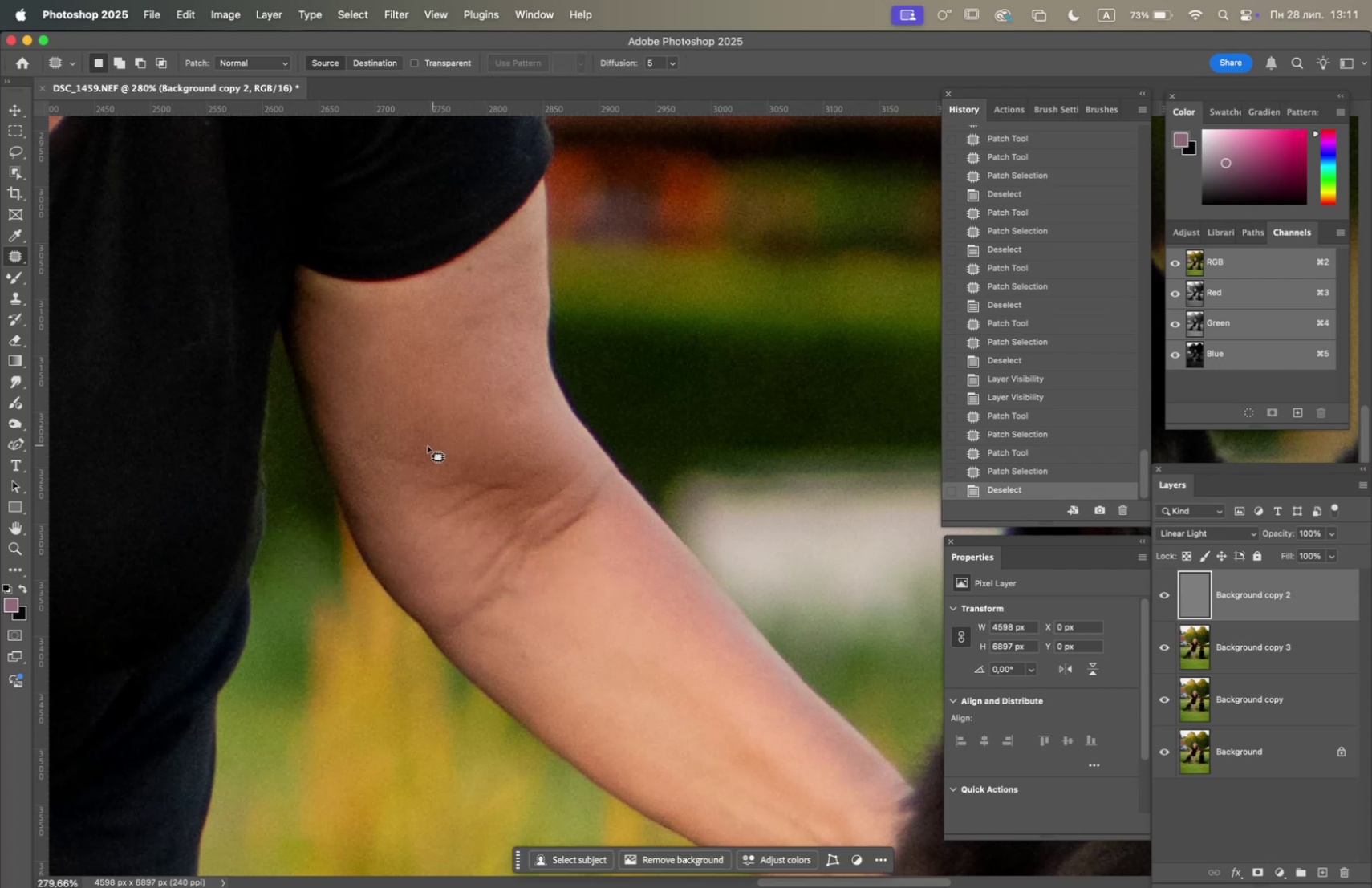 
left_click_drag(start_coordinate=[421, 451], to_coordinate=[445, 462])
 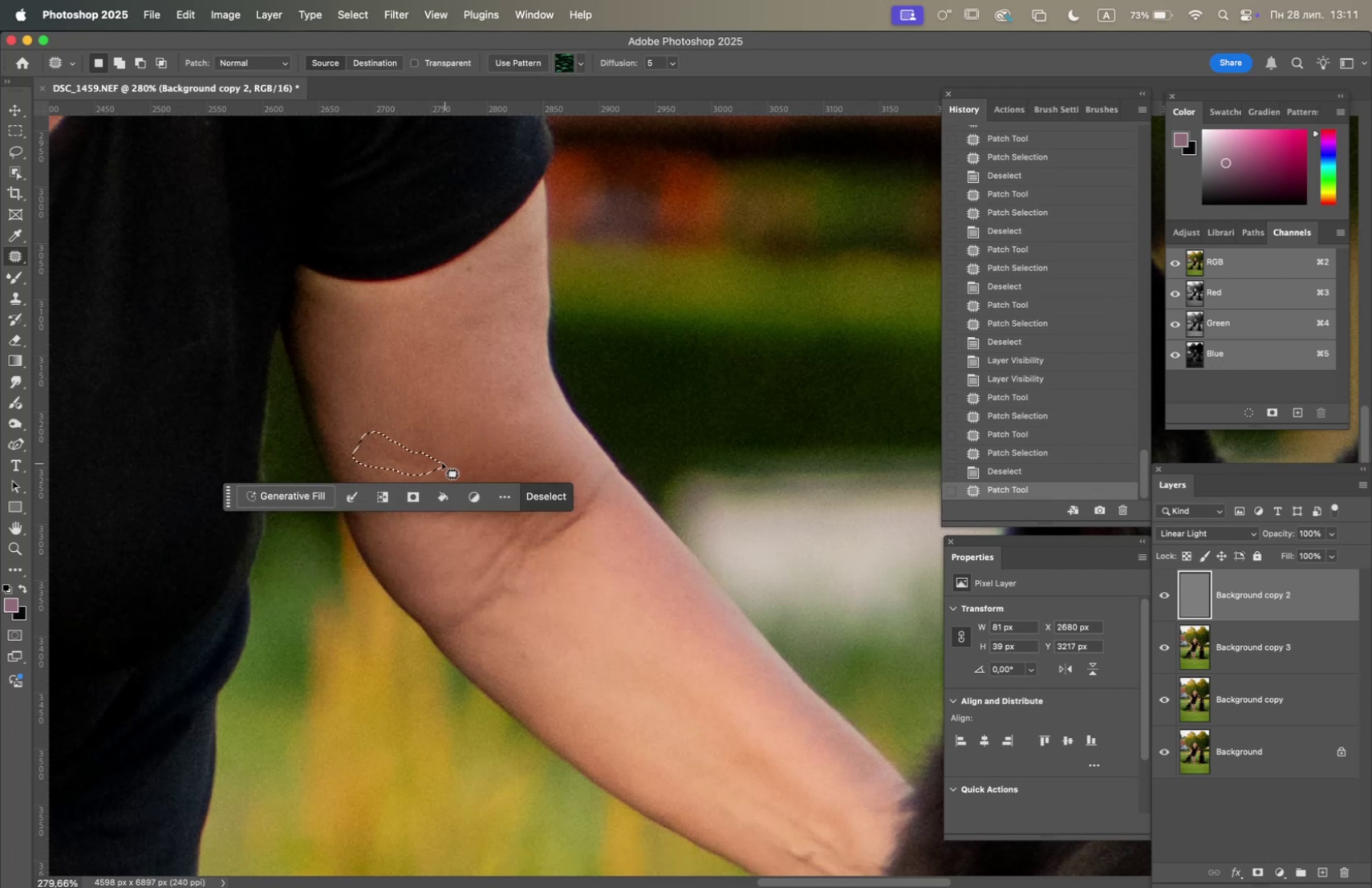 
left_click_drag(start_coordinate=[424, 458], to_coordinate=[458, 544])
 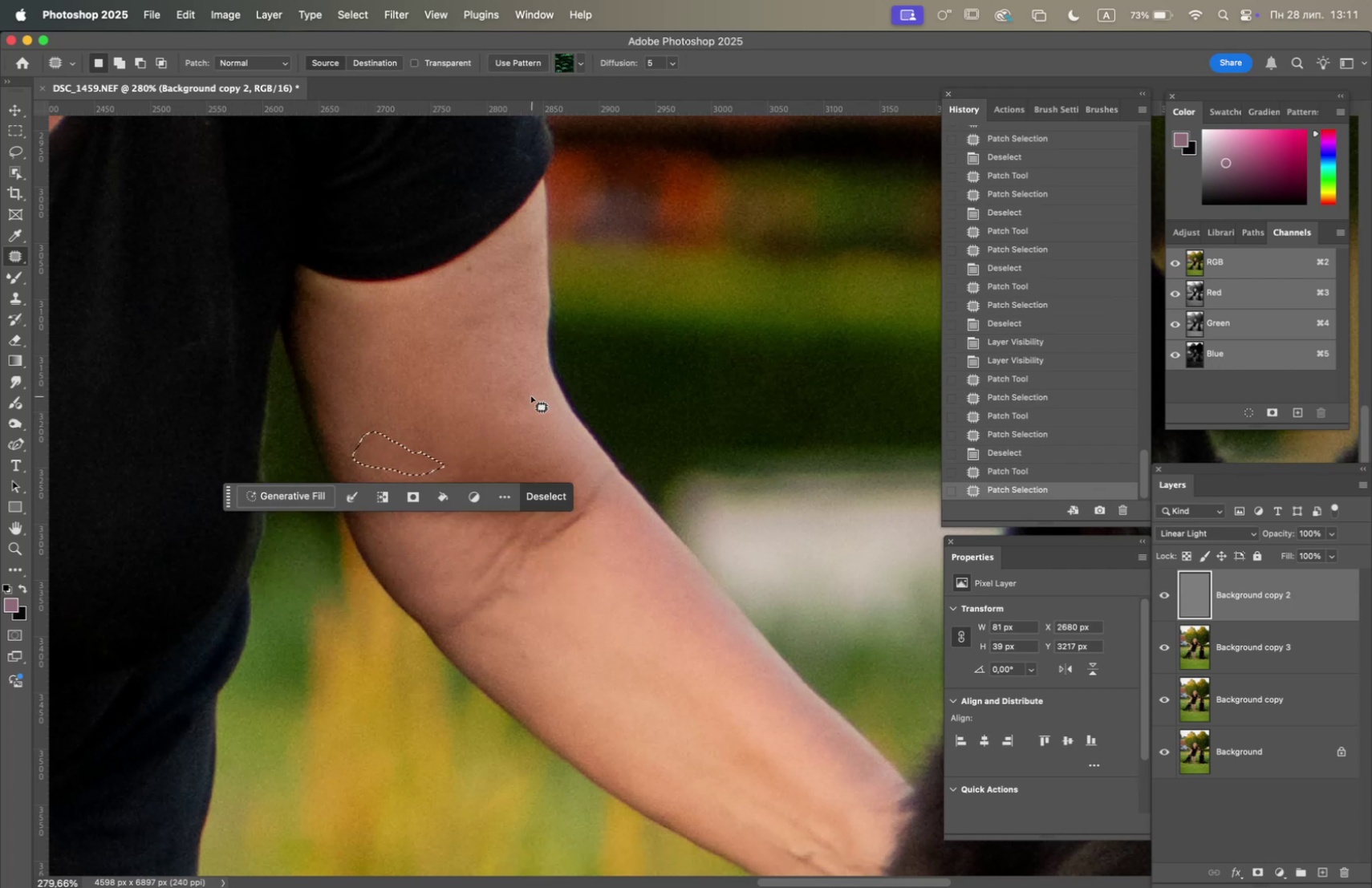 
left_click([529, 396])
 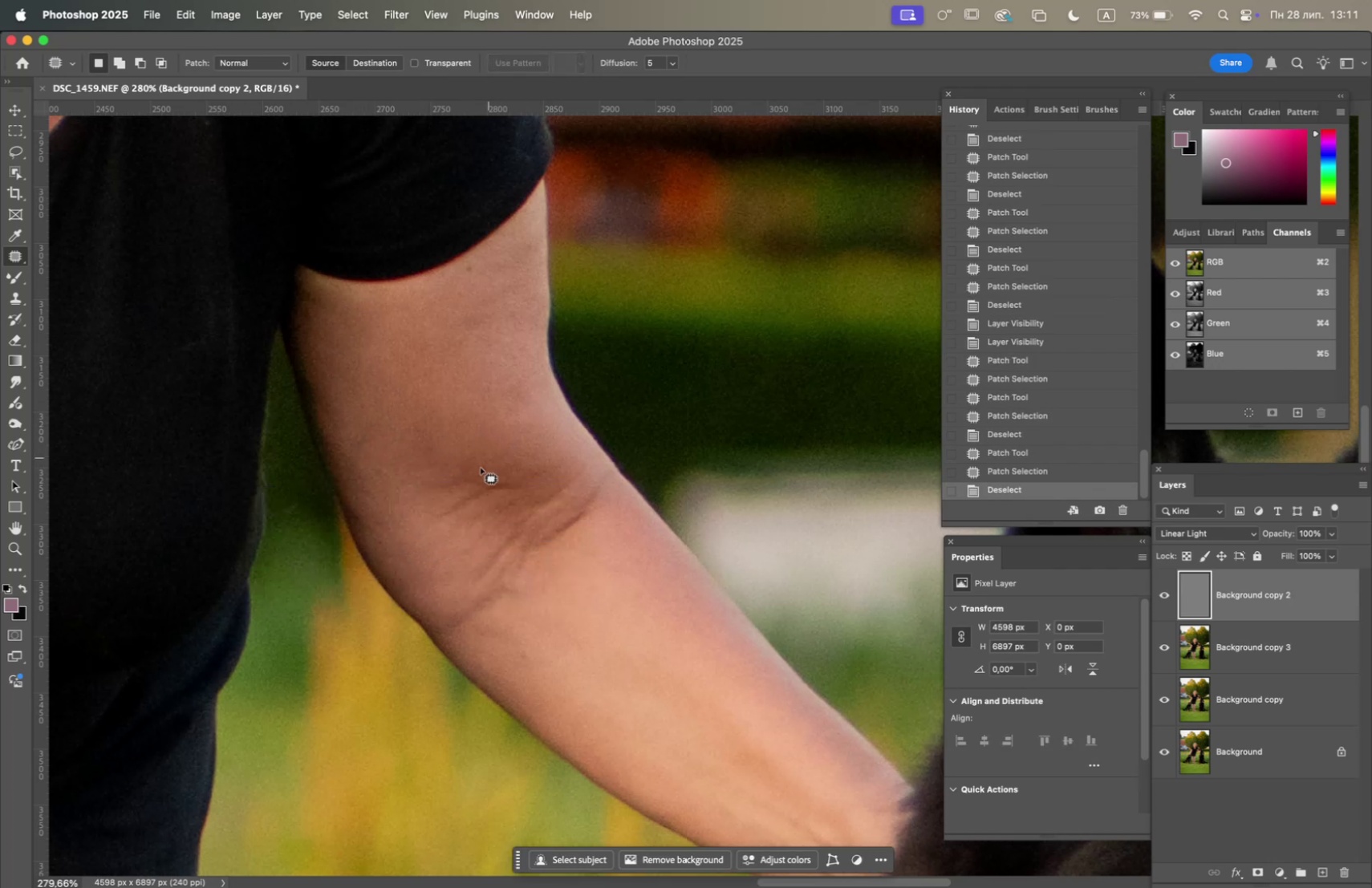 
left_click_drag(start_coordinate=[477, 468], to_coordinate=[511, 479])
 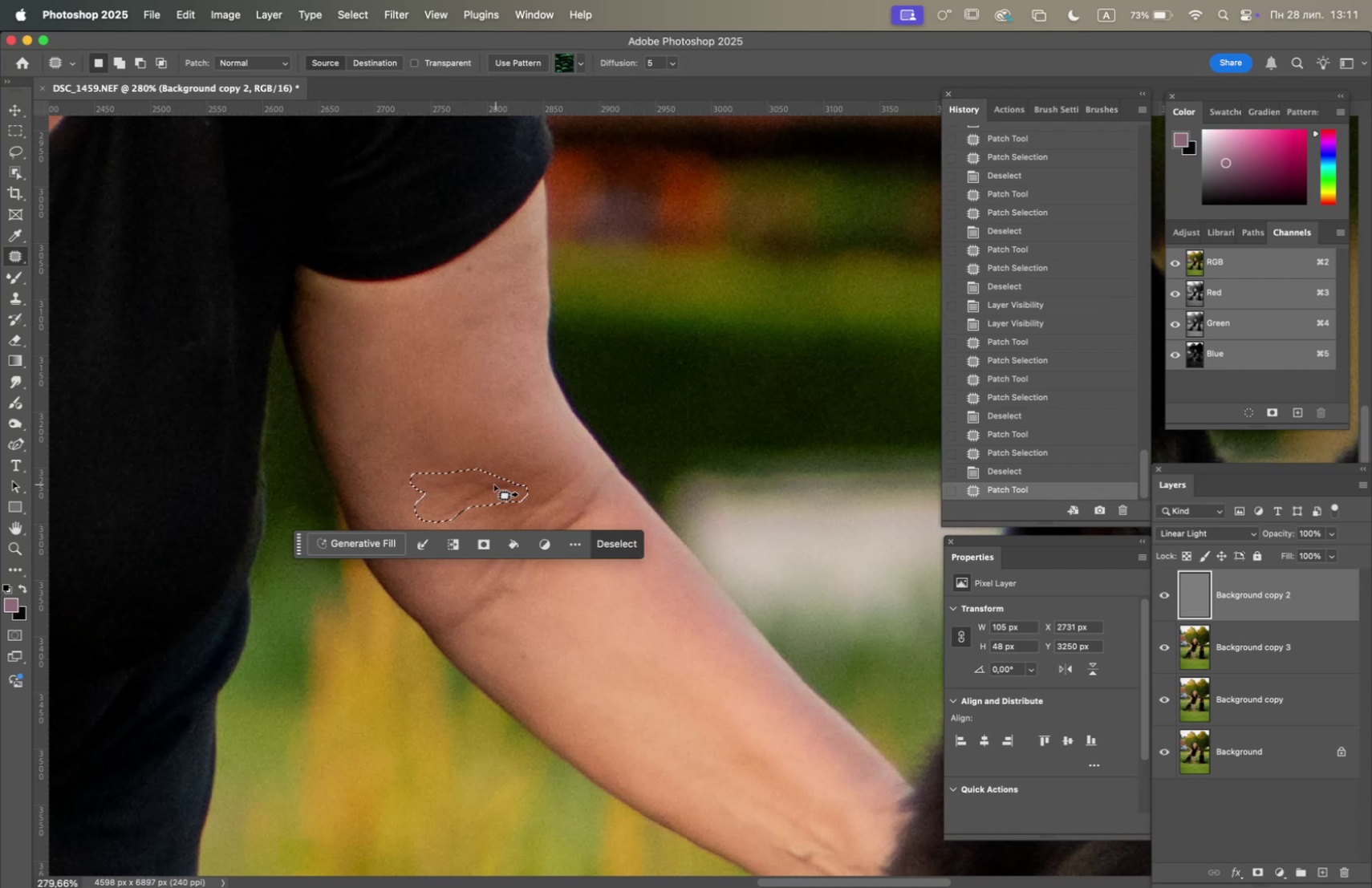 
left_click_drag(start_coordinate=[490, 481], to_coordinate=[447, 380])
 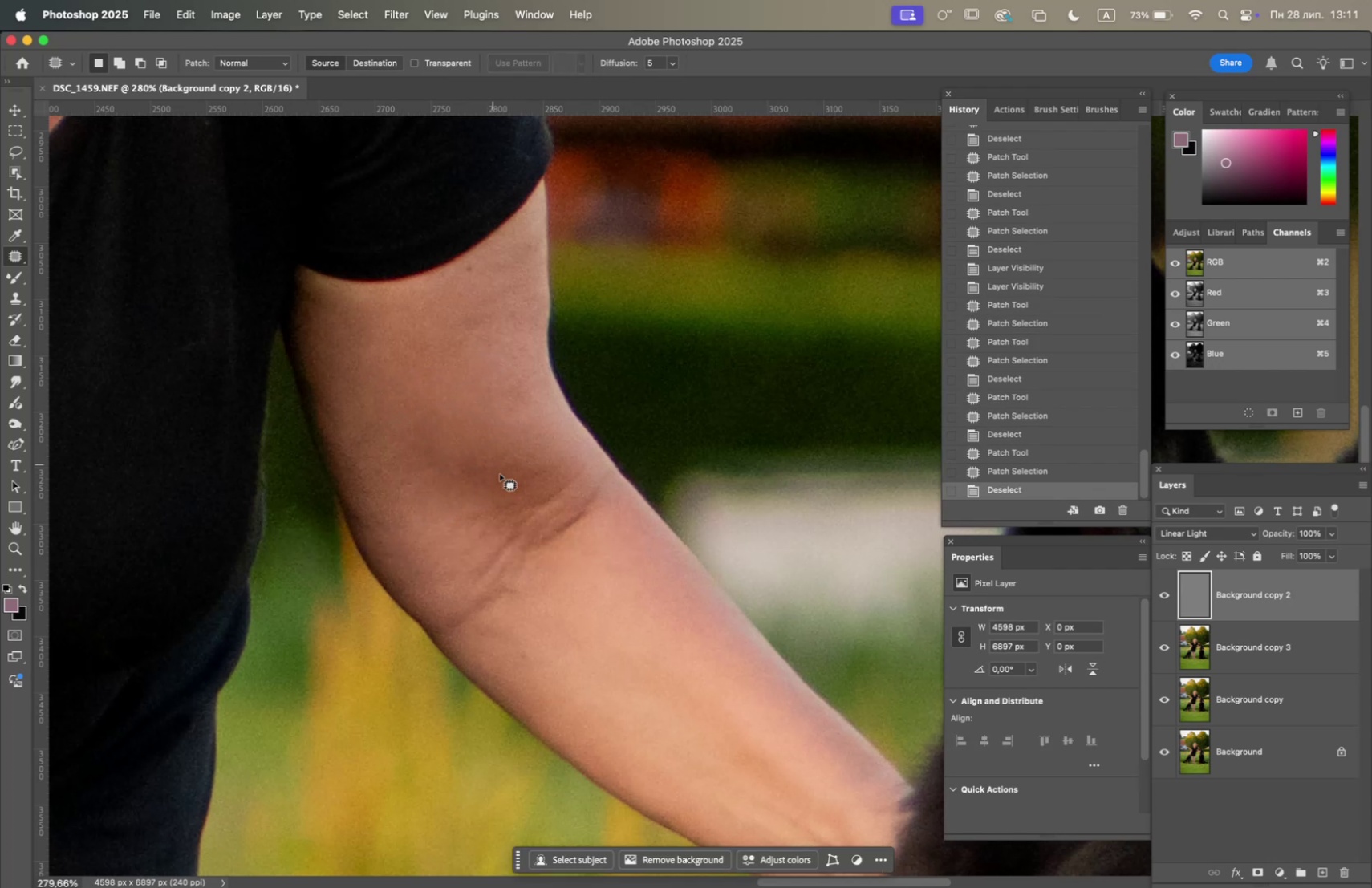 
left_click_drag(start_coordinate=[488, 464], to_coordinate=[522, 467])
 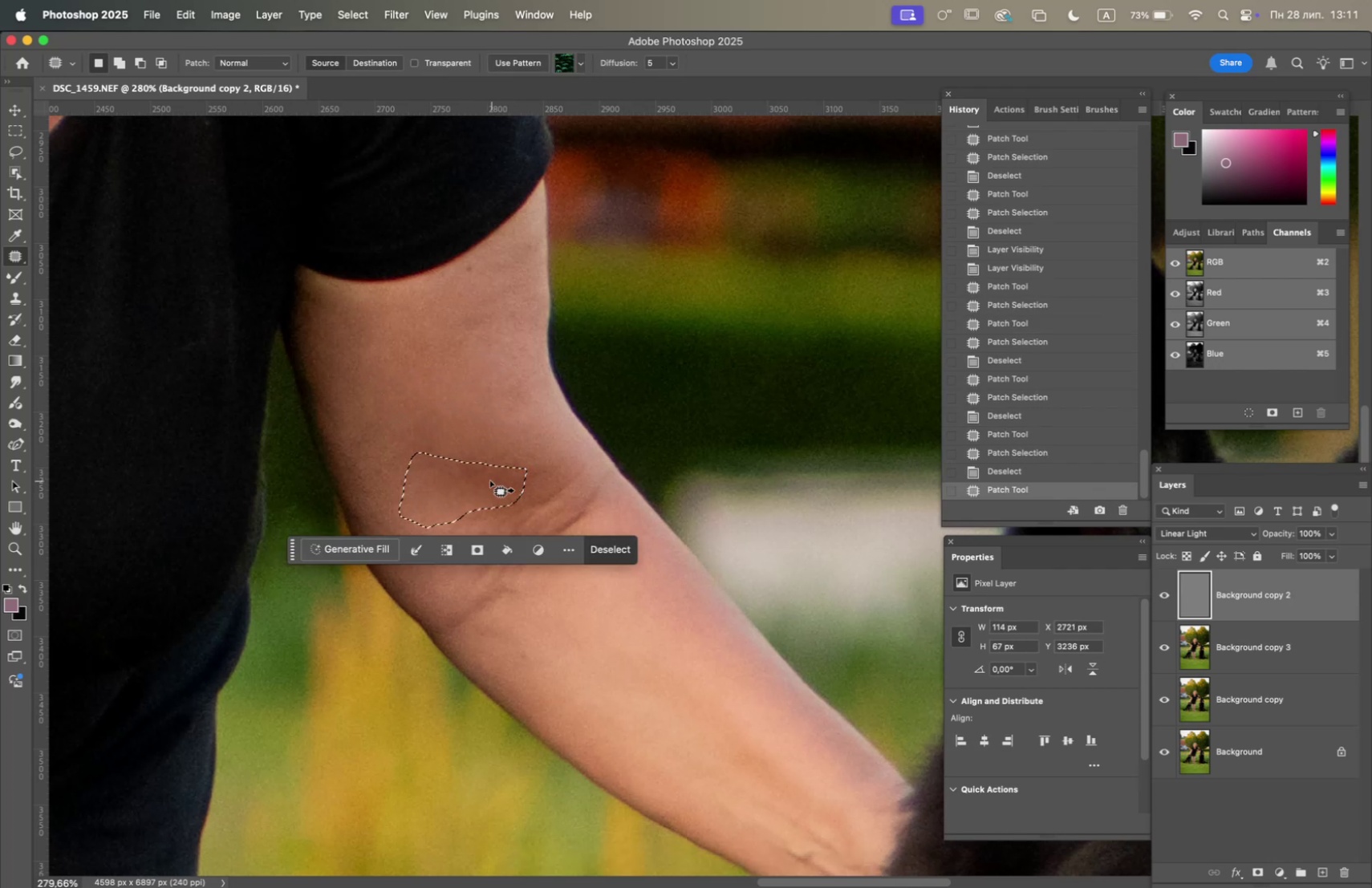 
left_click_drag(start_coordinate=[481, 473], to_coordinate=[406, 356])
 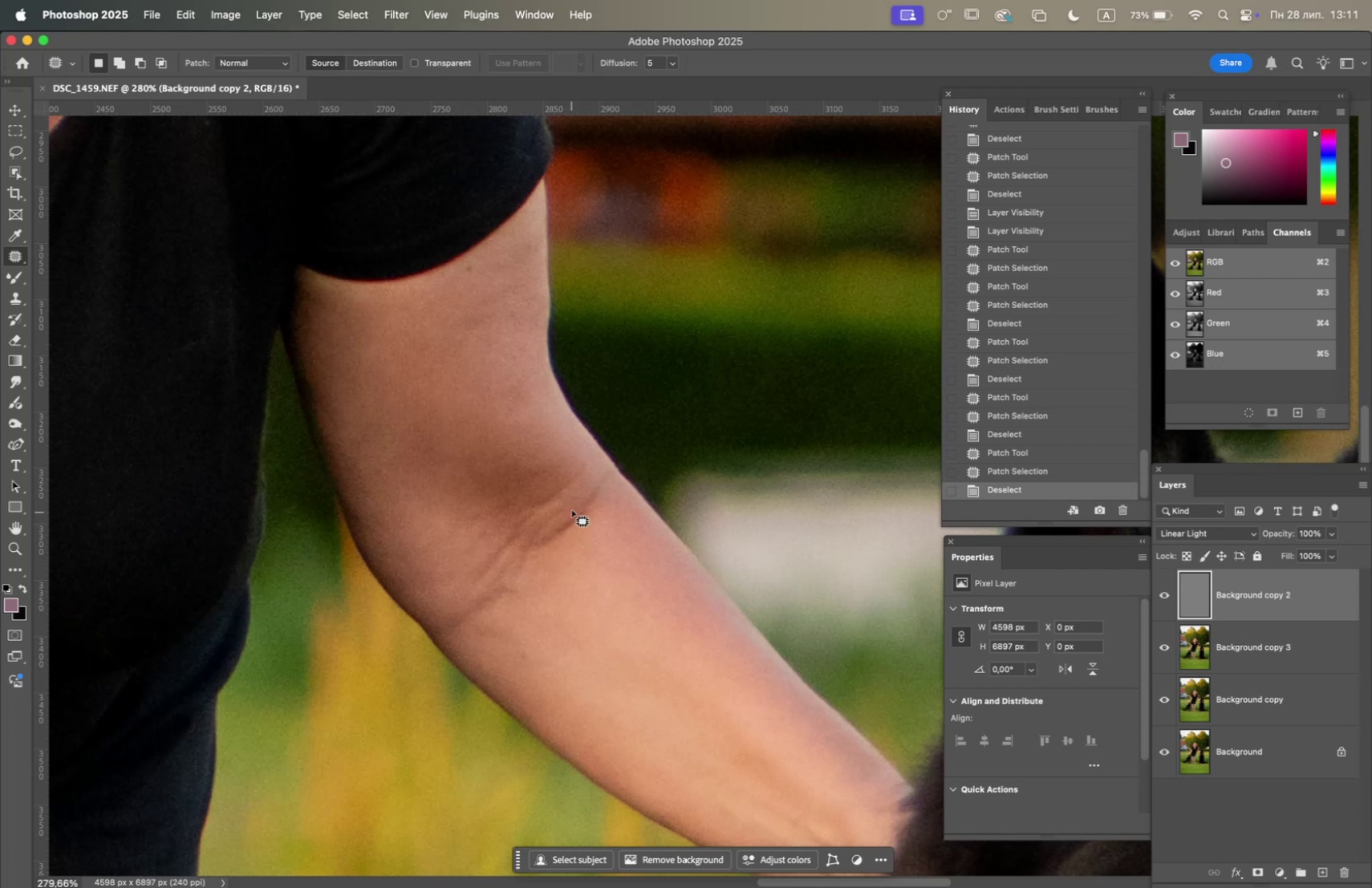 
left_click_drag(start_coordinate=[478, 448], to_coordinate=[513, 453])
 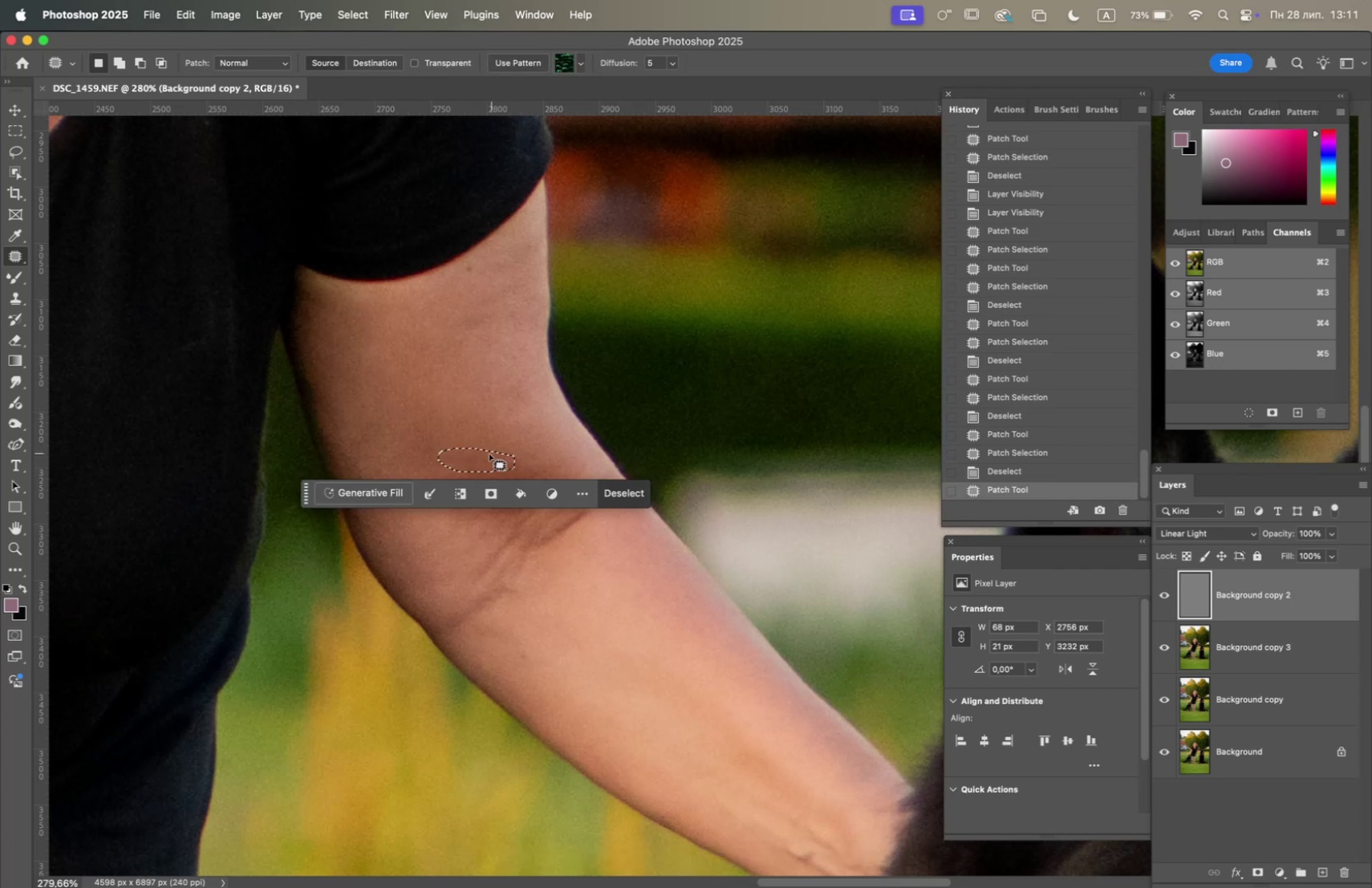 
left_click_drag(start_coordinate=[489, 453], to_coordinate=[494, 435])
 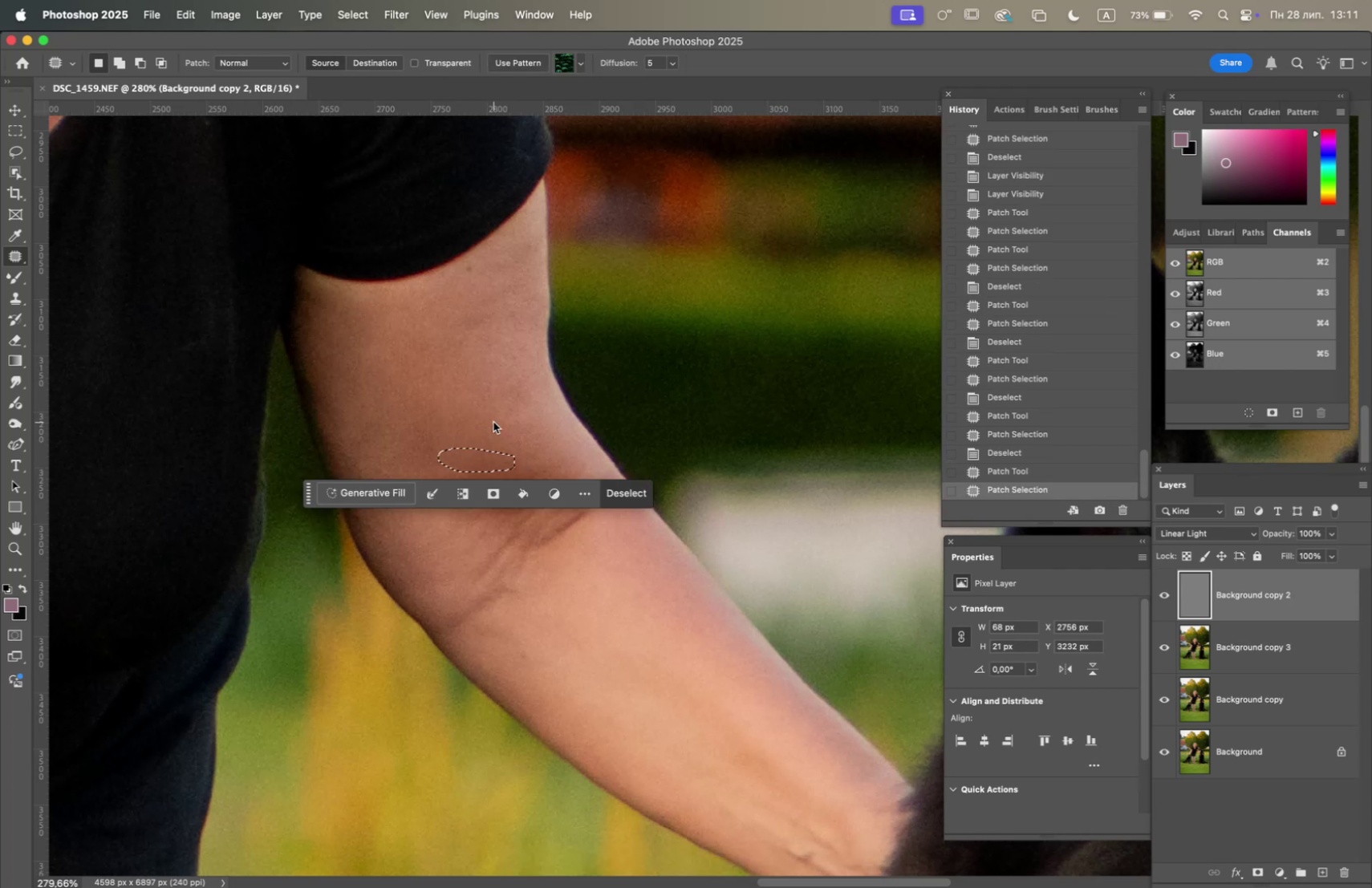 
left_click([493, 421])
 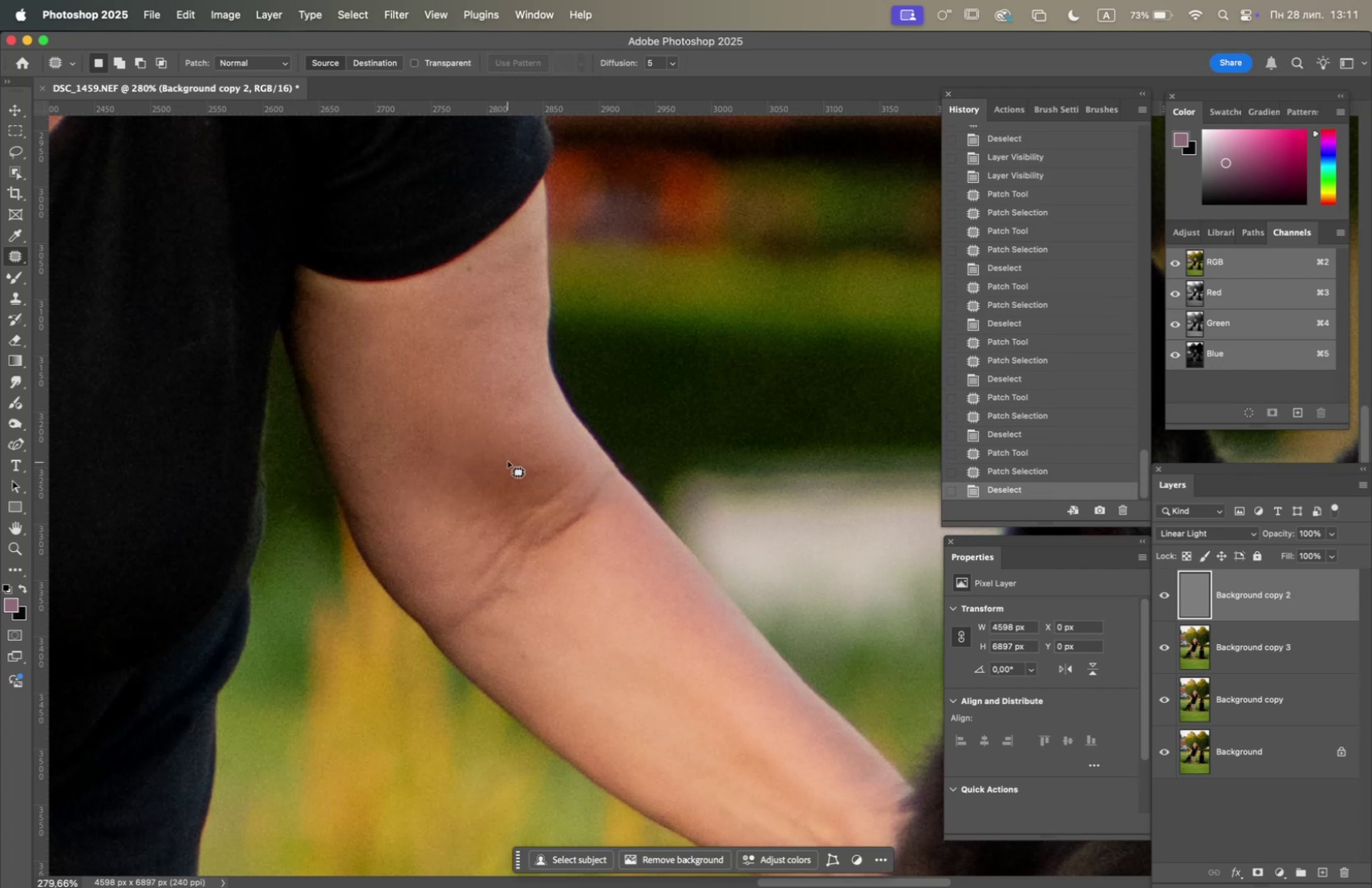 
left_click_drag(start_coordinate=[509, 457], to_coordinate=[547, 459])
 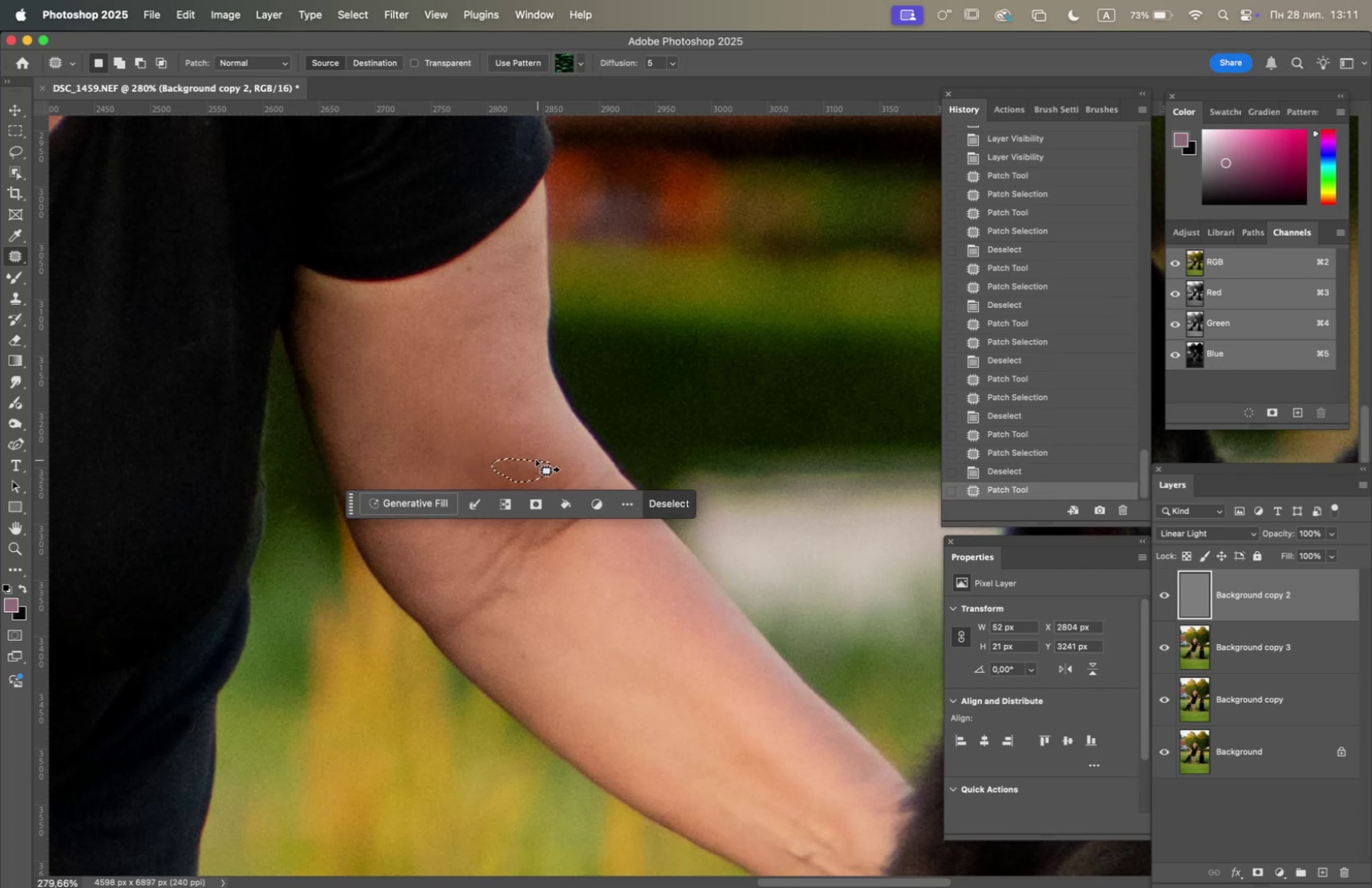 
left_click_drag(start_coordinate=[522, 460], to_coordinate=[493, 420])
 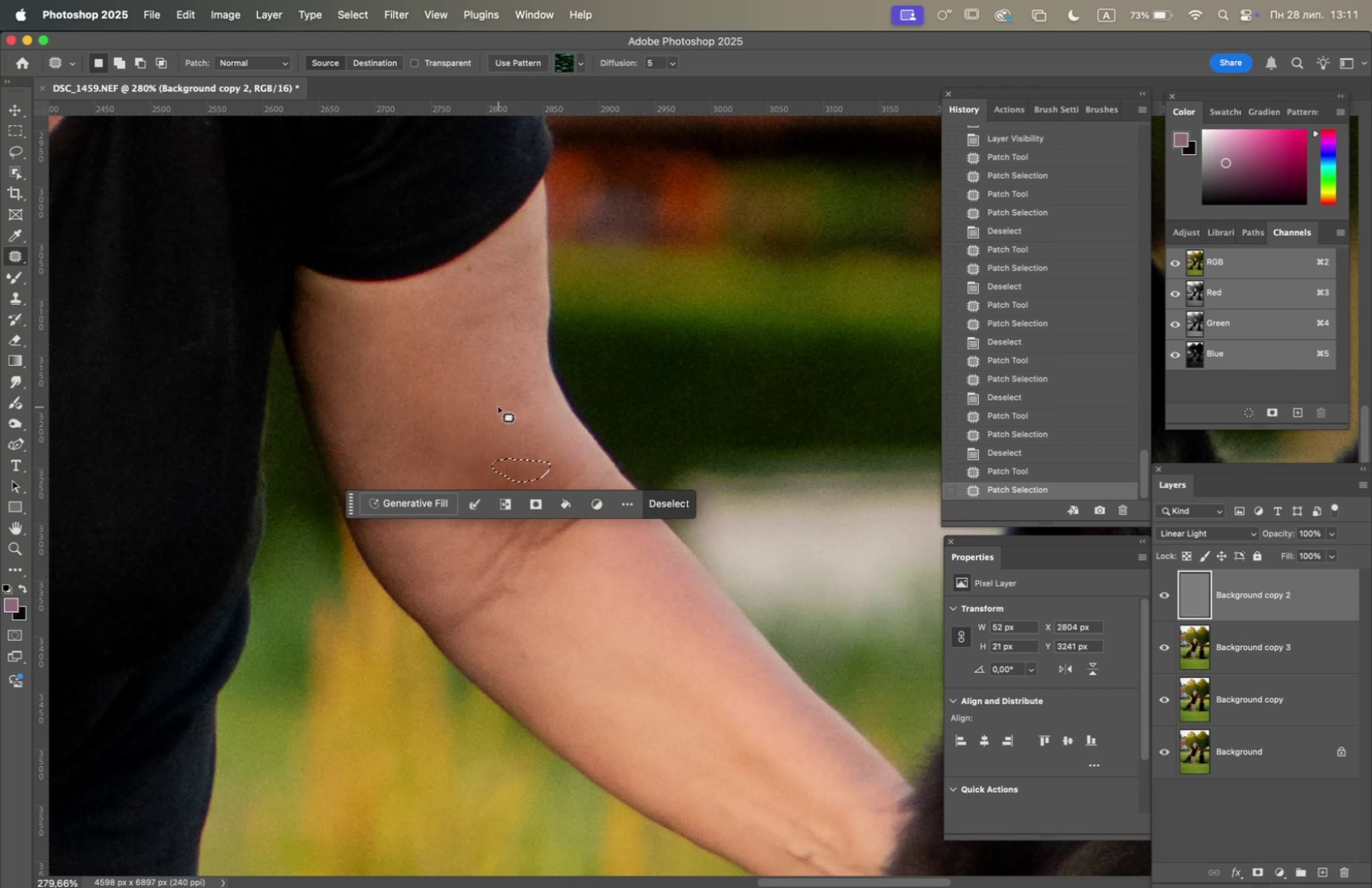 
left_click([499, 404])
 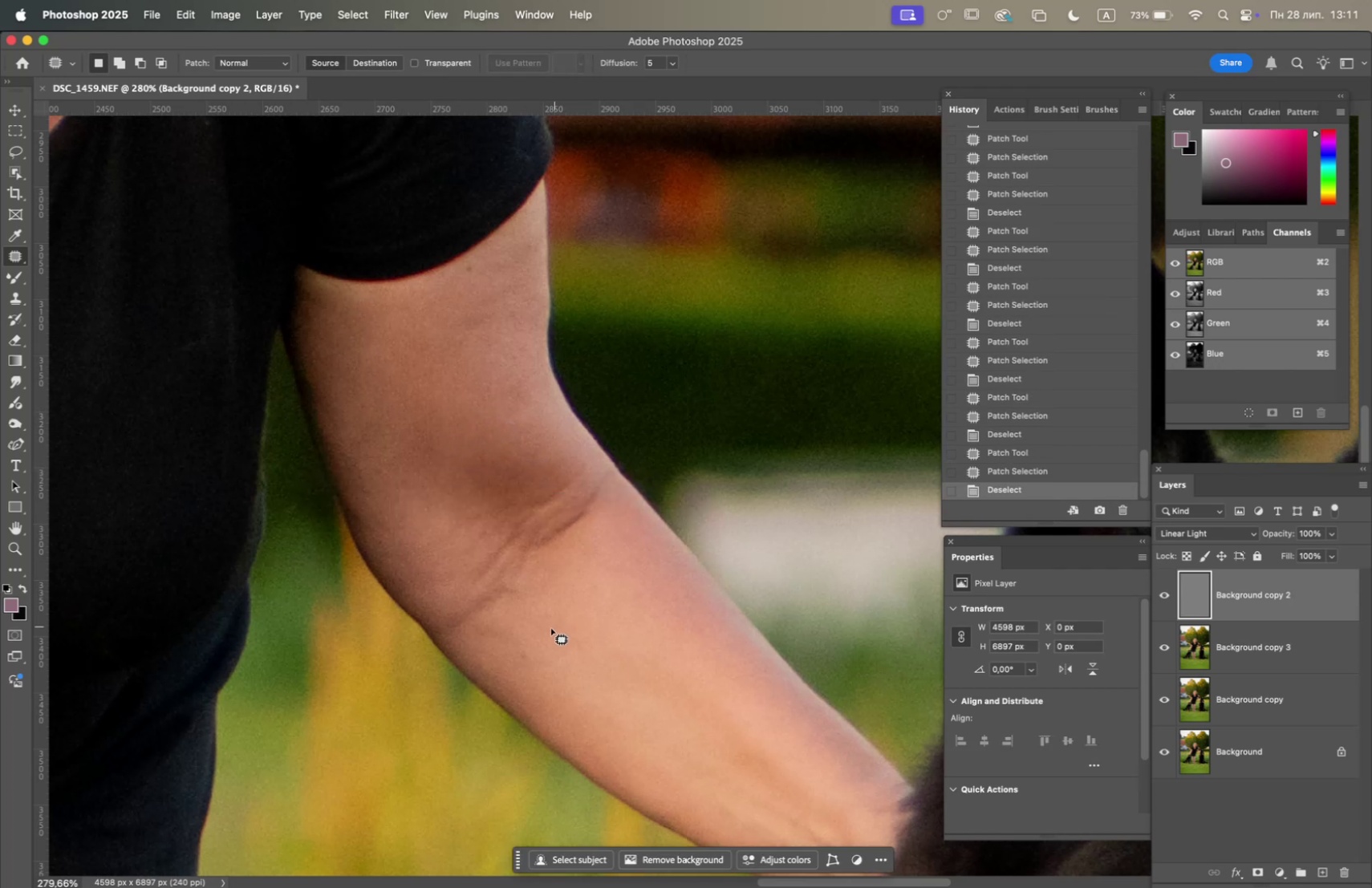 
left_click_drag(start_coordinate=[515, 628], to_coordinate=[527, 645])
 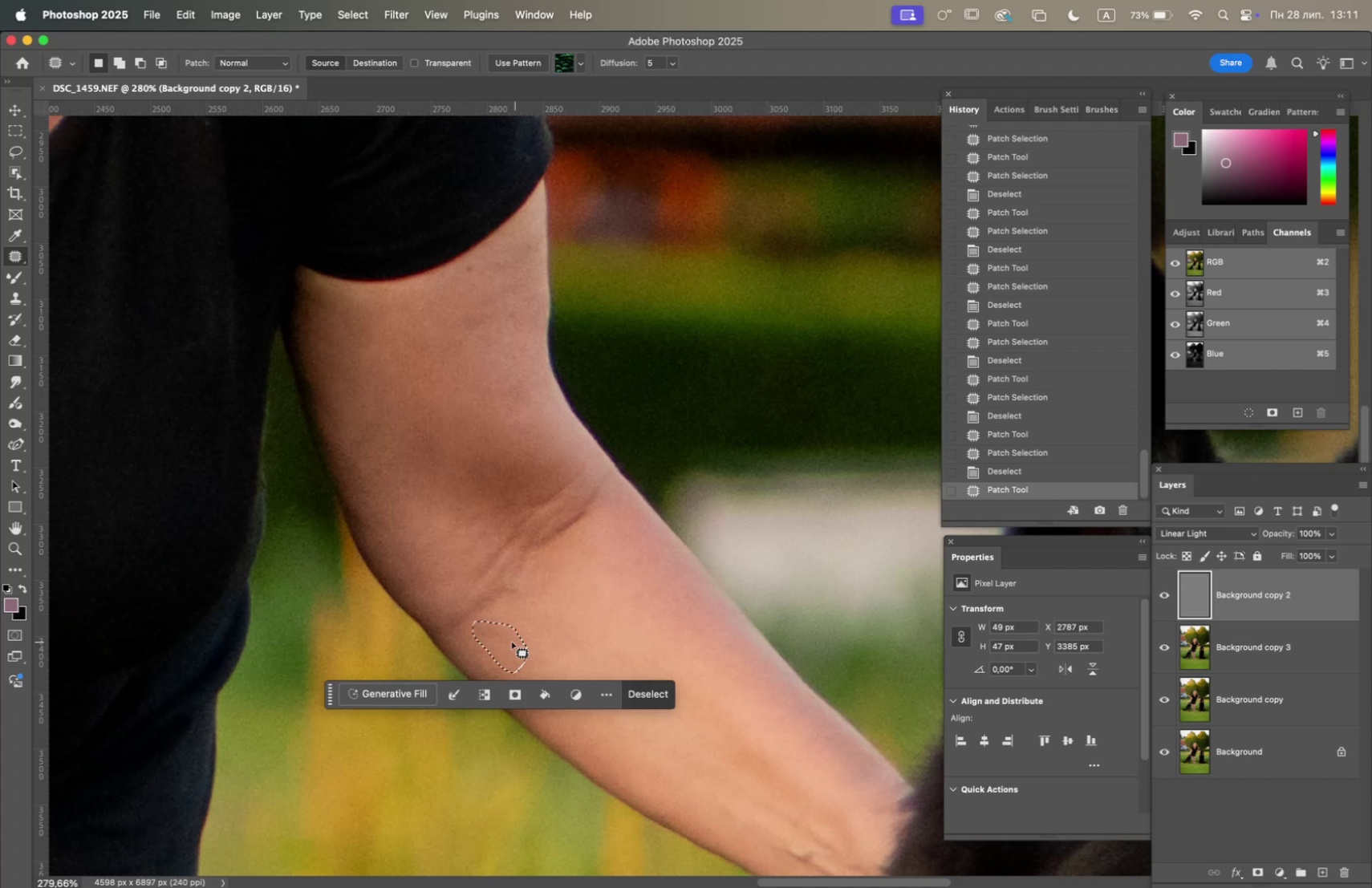 
left_click_drag(start_coordinate=[512, 640], to_coordinate=[576, 687])
 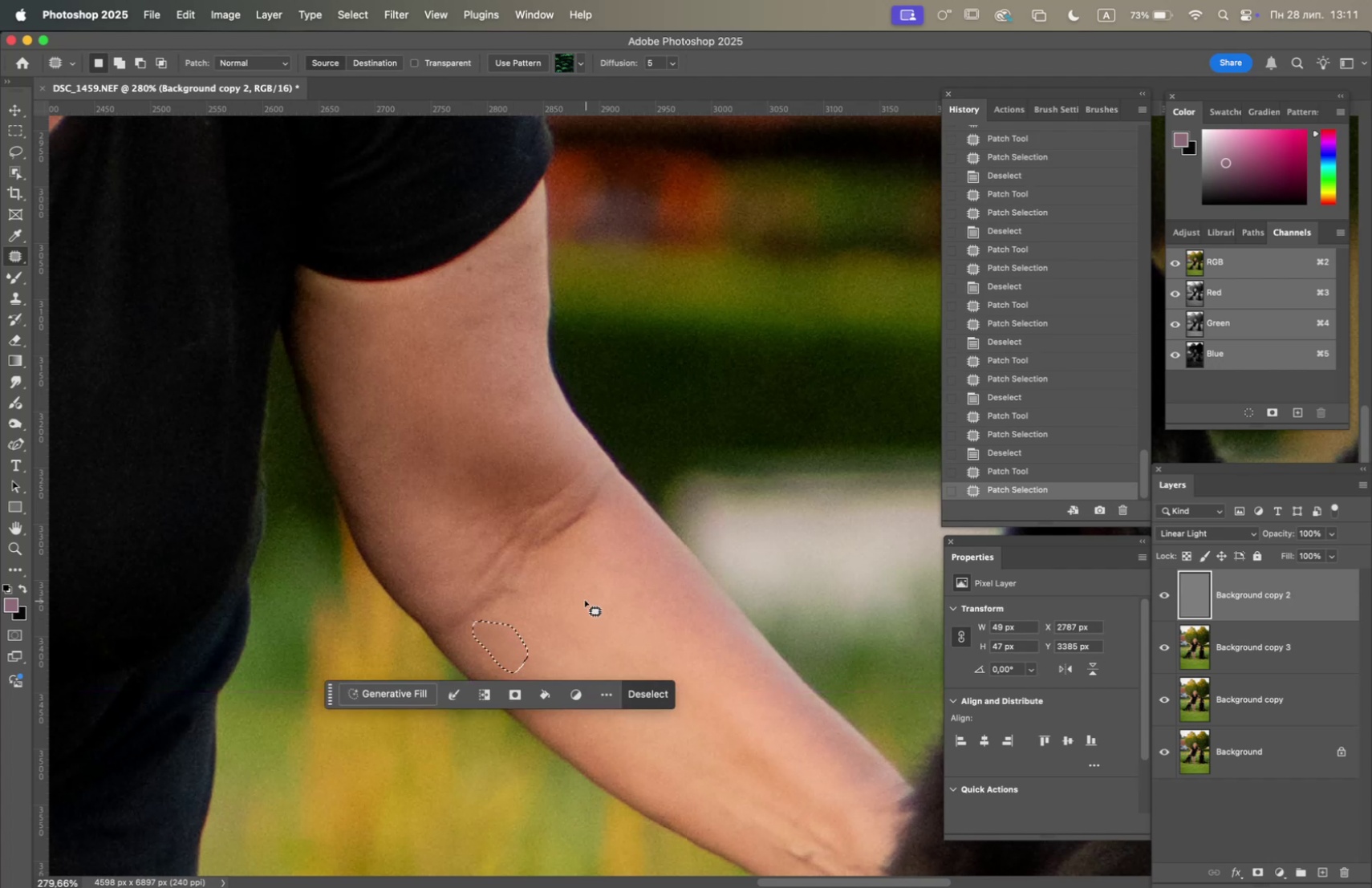 
left_click([579, 593])
 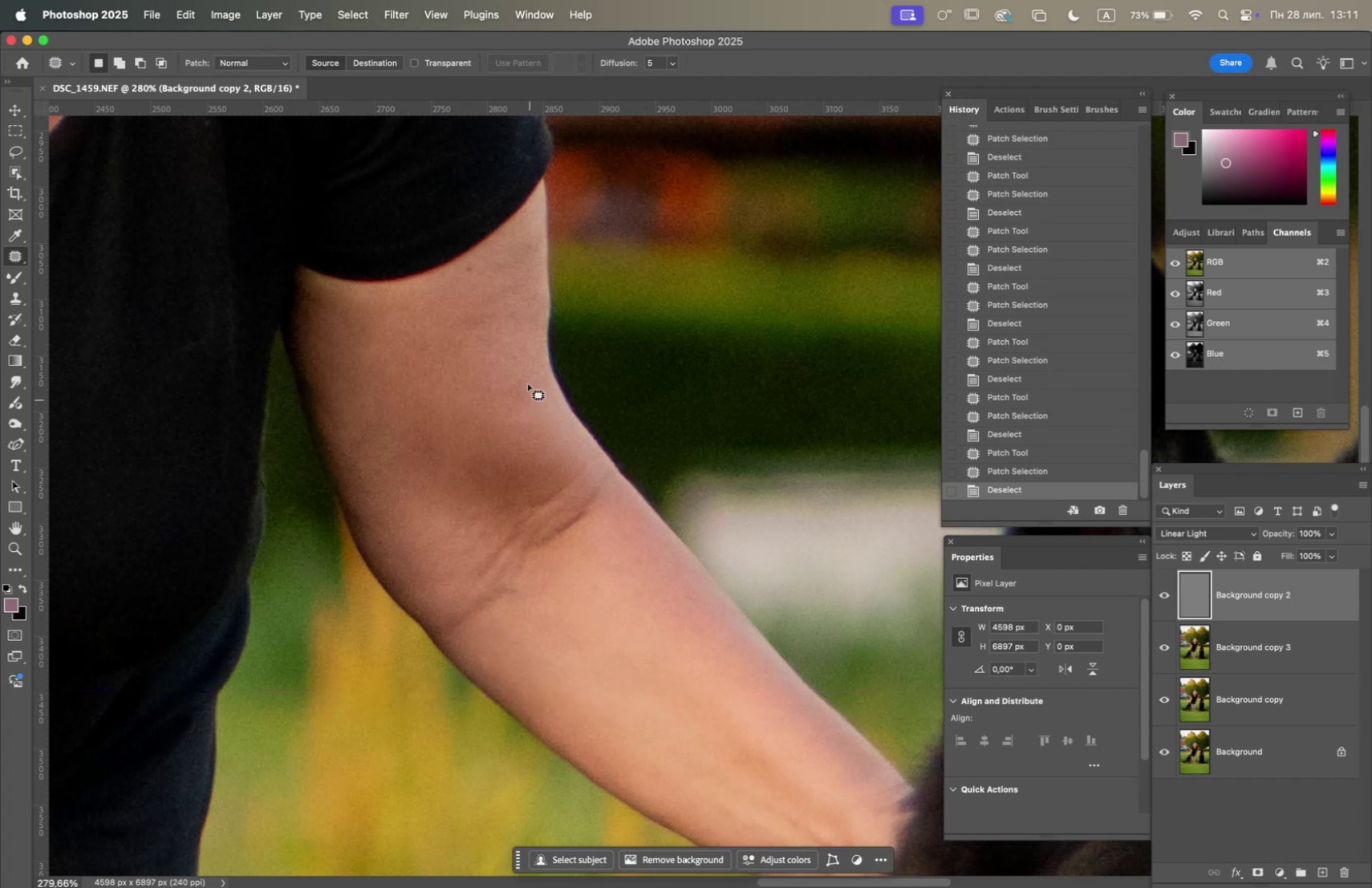 
left_click_drag(start_coordinate=[492, 309], to_coordinate=[491, 322])
 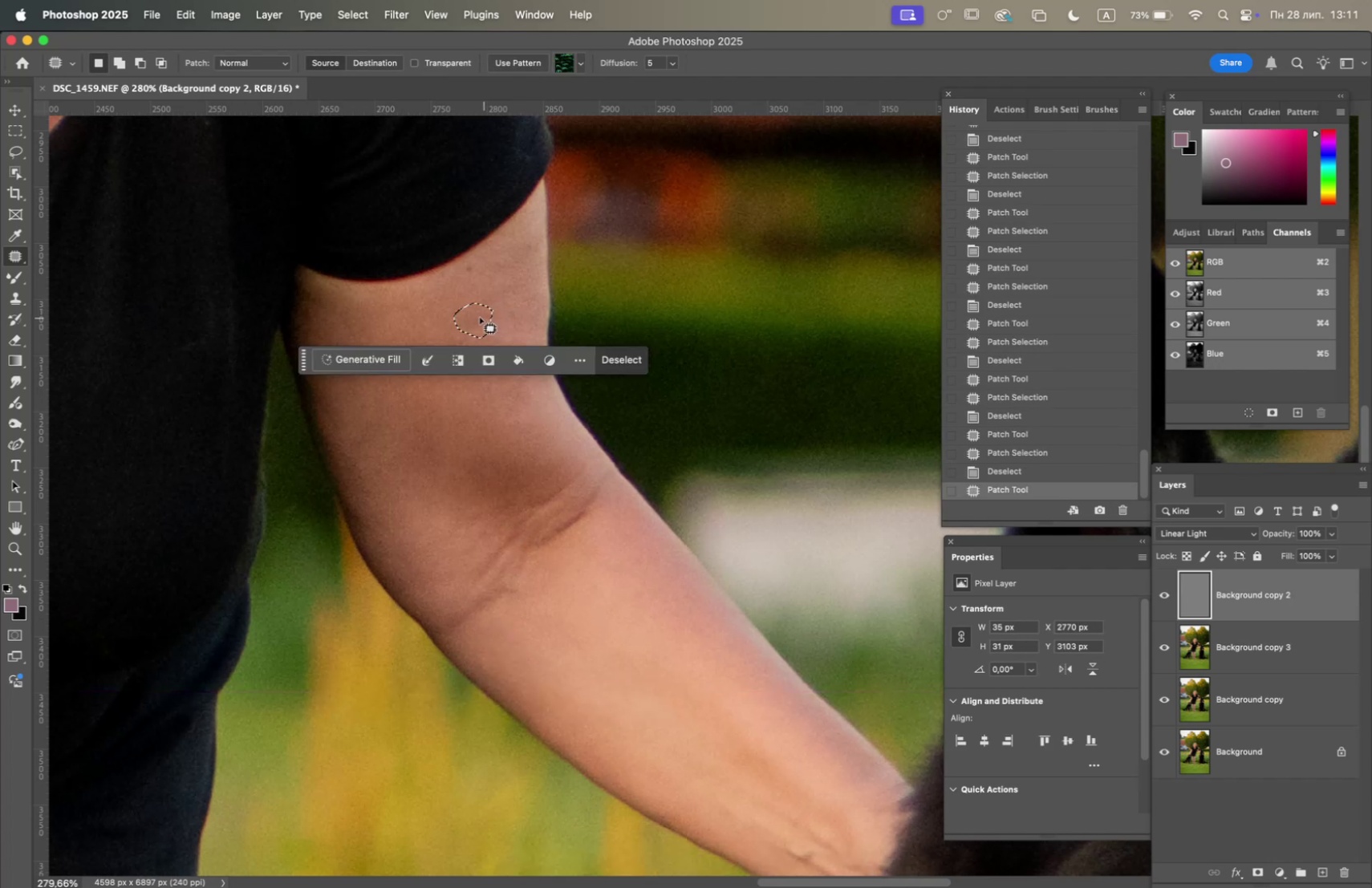 
left_click_drag(start_coordinate=[478, 315], to_coordinate=[482, 351])
 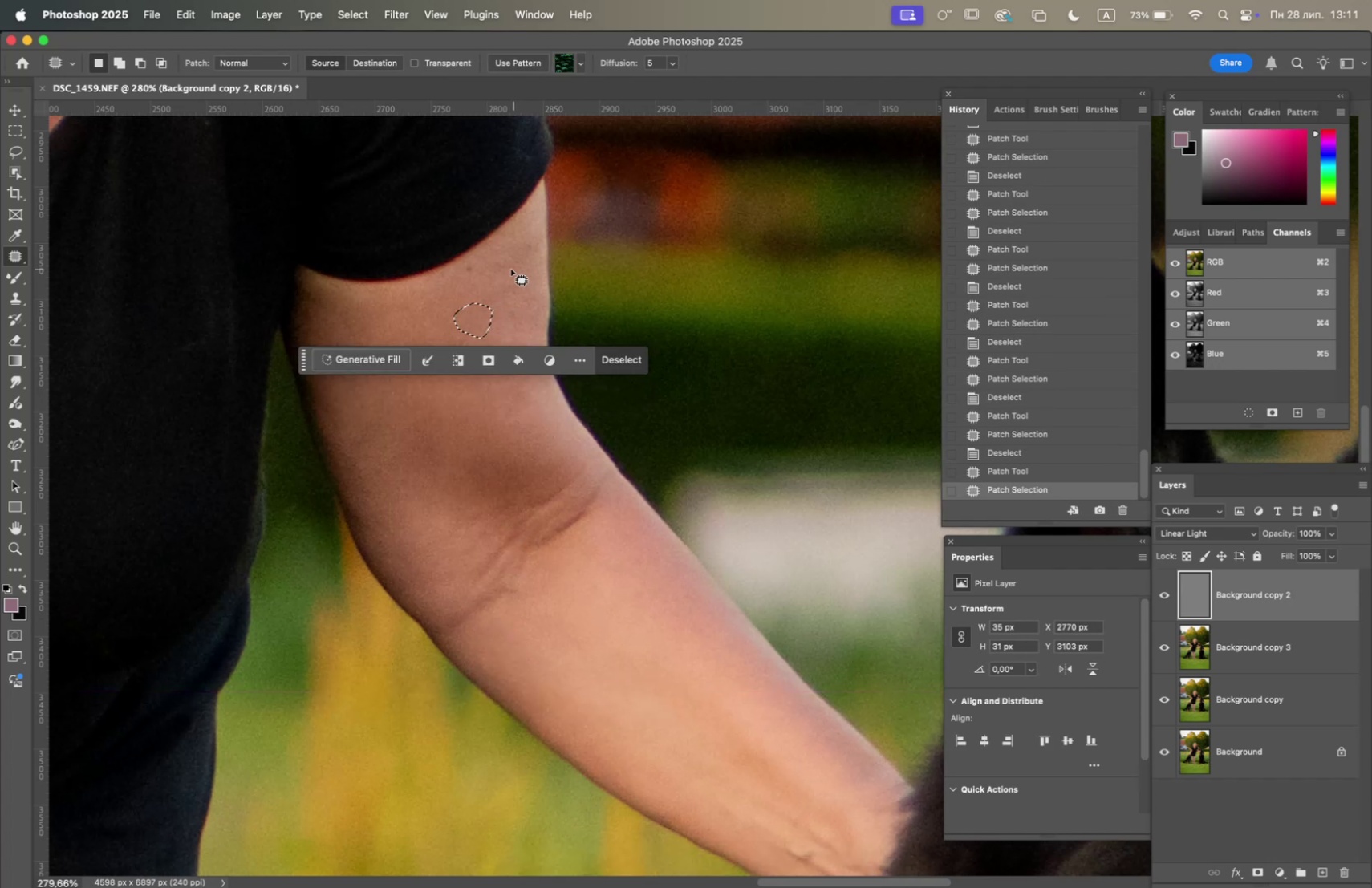 
left_click([509, 268])
 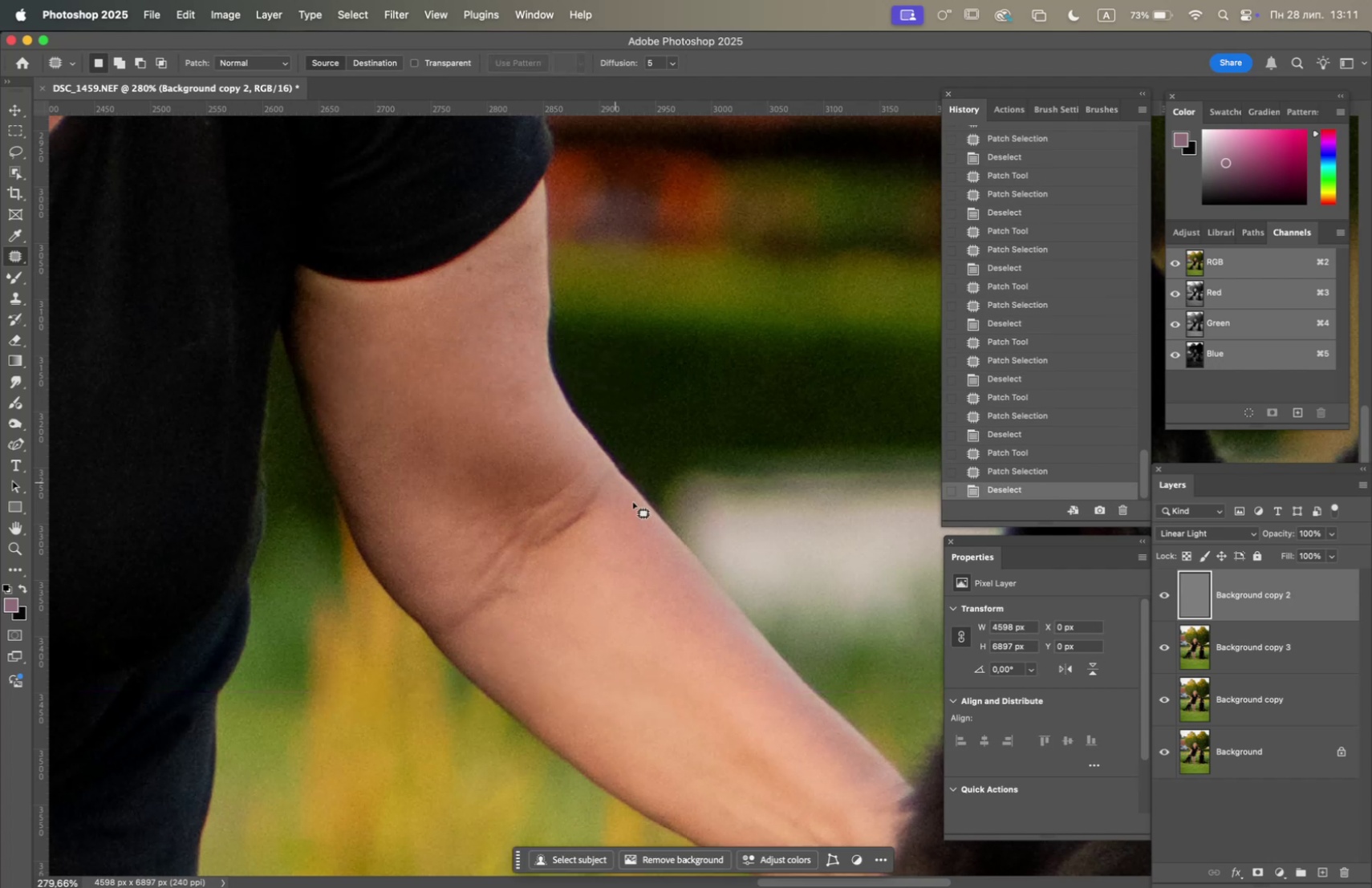 
hold_key(key=Space, duration=1.5)
 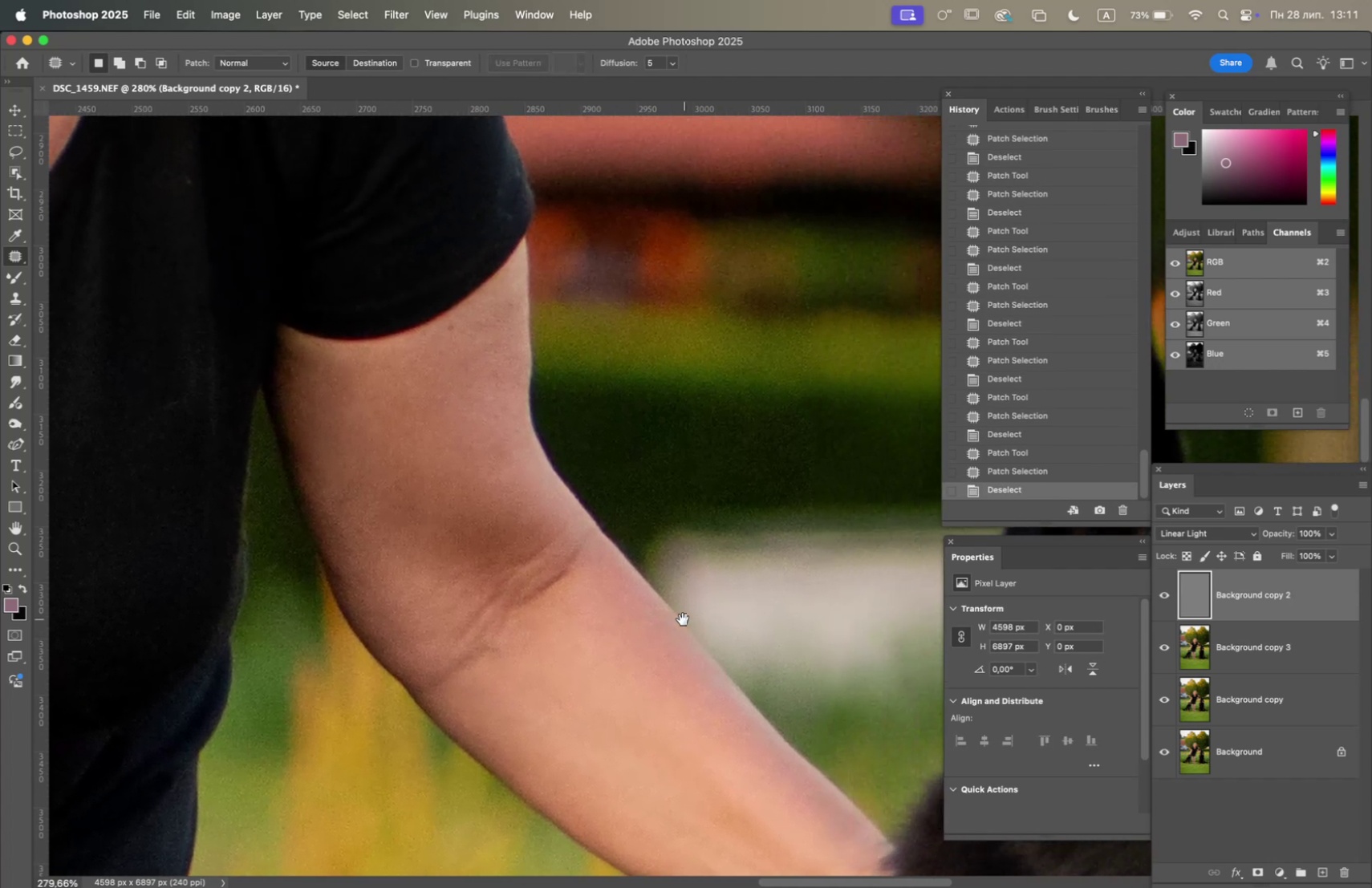 
left_click_drag(start_coordinate=[708, 558], to_coordinate=[643, 522])
 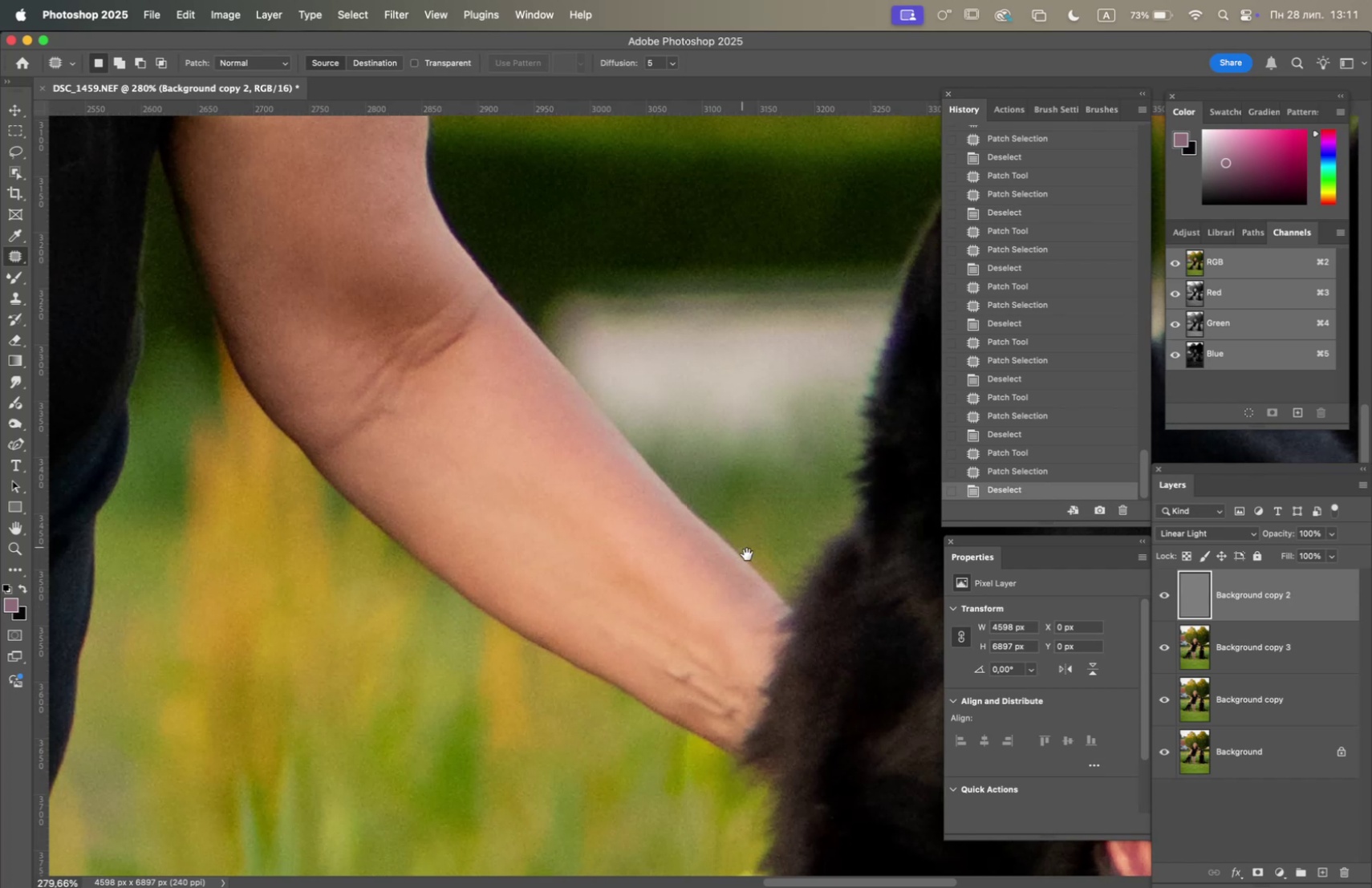 
hold_key(key=Space, duration=1.51)
 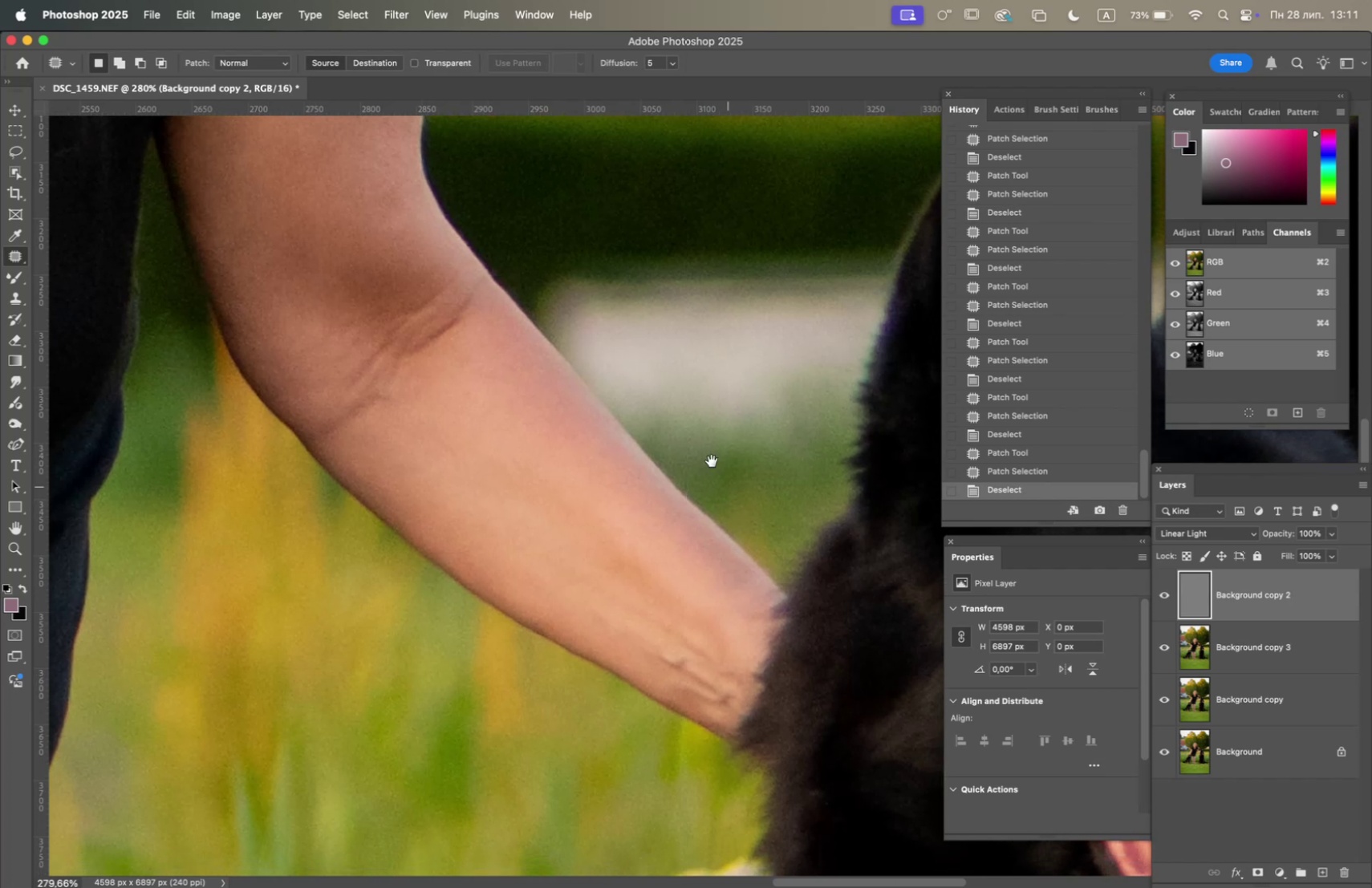 
hold_key(key=Space, duration=1.5)
 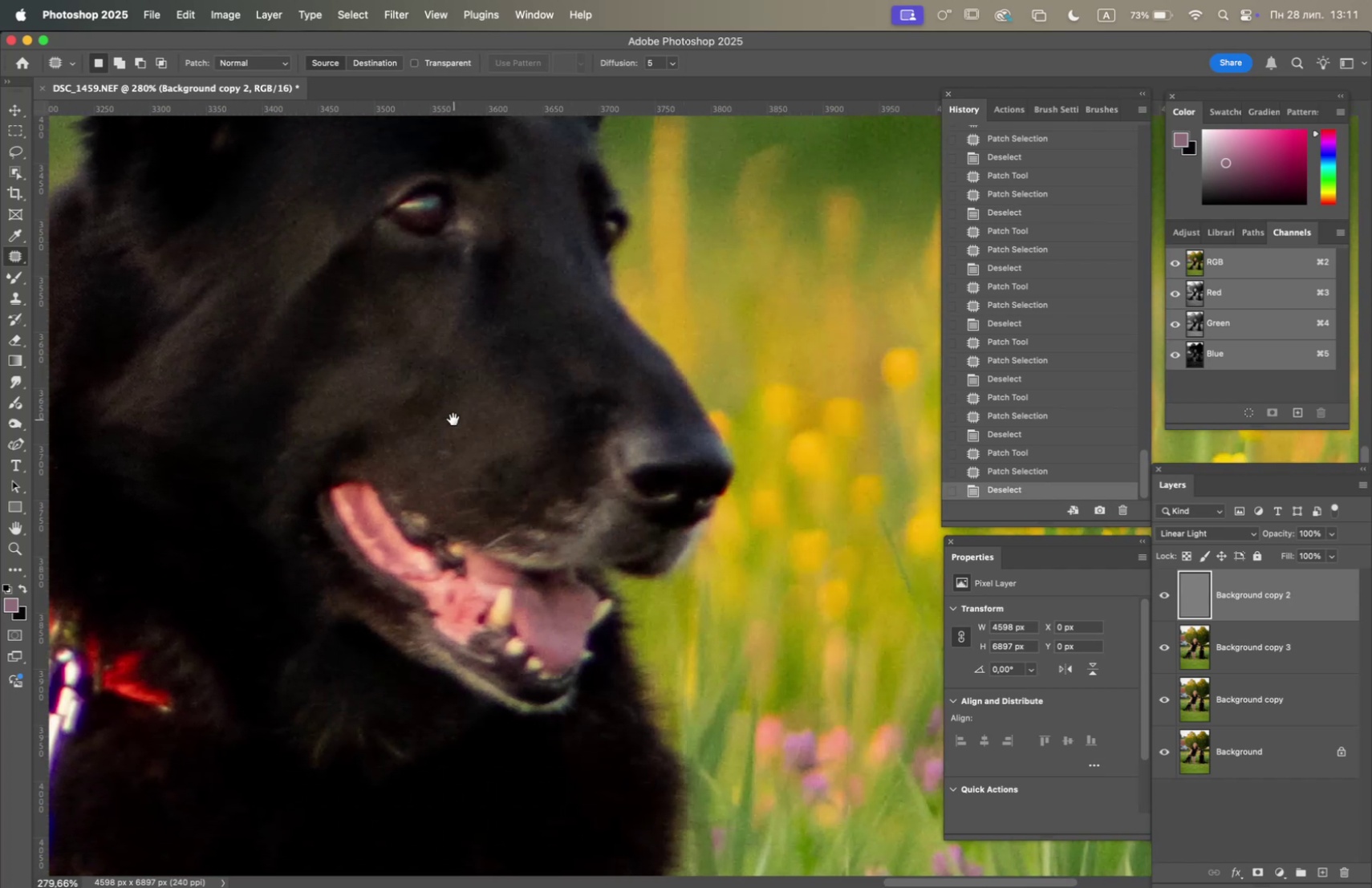 
left_click_drag(start_coordinate=[748, 553], to_coordinate=[696, 432])
 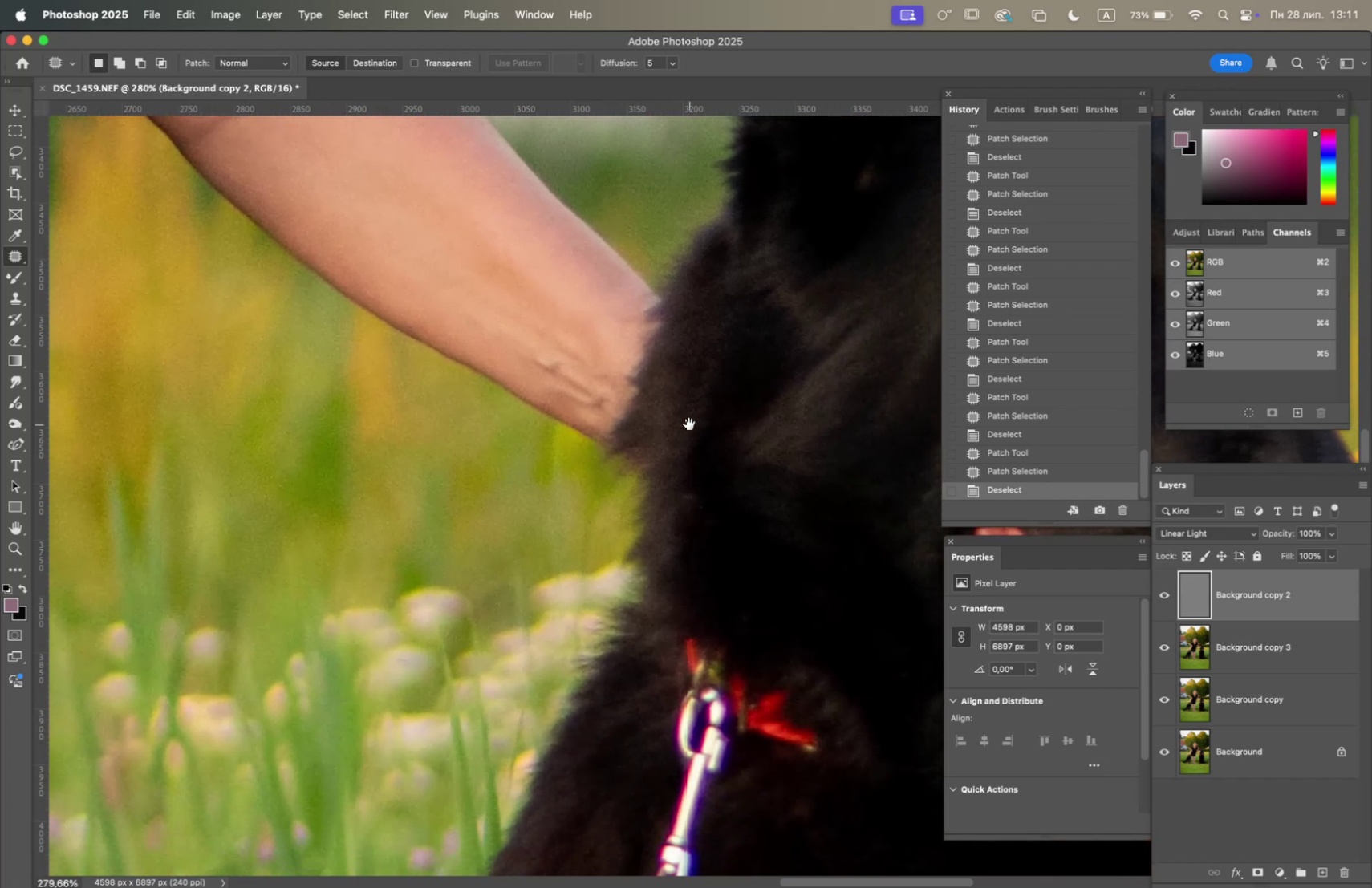 
left_click_drag(start_coordinate=[691, 423], to_coordinate=[384, 420])
 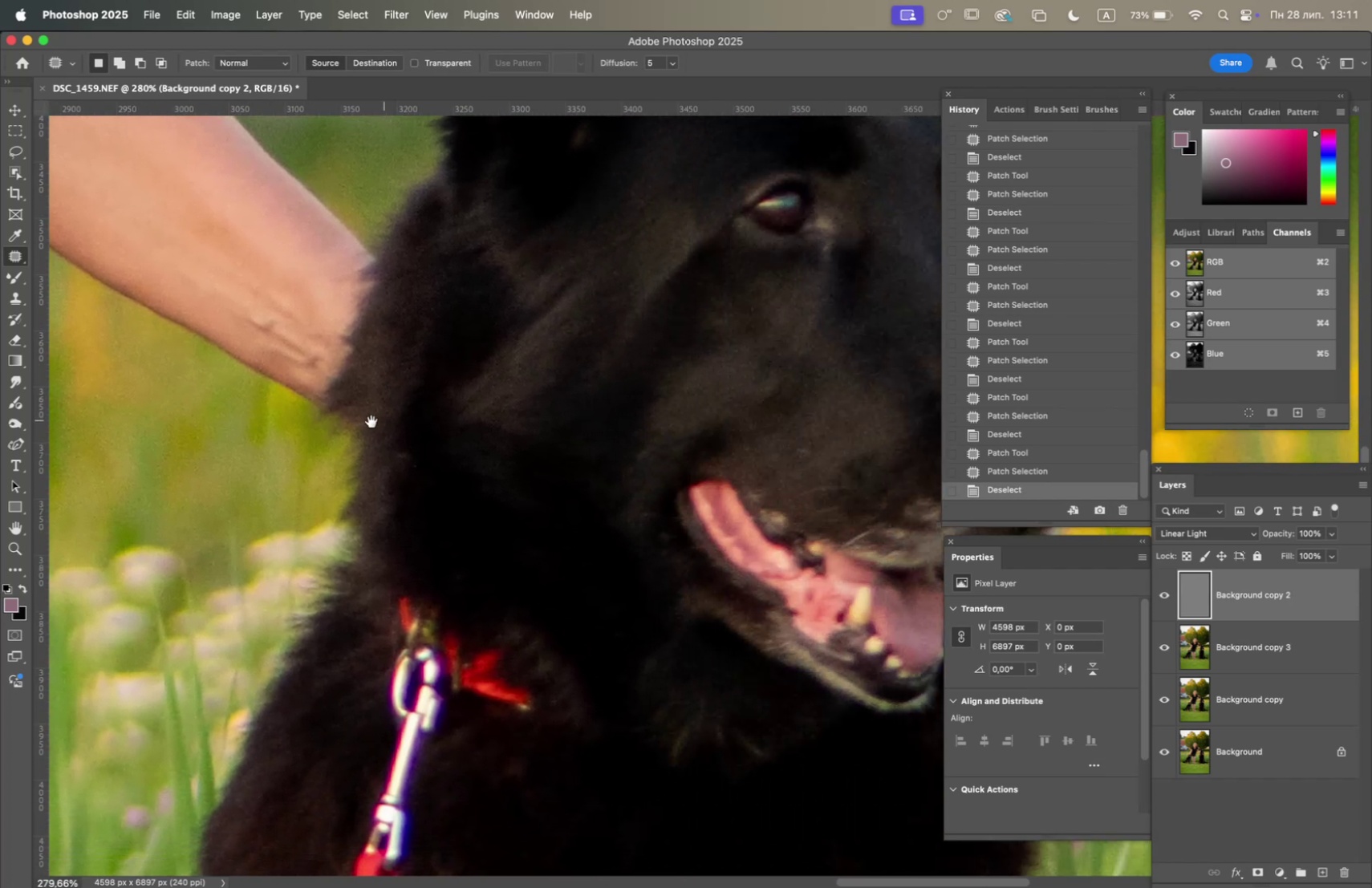 
hold_key(key=Space, duration=1.51)
 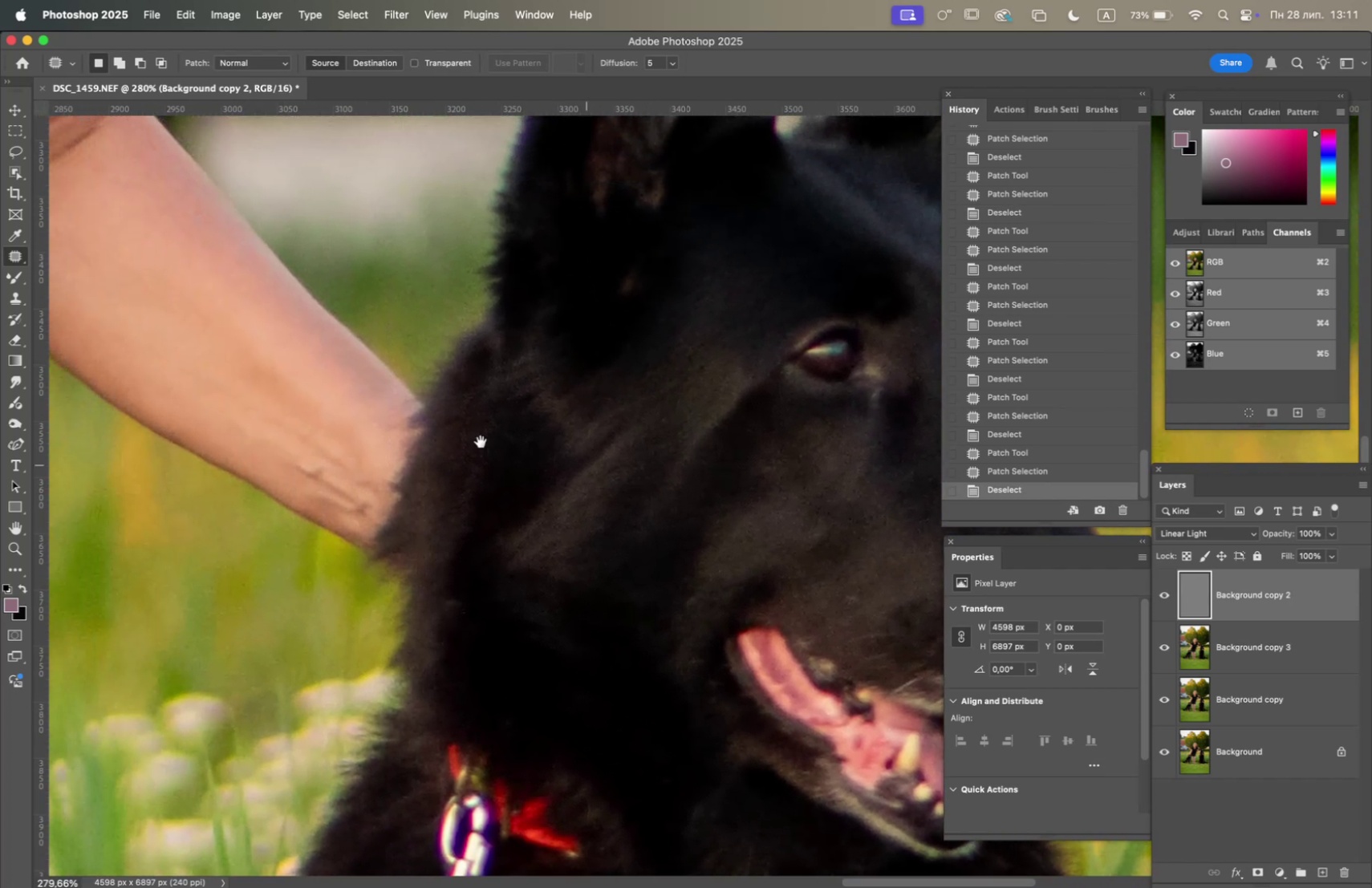 
left_click_drag(start_coordinate=[453, 419], to_coordinate=[735, 521])
 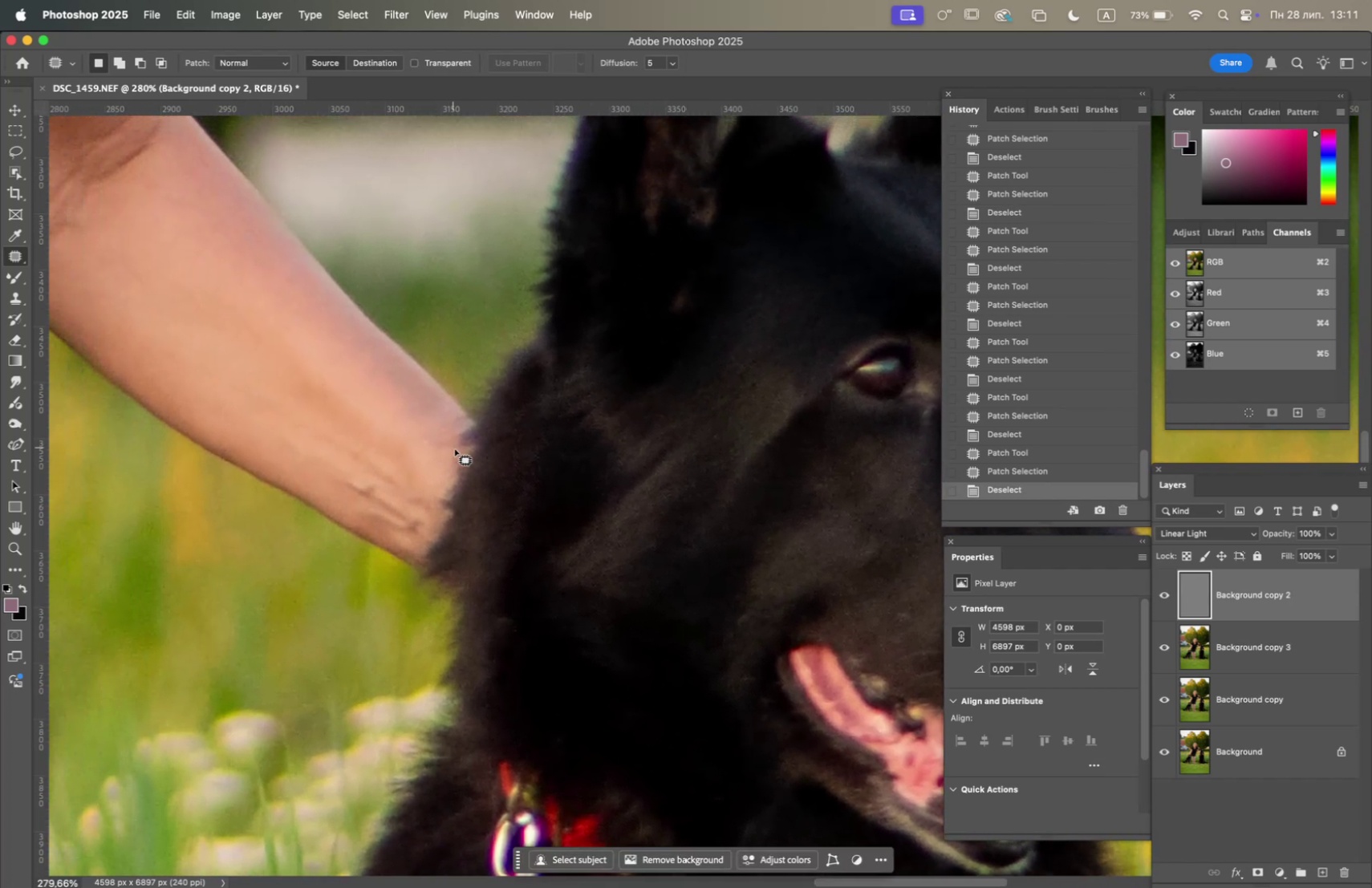 
hold_key(key=Space, duration=0.51)
 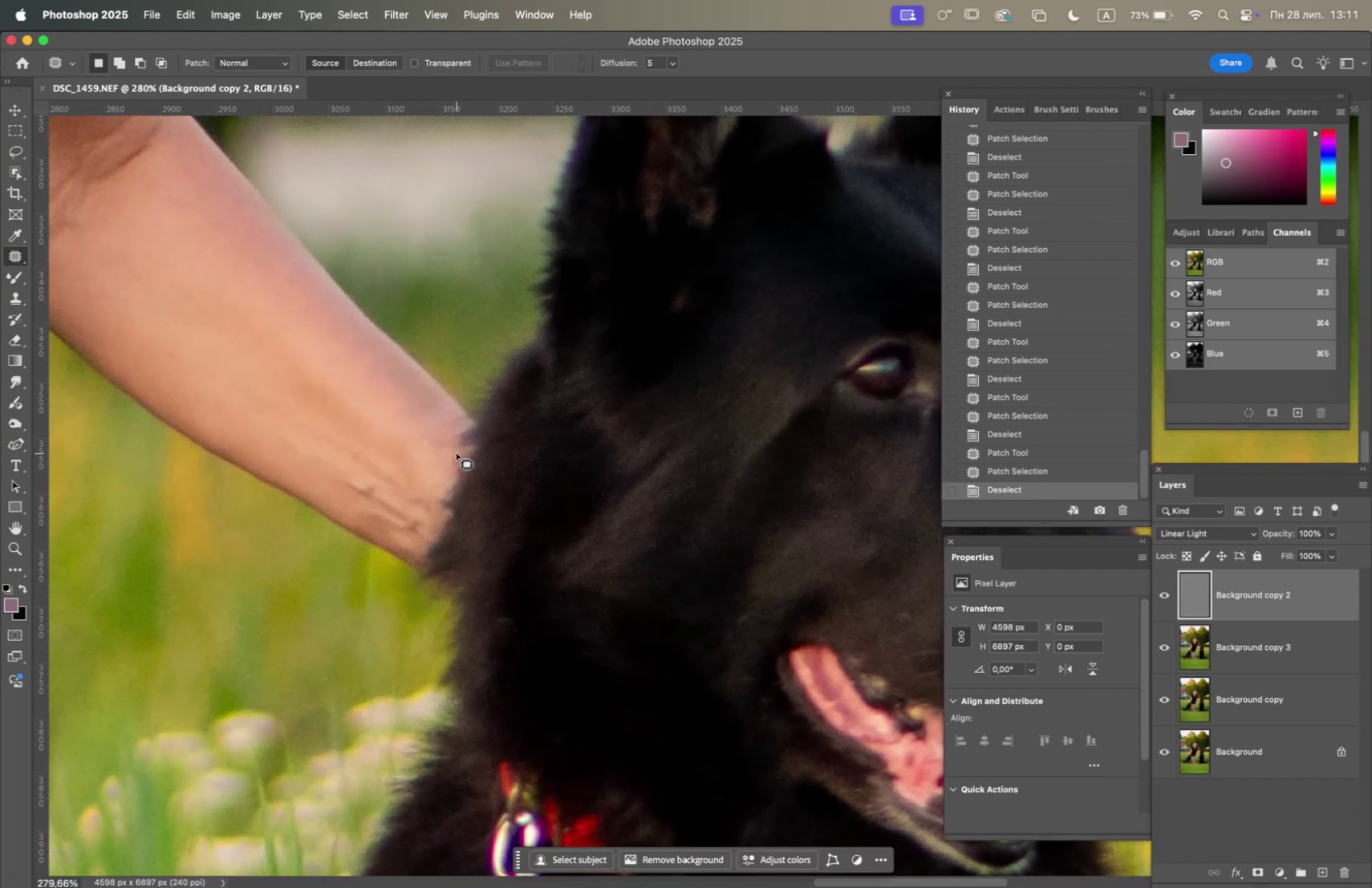 
hold_key(key=OptionLeft, duration=6.54)
scroll: coordinate [449, 444], scroll_direction: down, amount: 12.0
 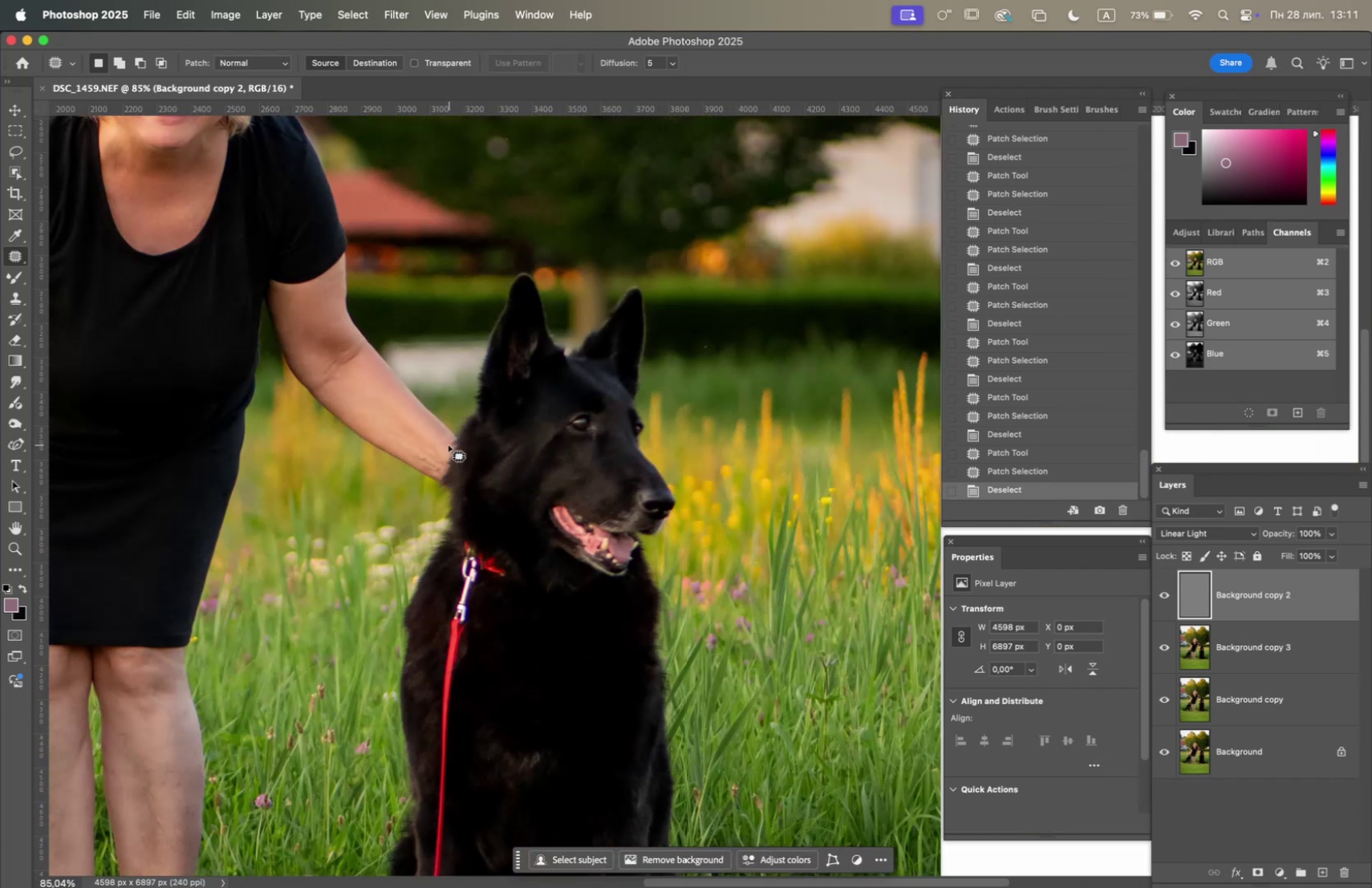 
scroll: coordinate [357, 416], scroll_direction: up, amount: 16.0
 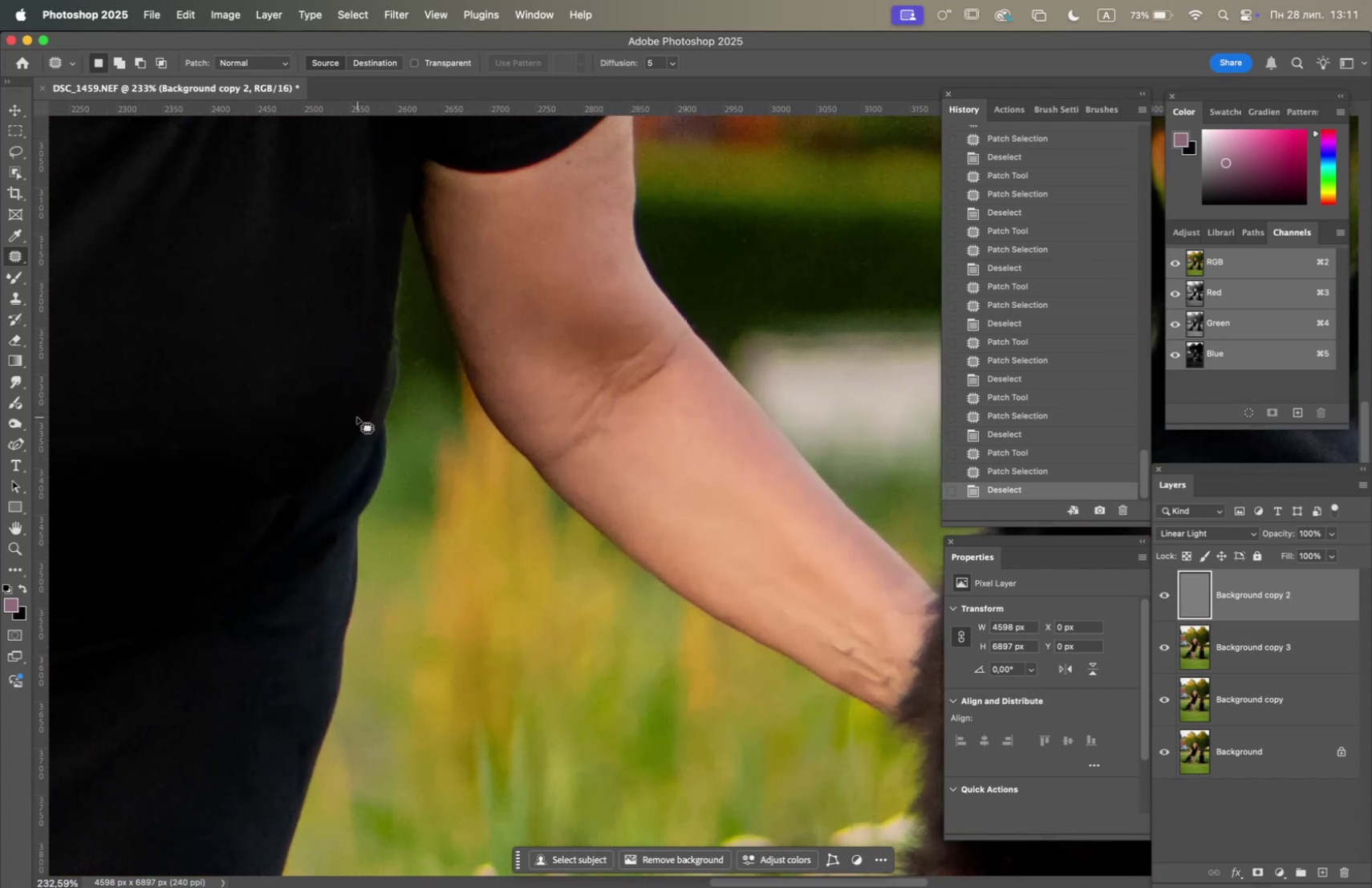 
scroll: coordinate [357, 417], scroll_direction: up, amount: 1.0
 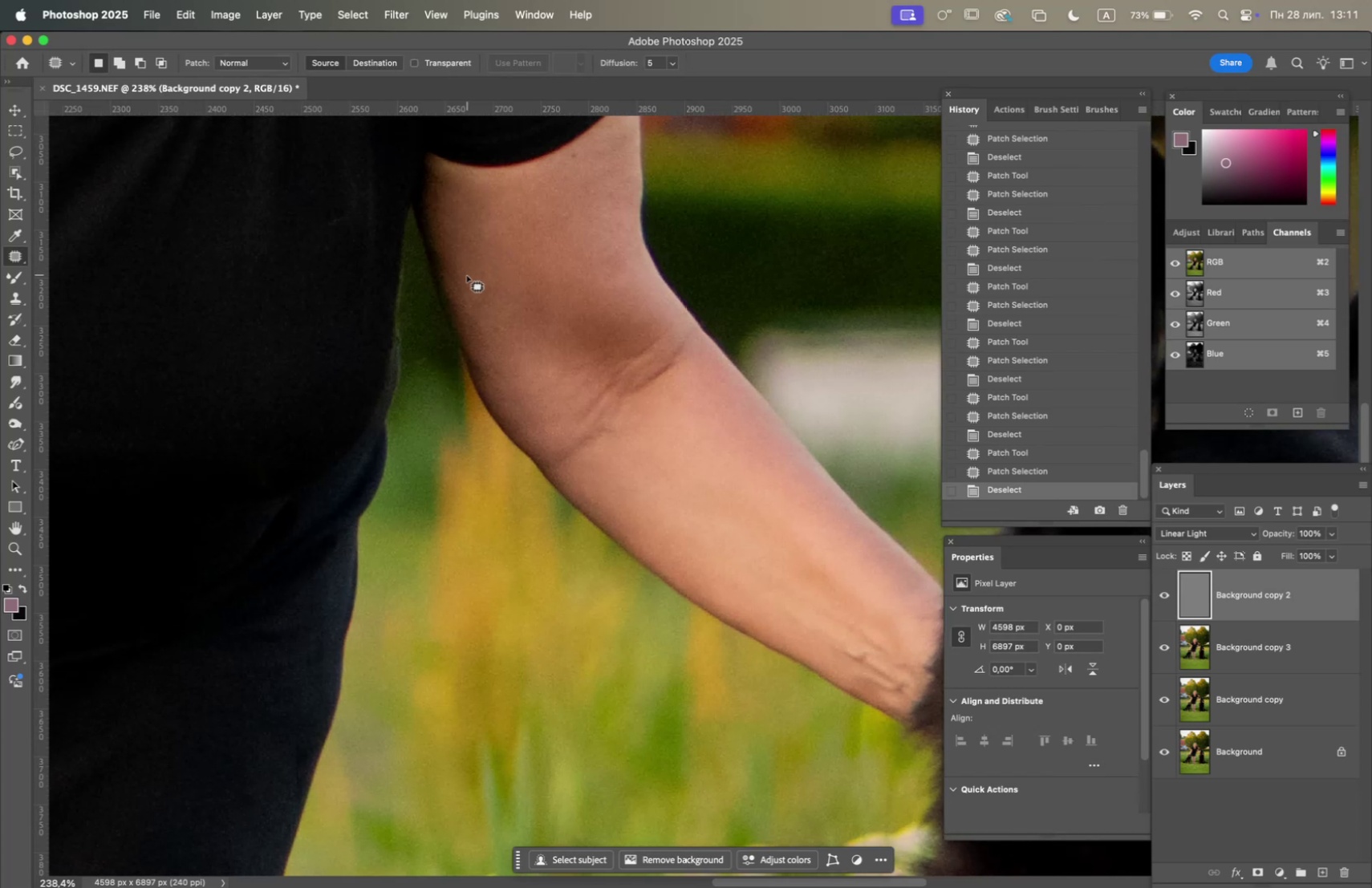 
left_click_drag(start_coordinate=[466, 275], to_coordinate=[507, 289])
 